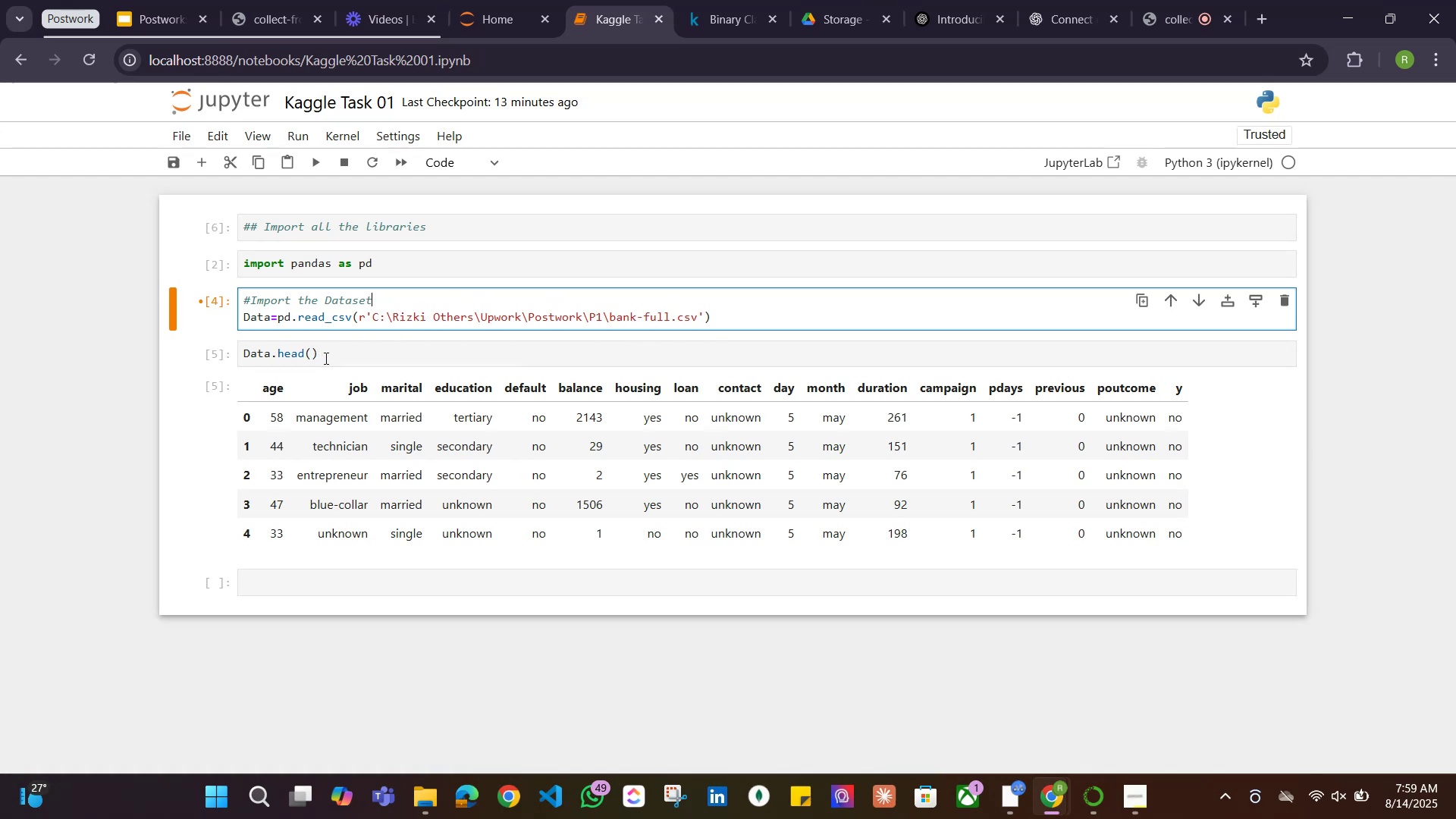 
left_click([331, 353])
 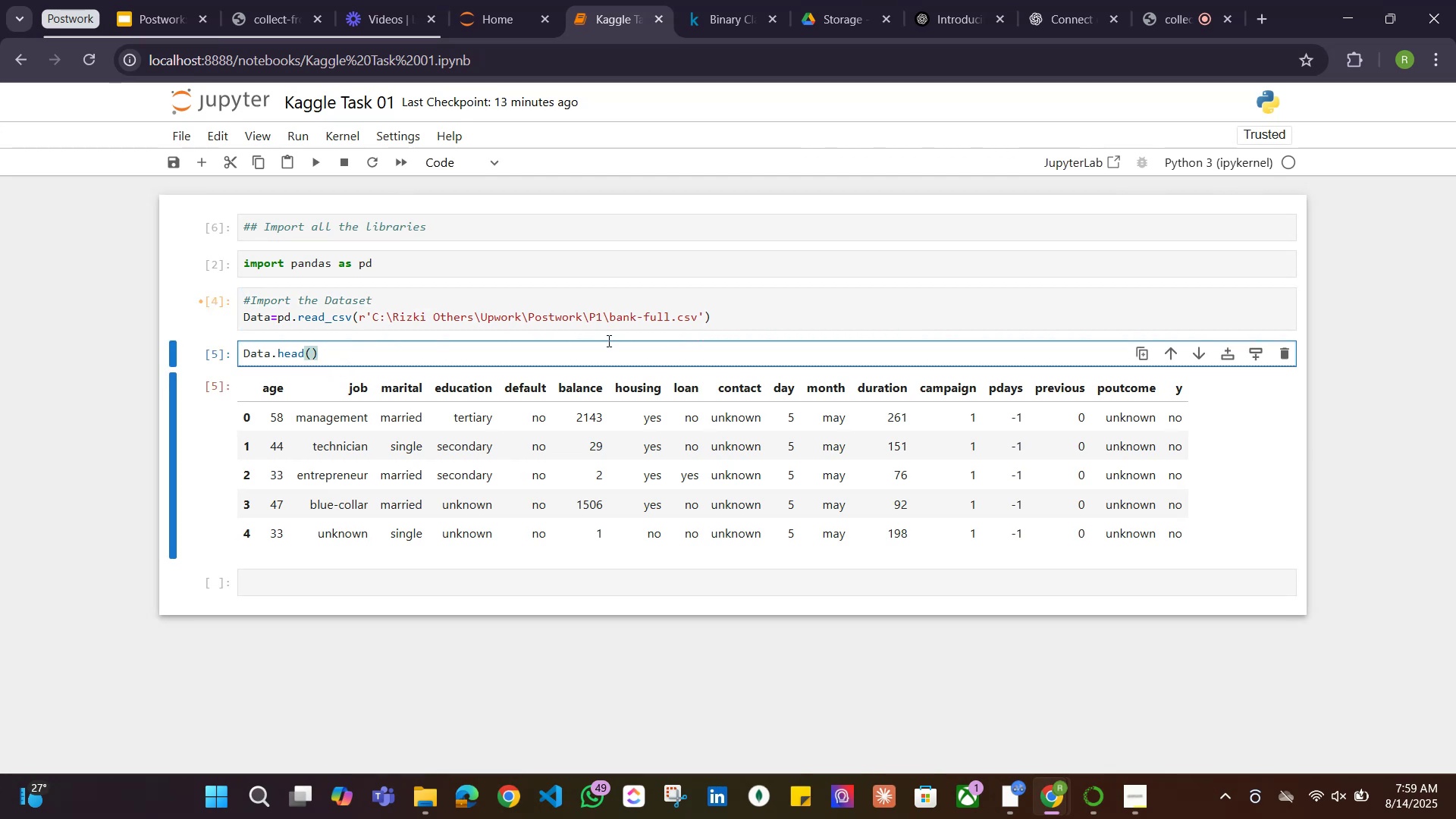 
left_click([243, 354])
 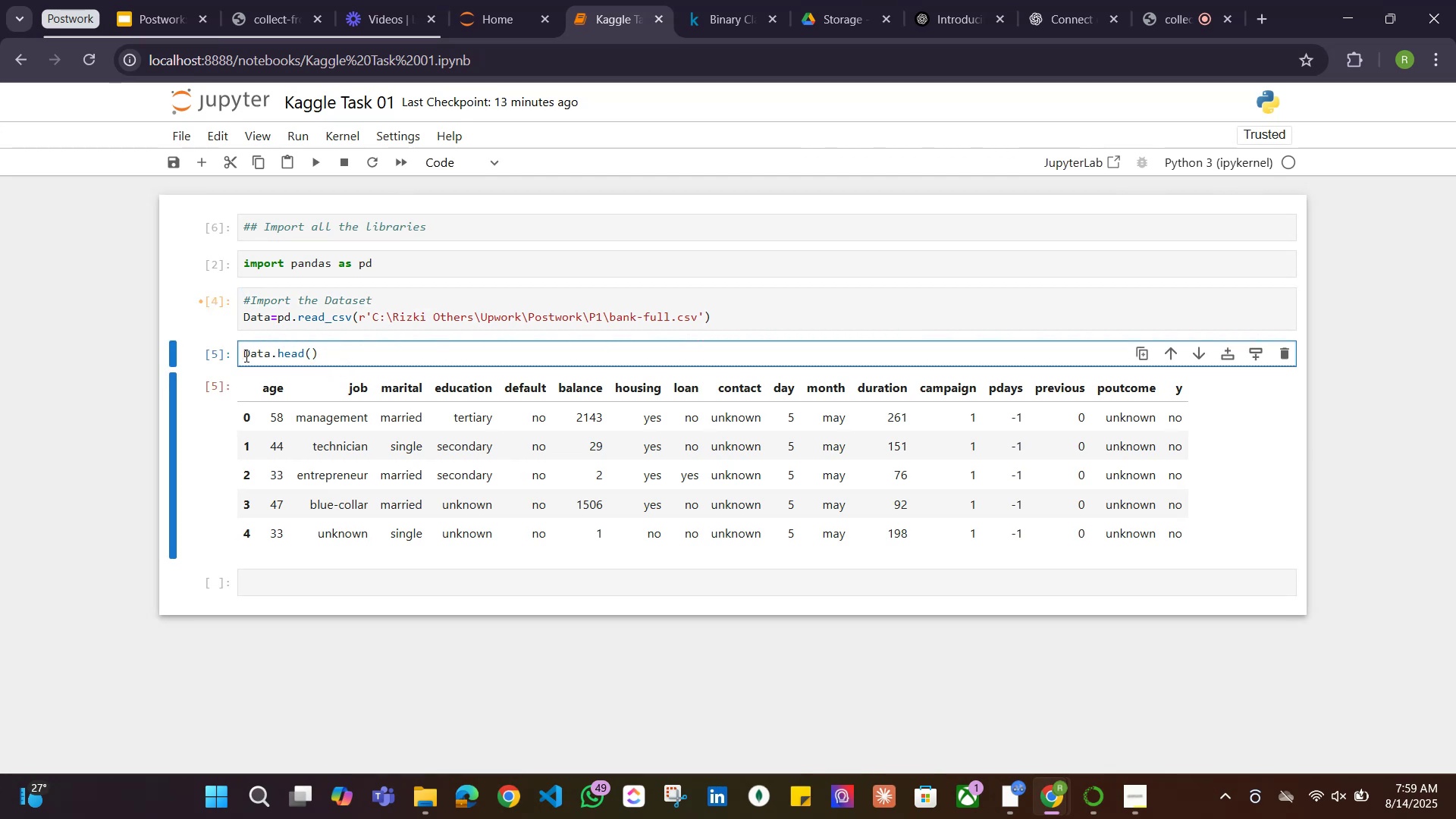 
key(Shift+ShiftRight)
 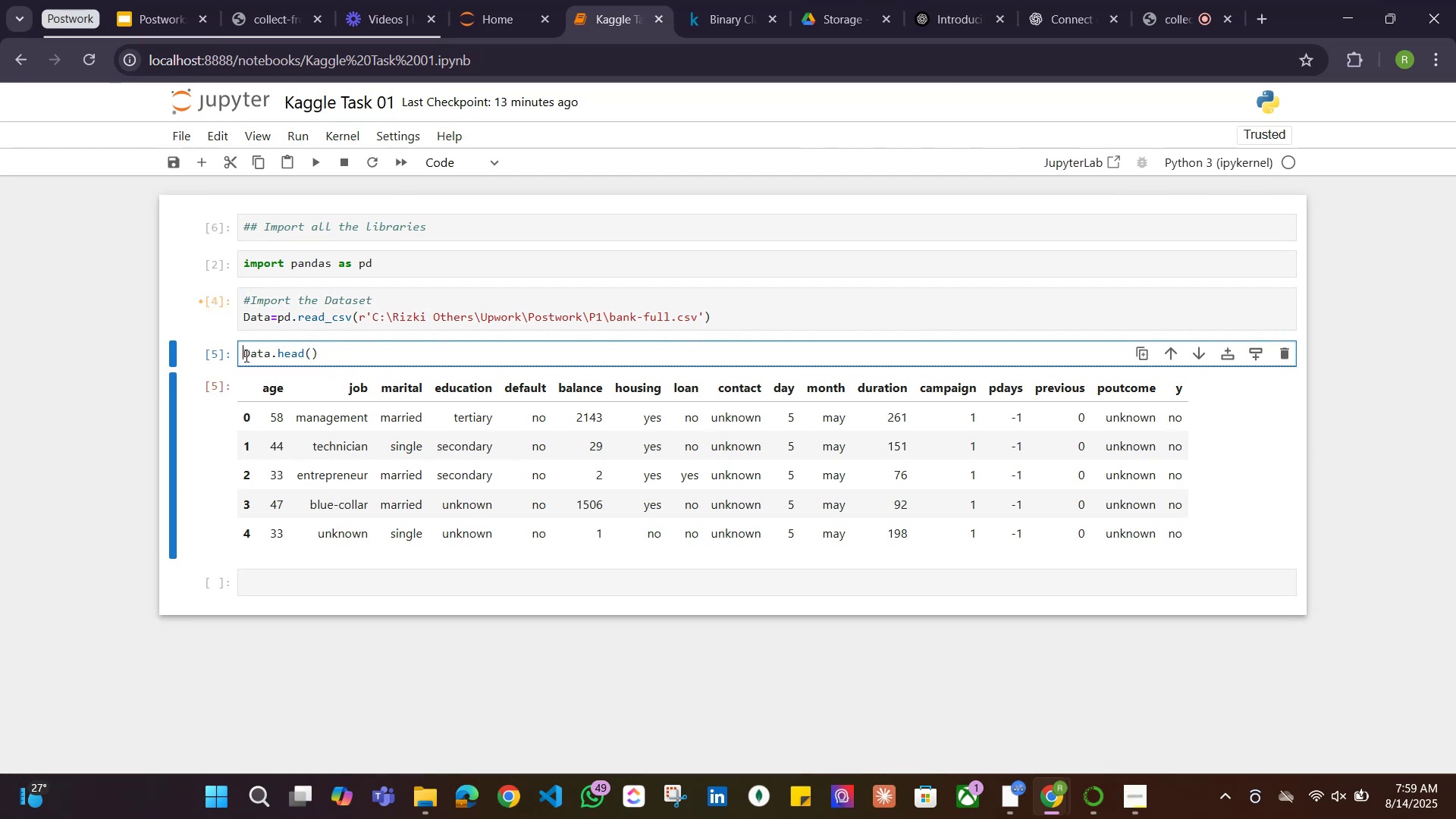 
key(ArrowUp)
 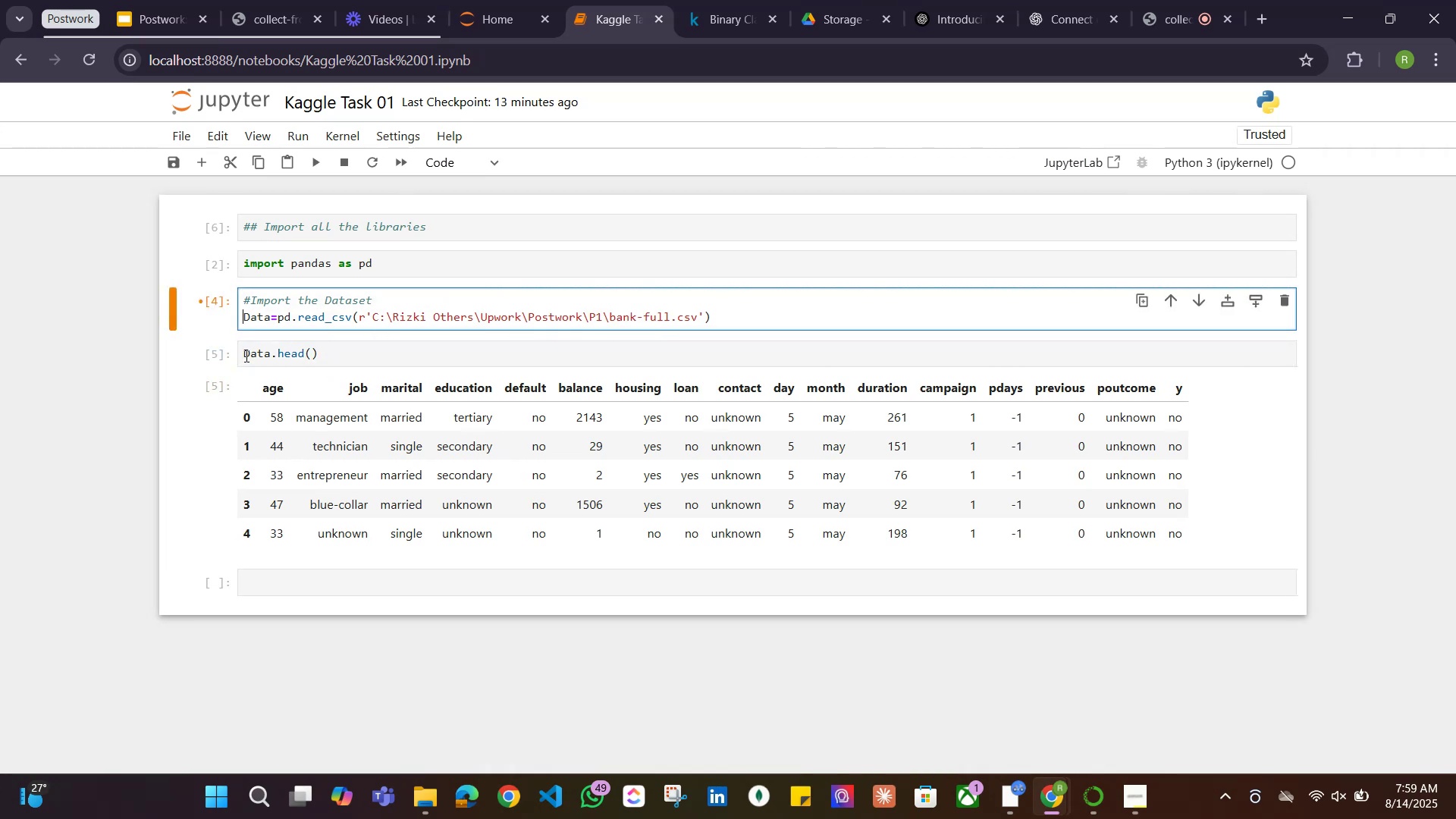 
left_click_drag(start_coordinate=[212, 322], to_coordinate=[218, 325])
 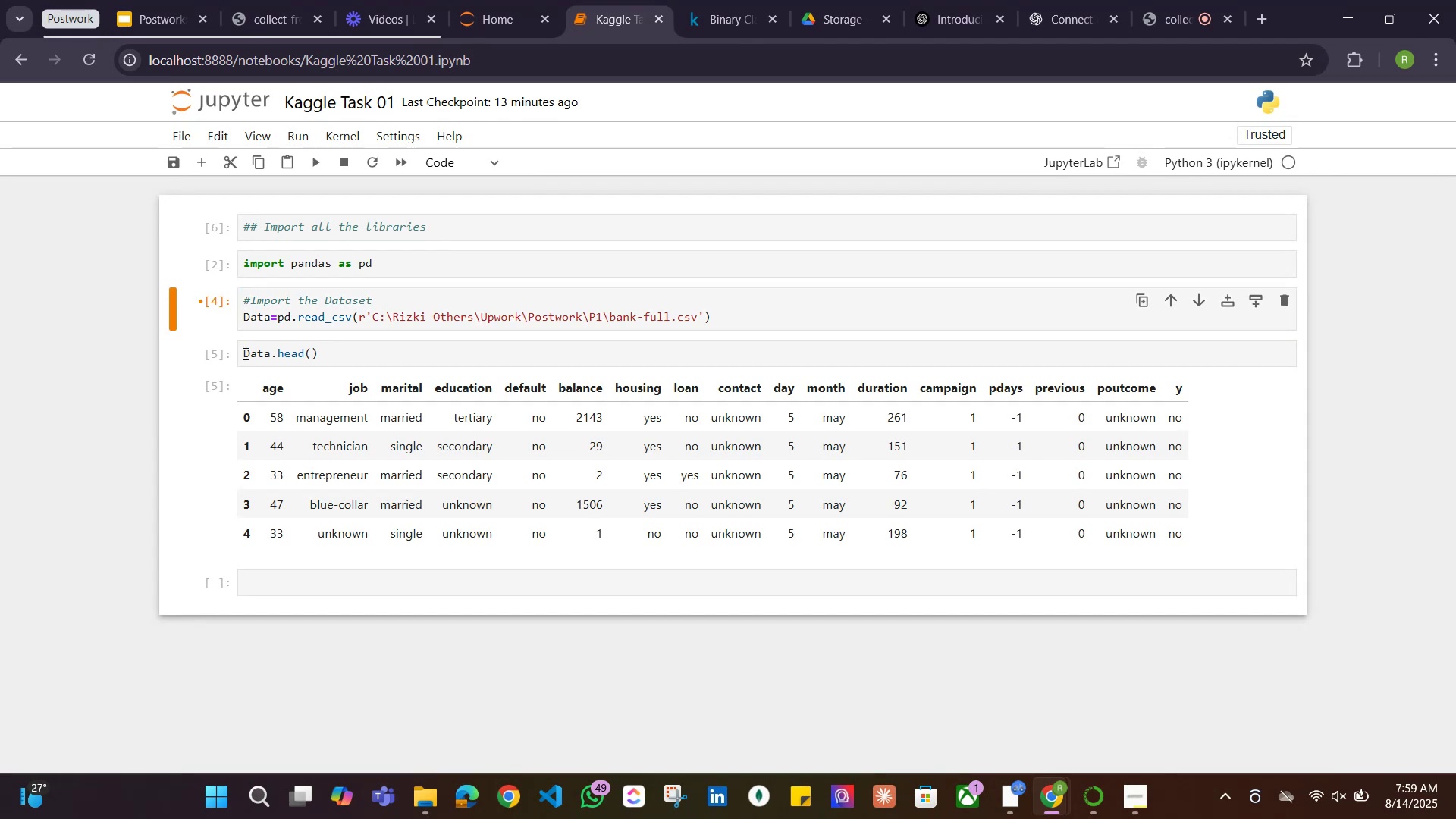 
left_click([244, 353])
 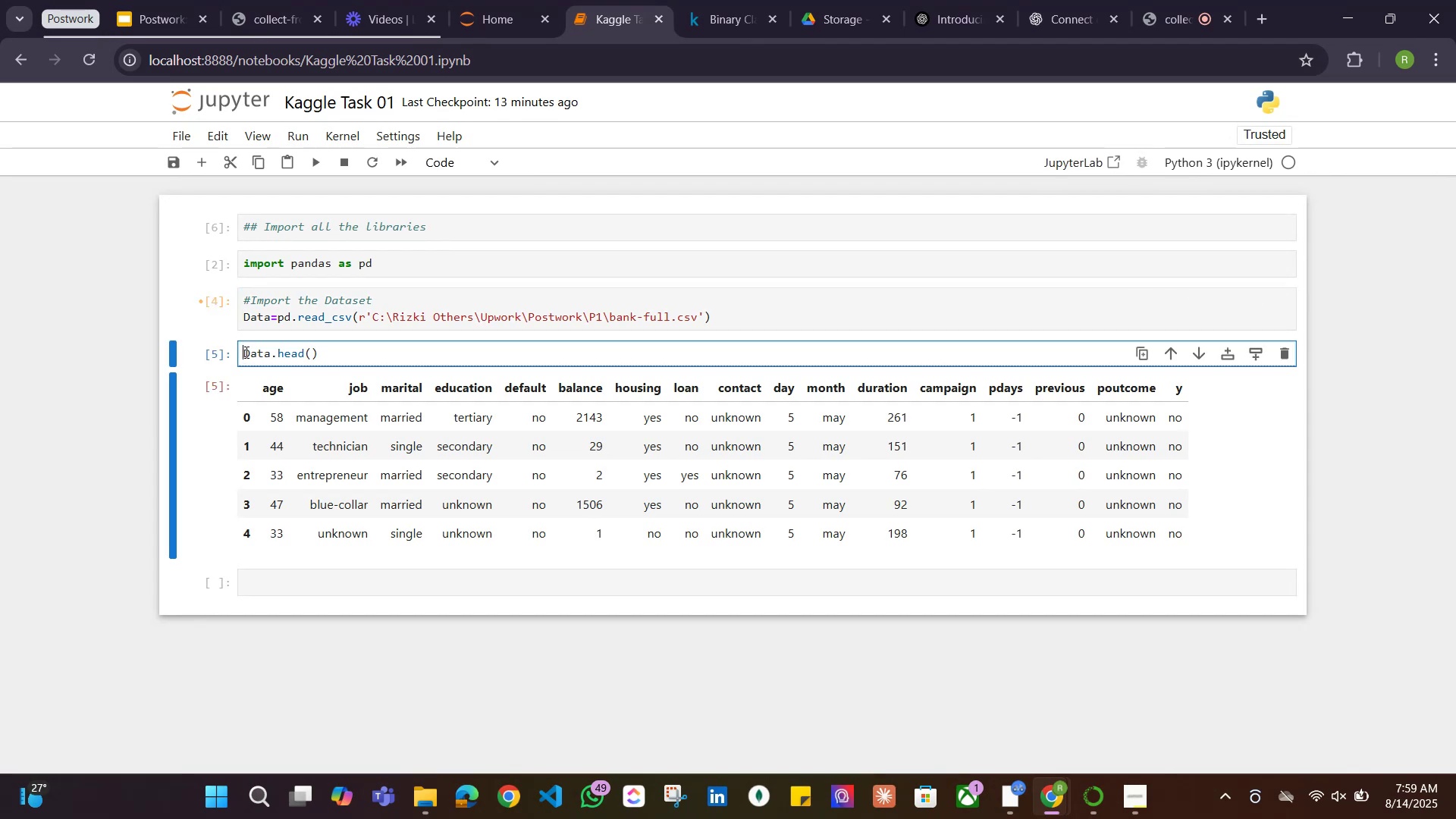 
key(Enter)
 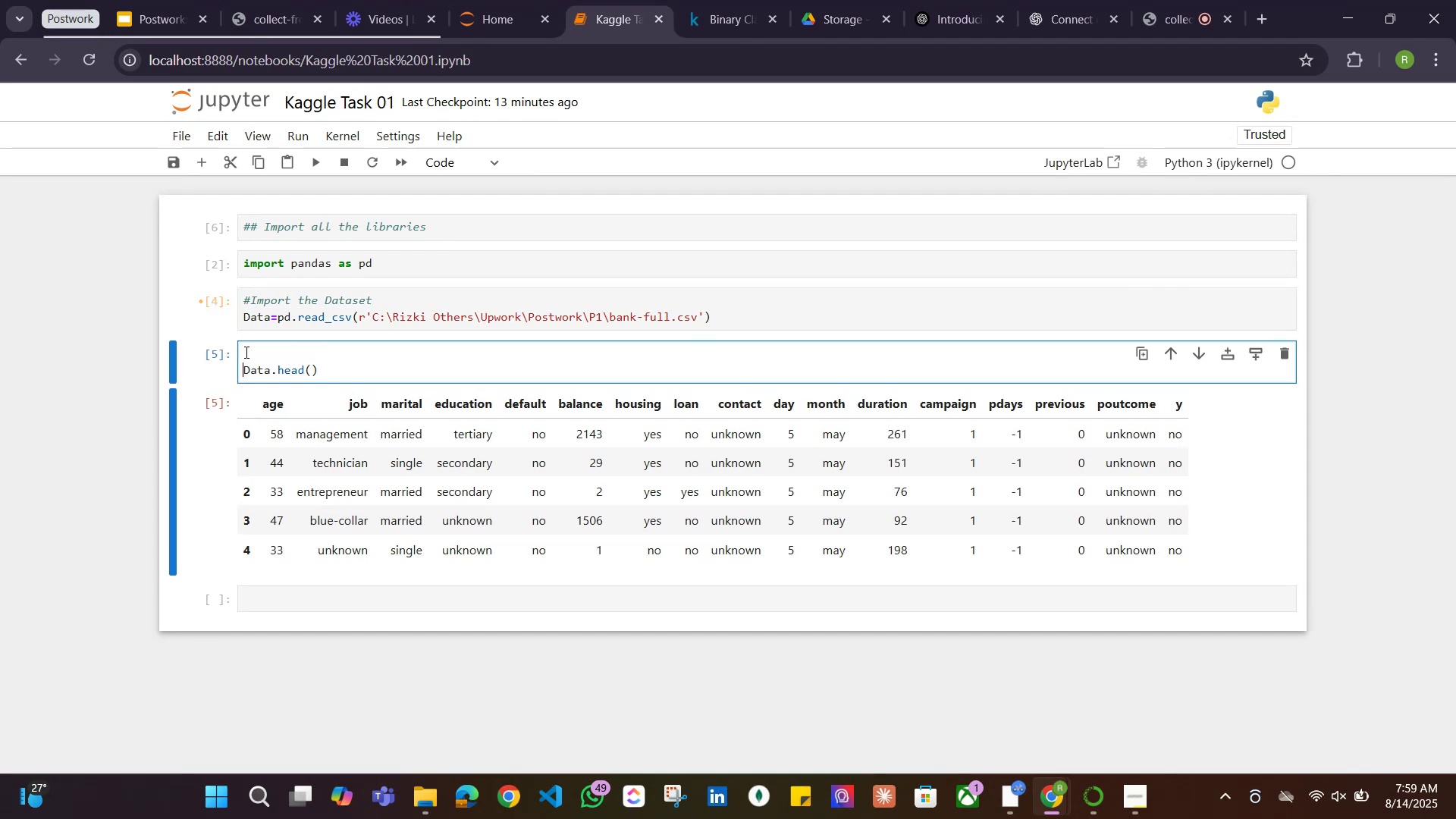 
key(ArrowUp)
 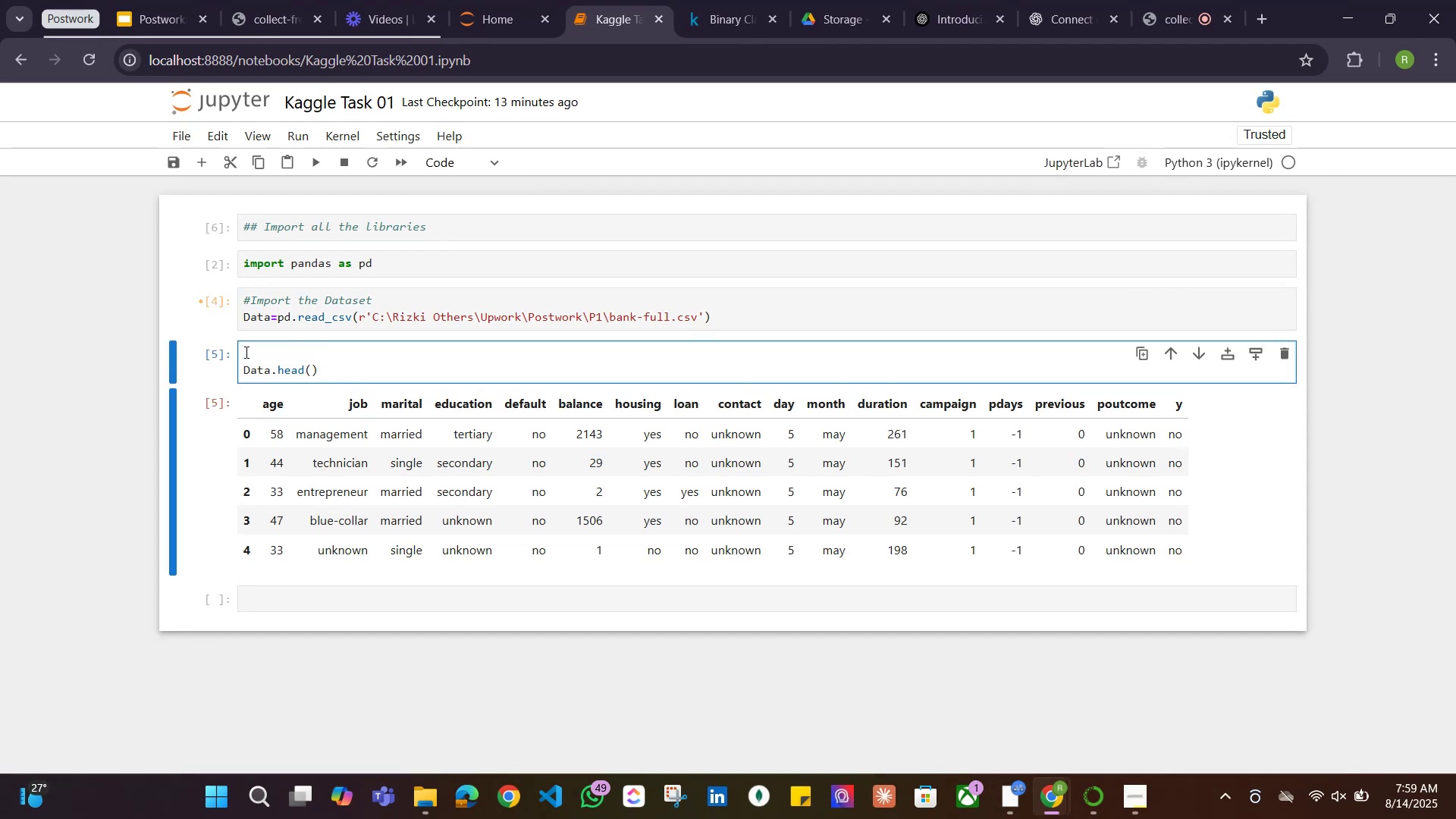 
type(#Use the head function to visualize the initial few data points)
 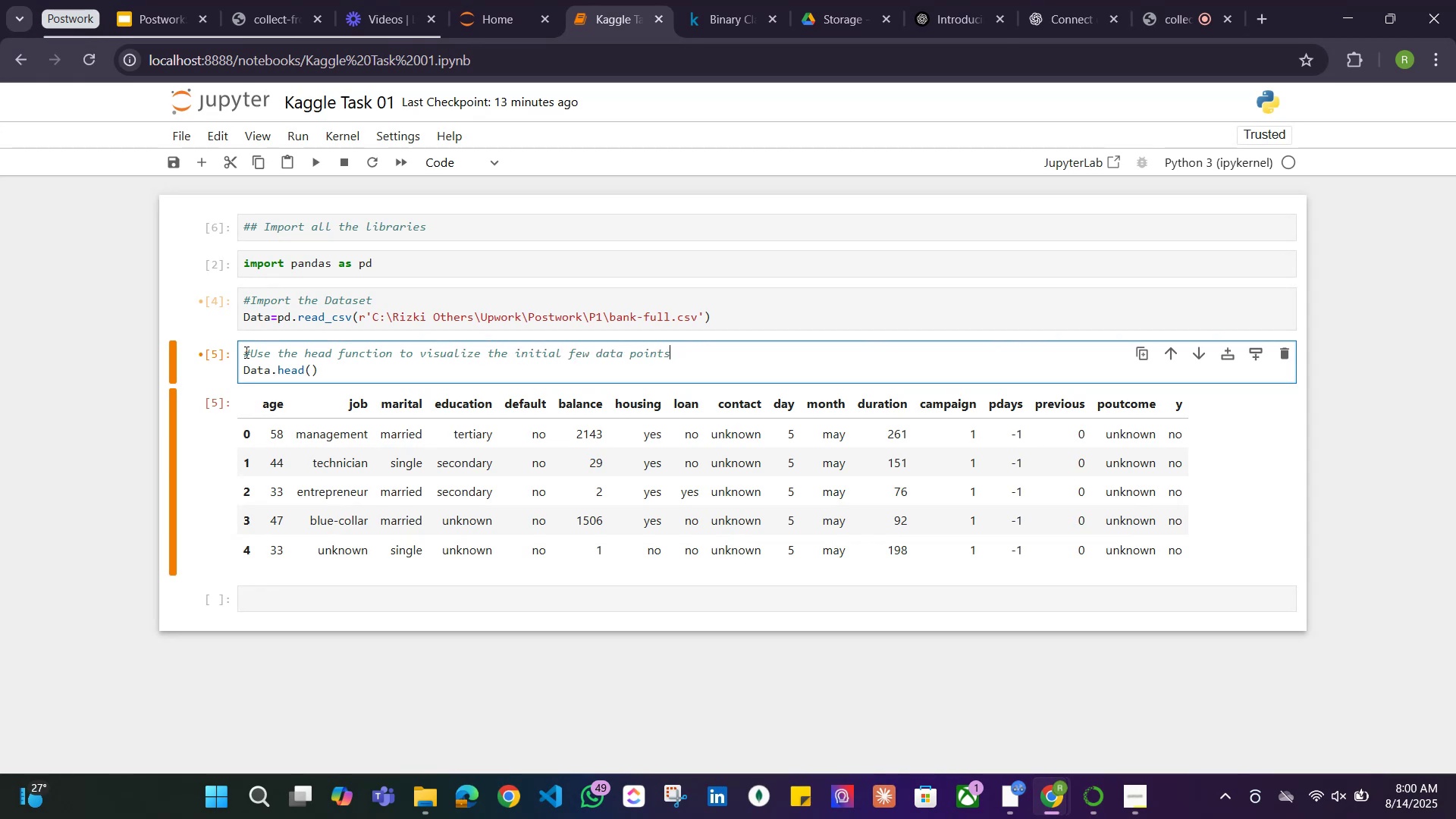 
left_click([383, 372])
 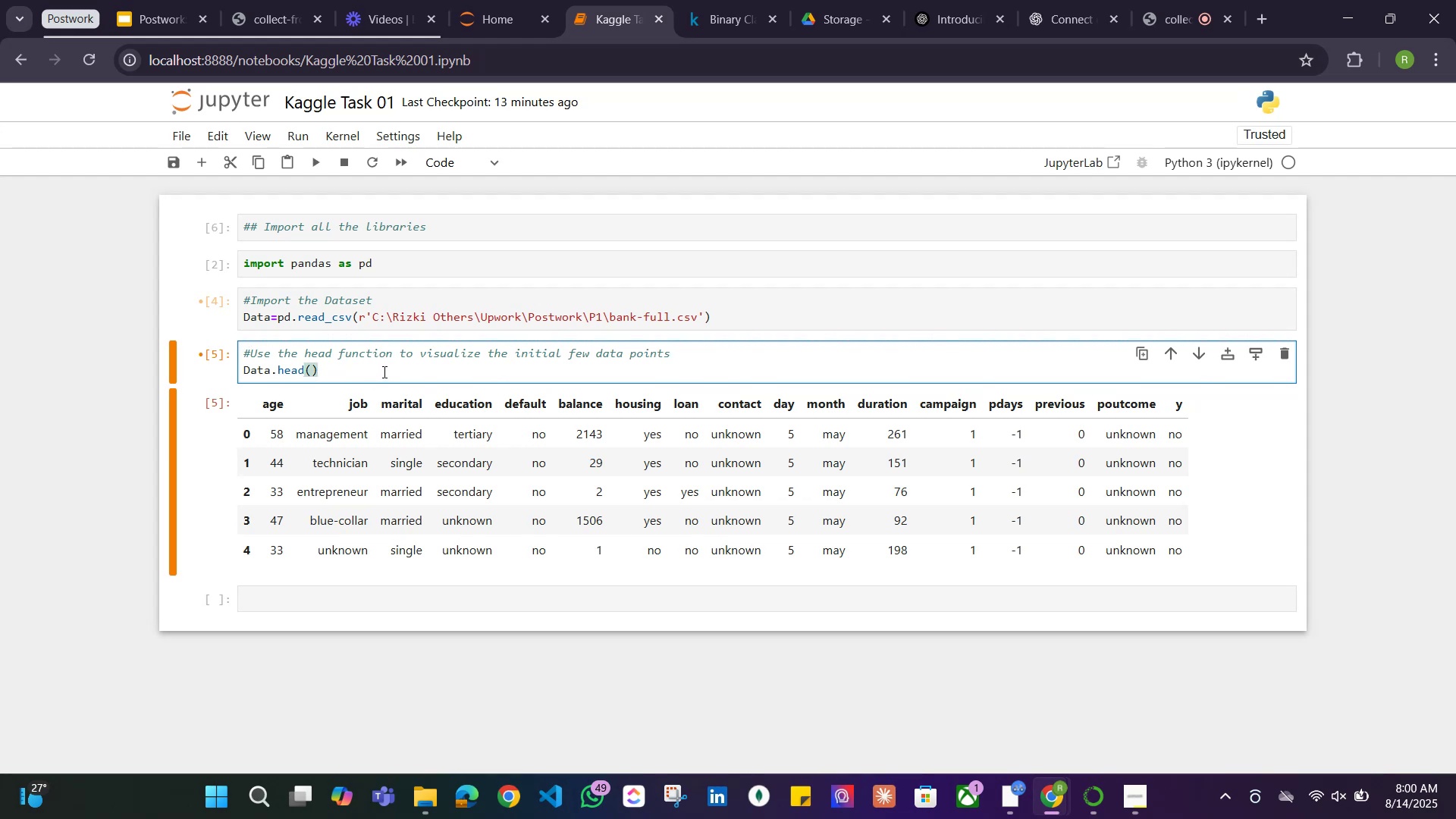 
key(Shift+ShiftRight)
 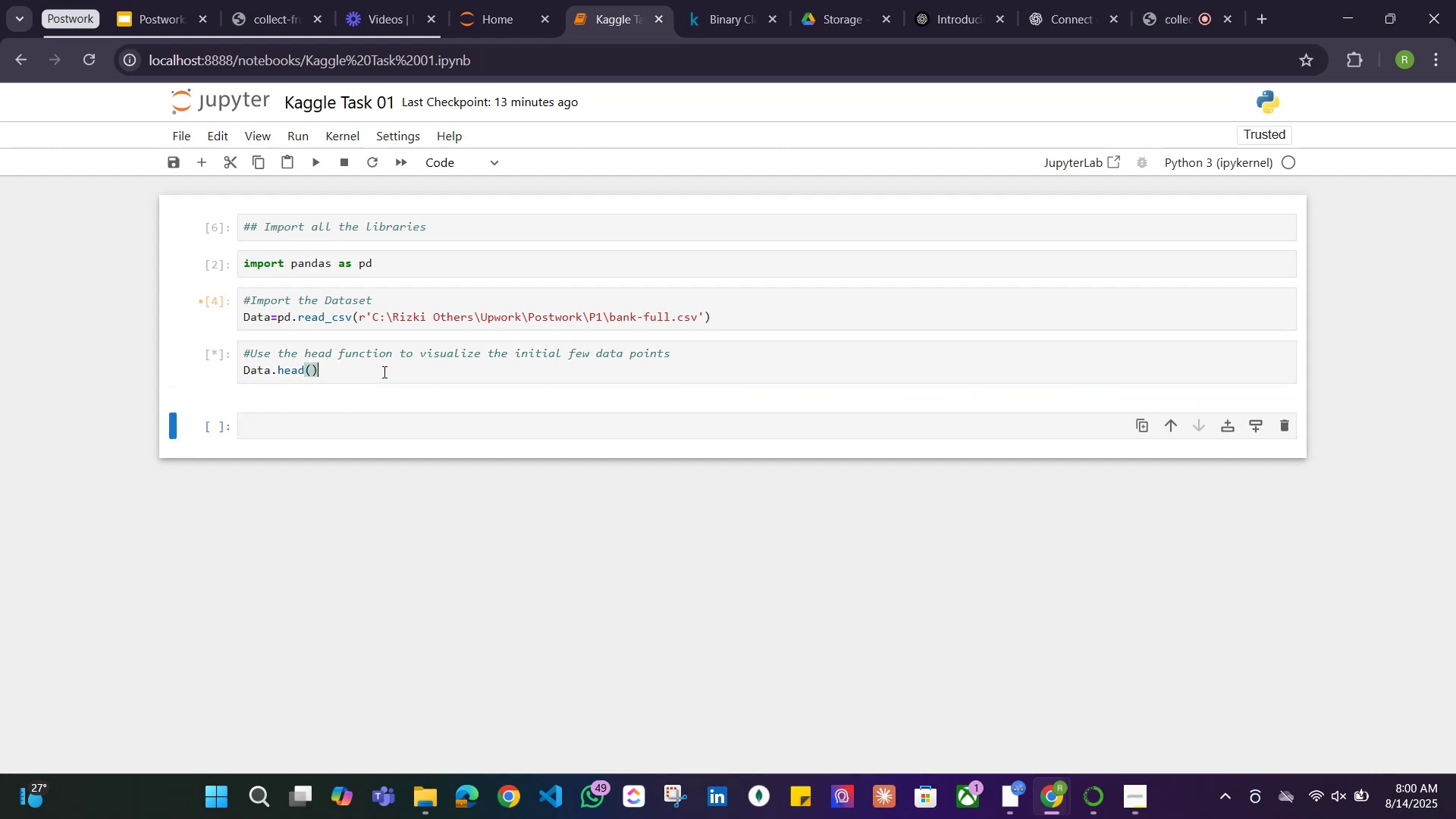 
key(Shift+Enter)
 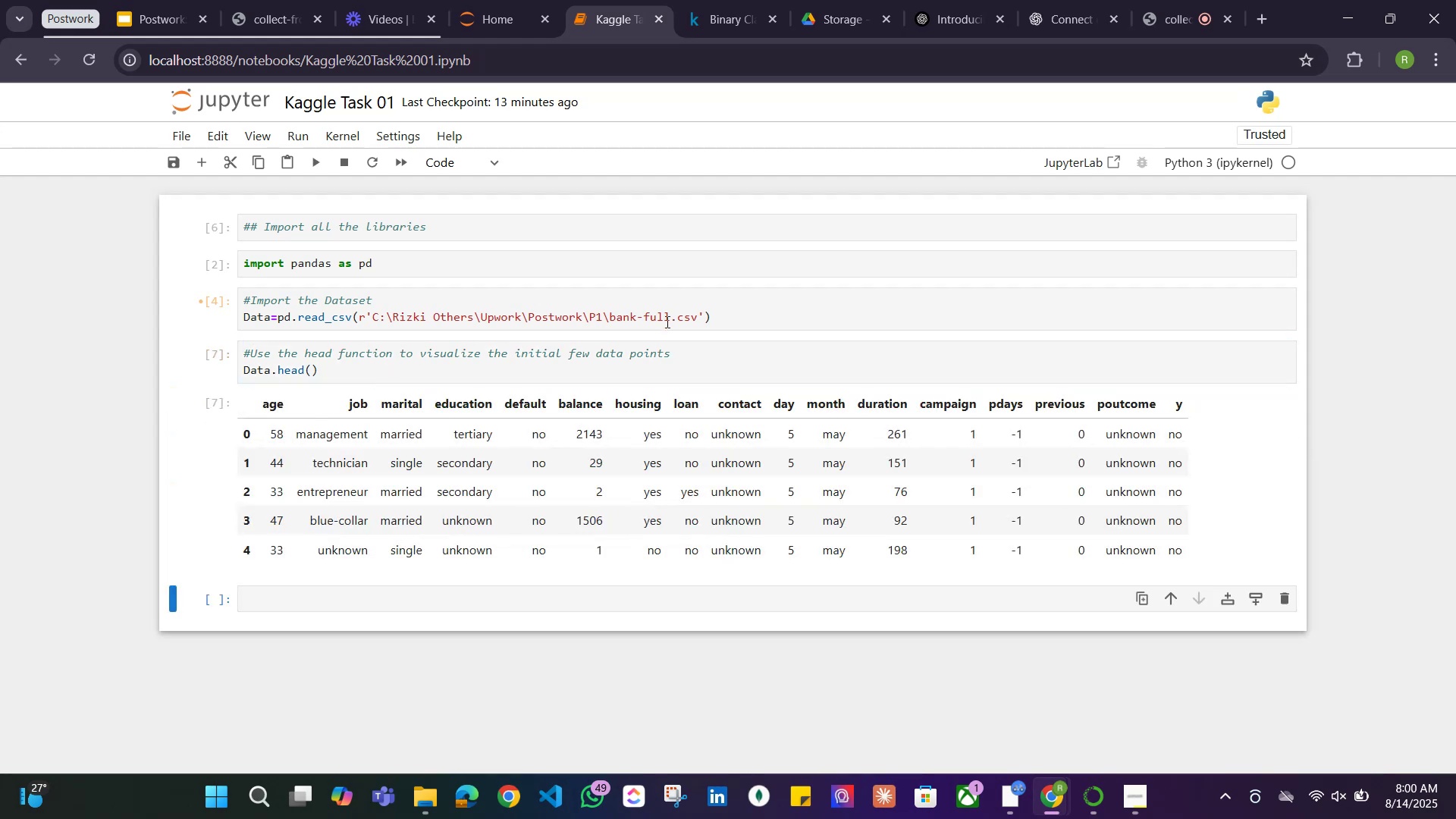 
left_click([742, 310])
 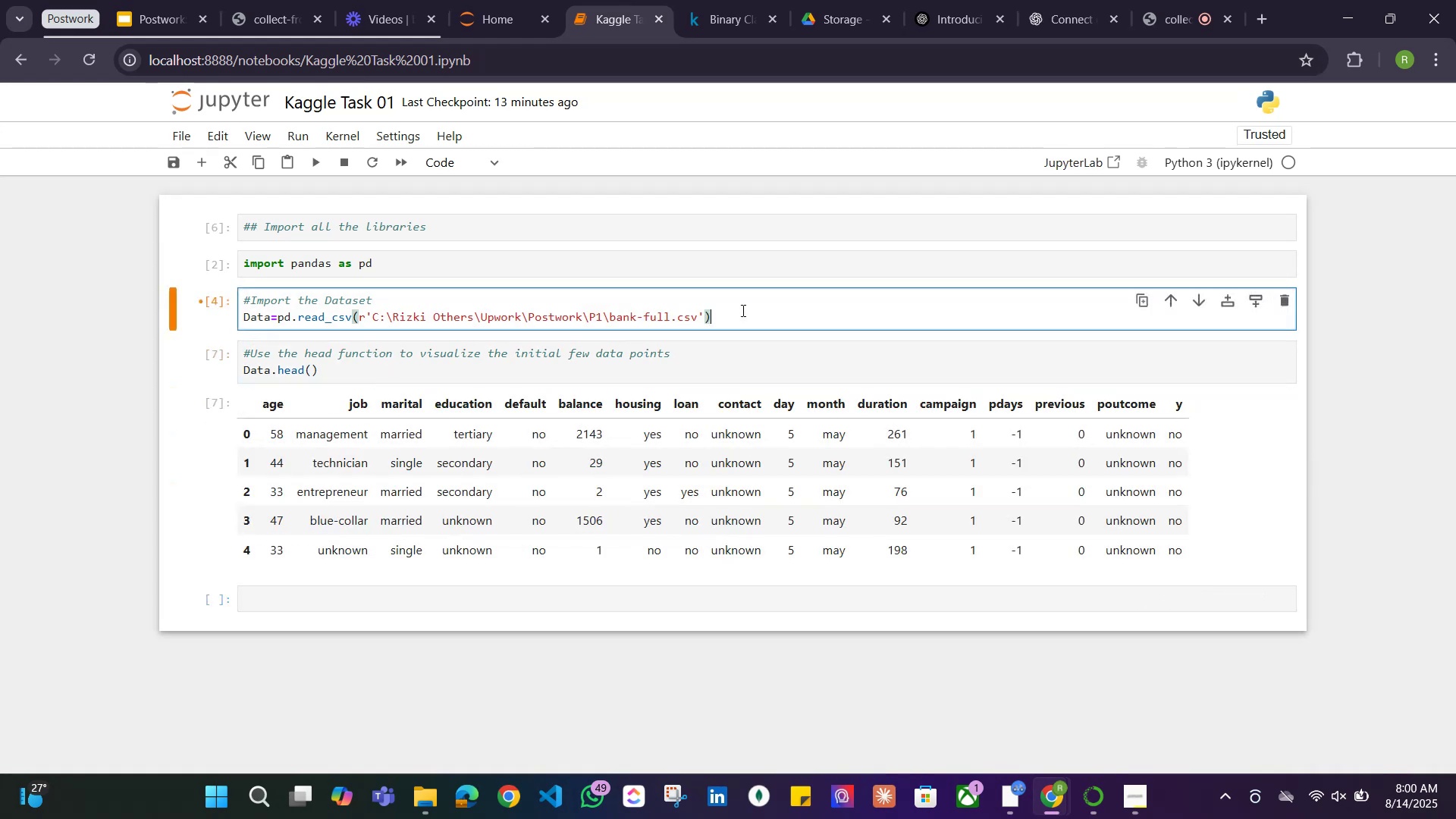 
key(Shift+ShiftRight)
 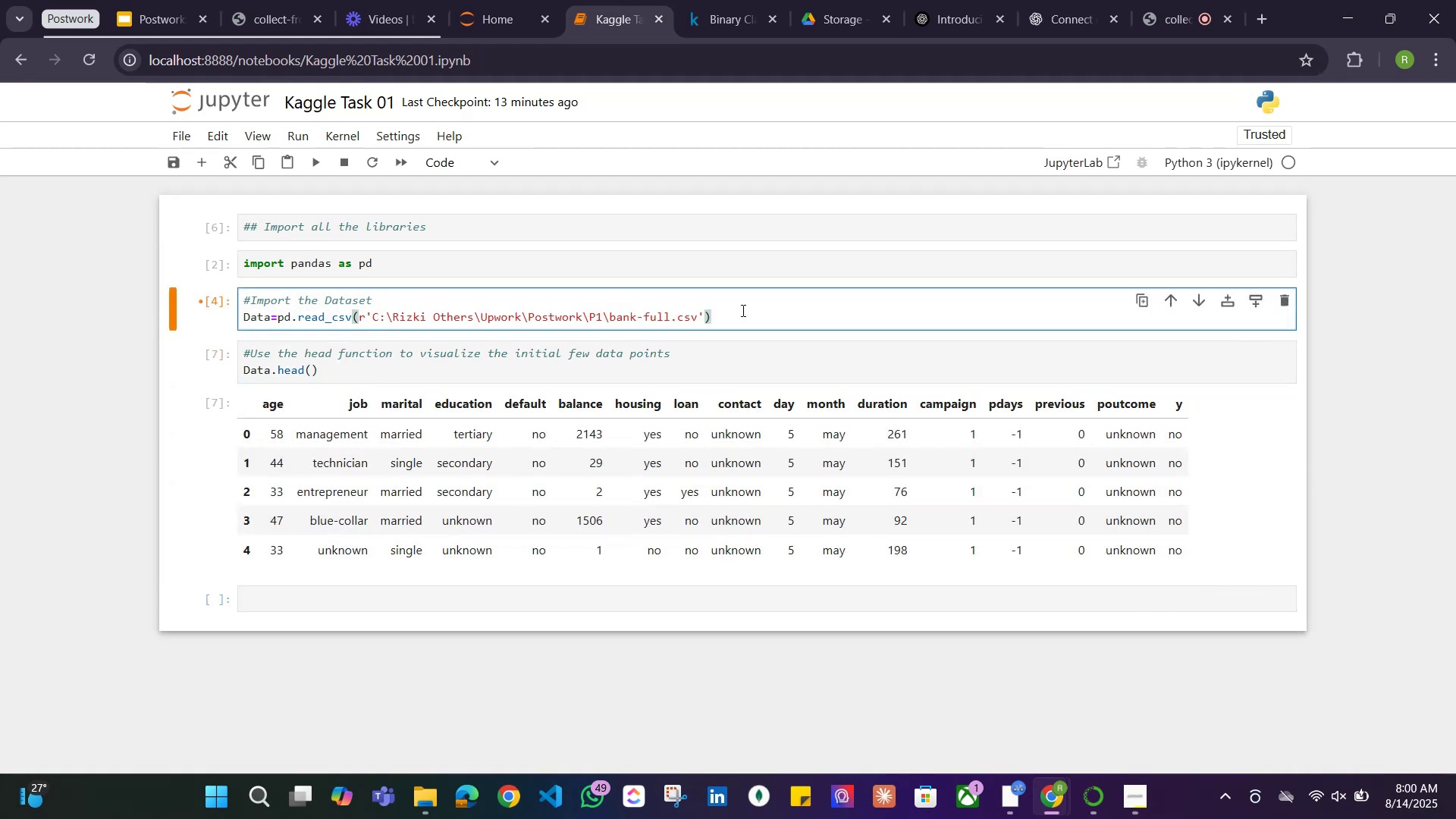 
key(Shift+Enter)
 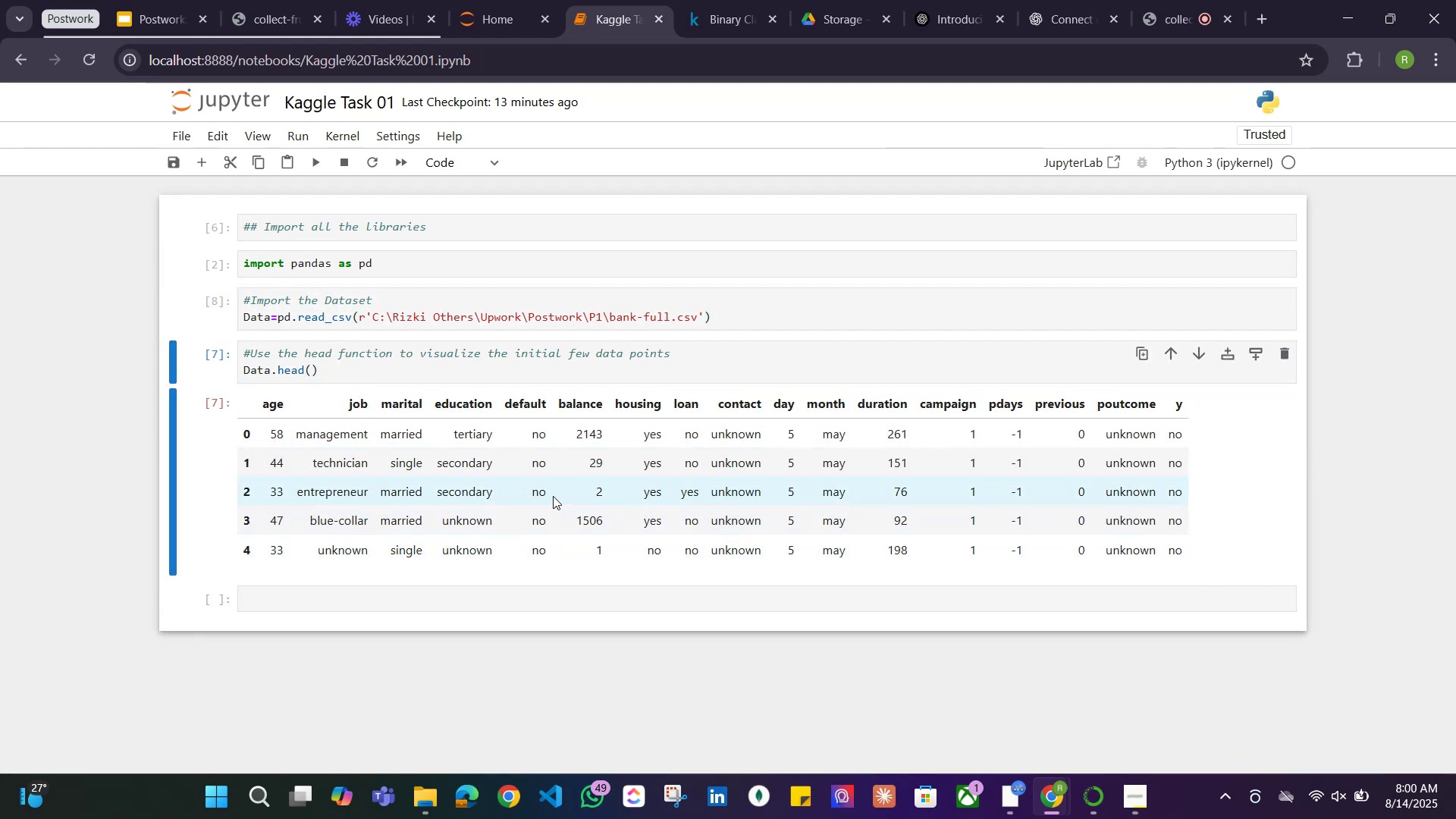 
wait(5.55)
 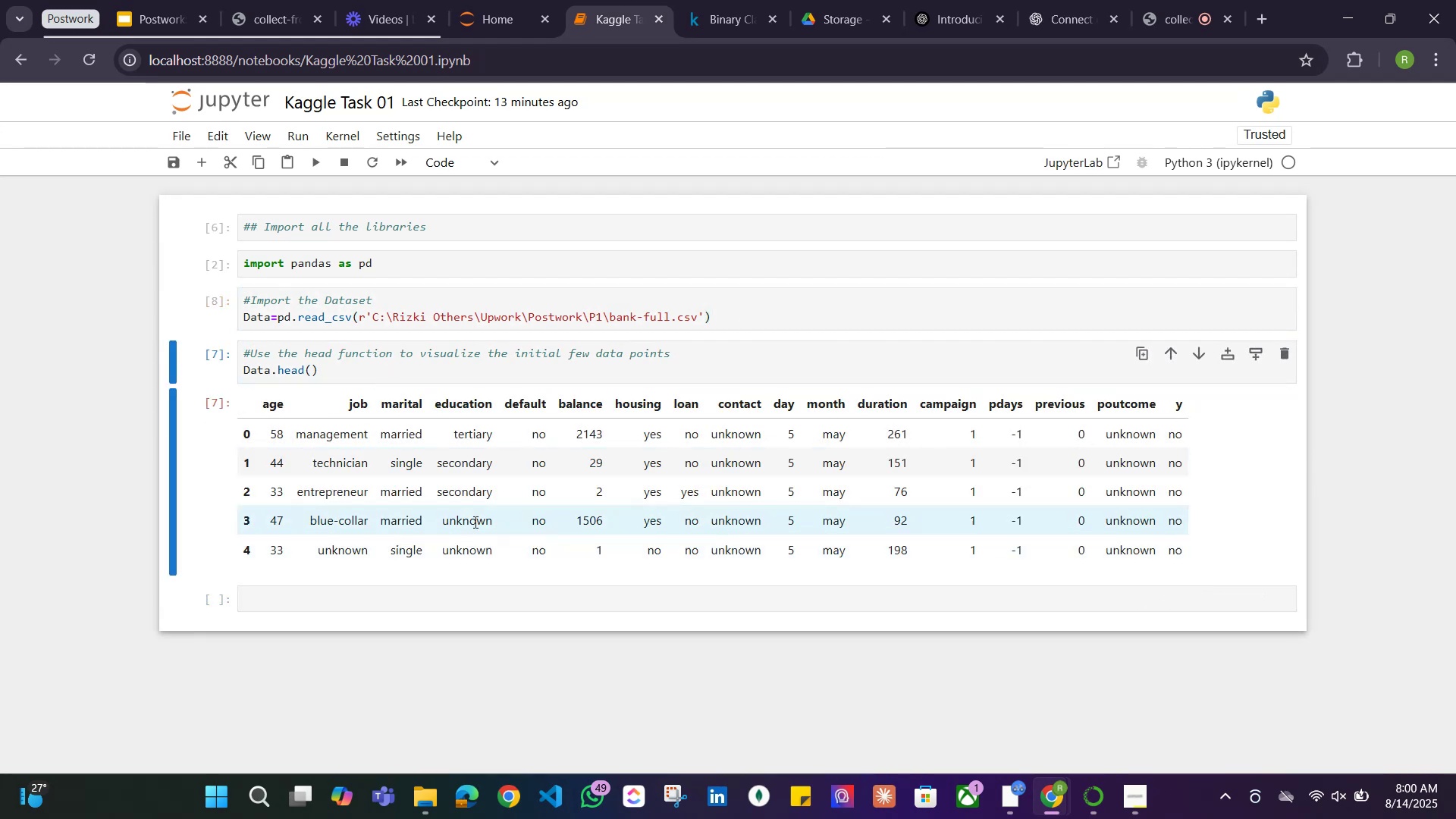 
scroll: coordinate [587, 495], scroll_direction: down, amount: 2.0
 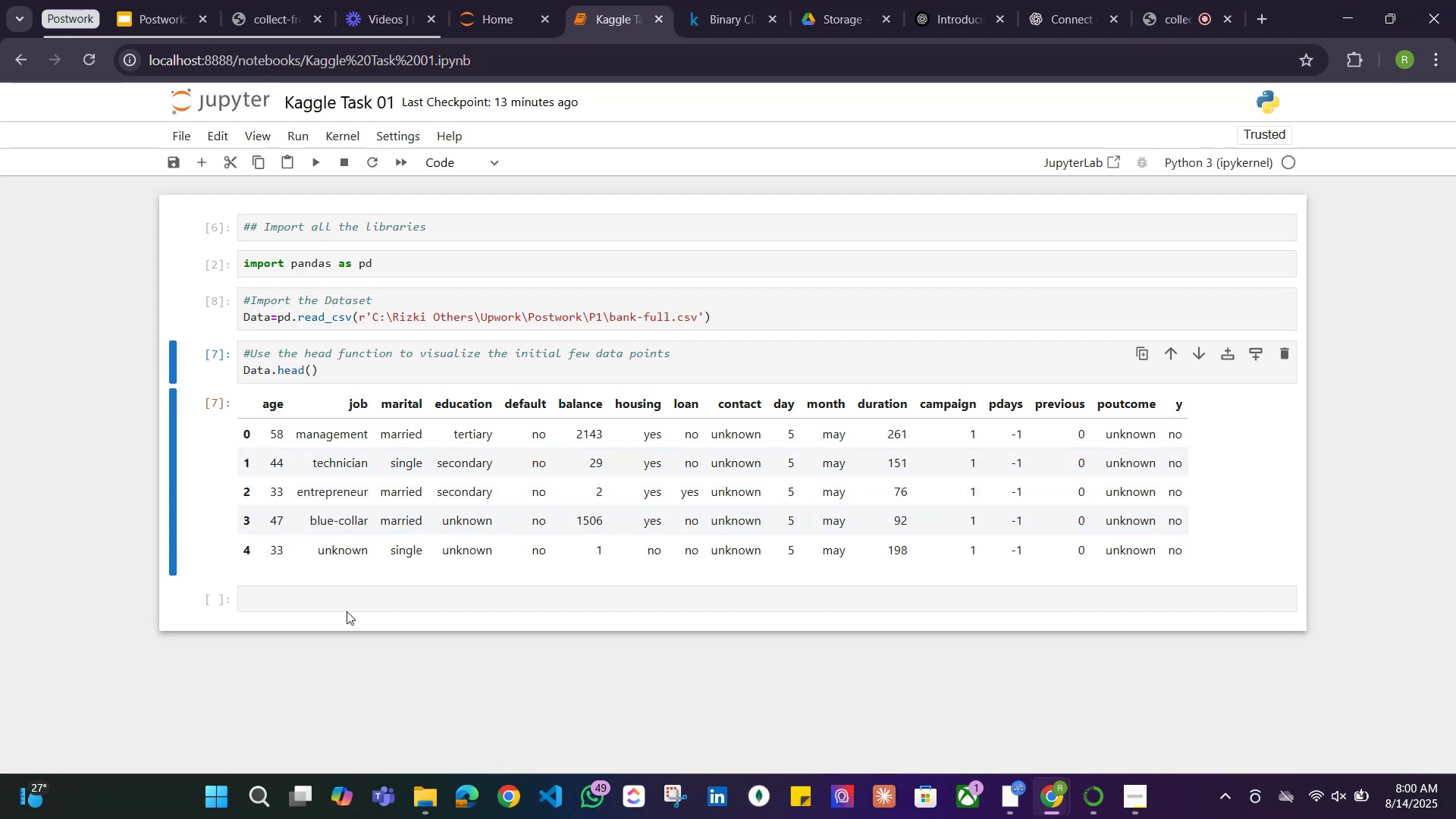 
left_click([347, 599])
 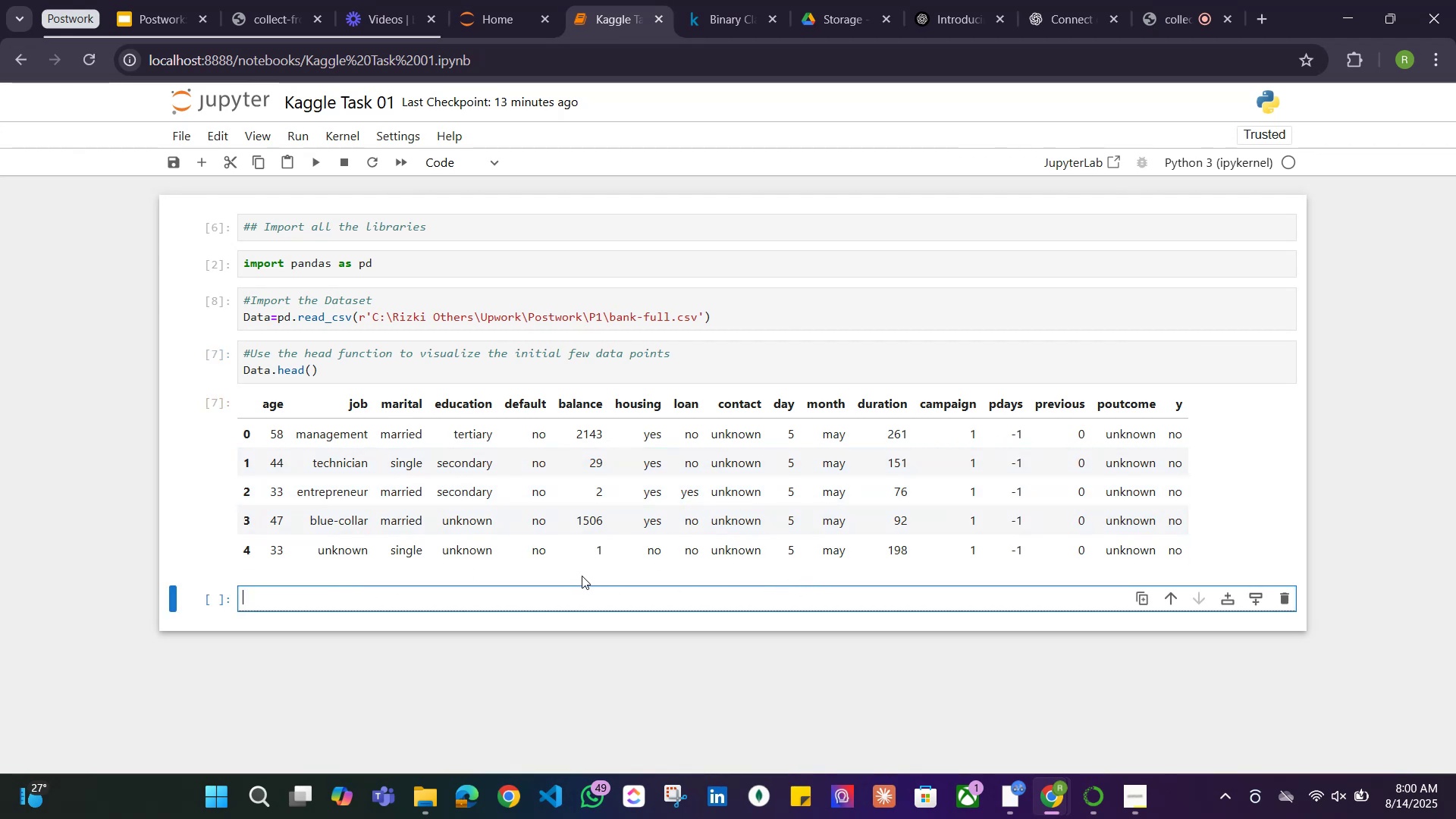 
type(# p)
key(Backspace)
type(Preprocessing the Data)
 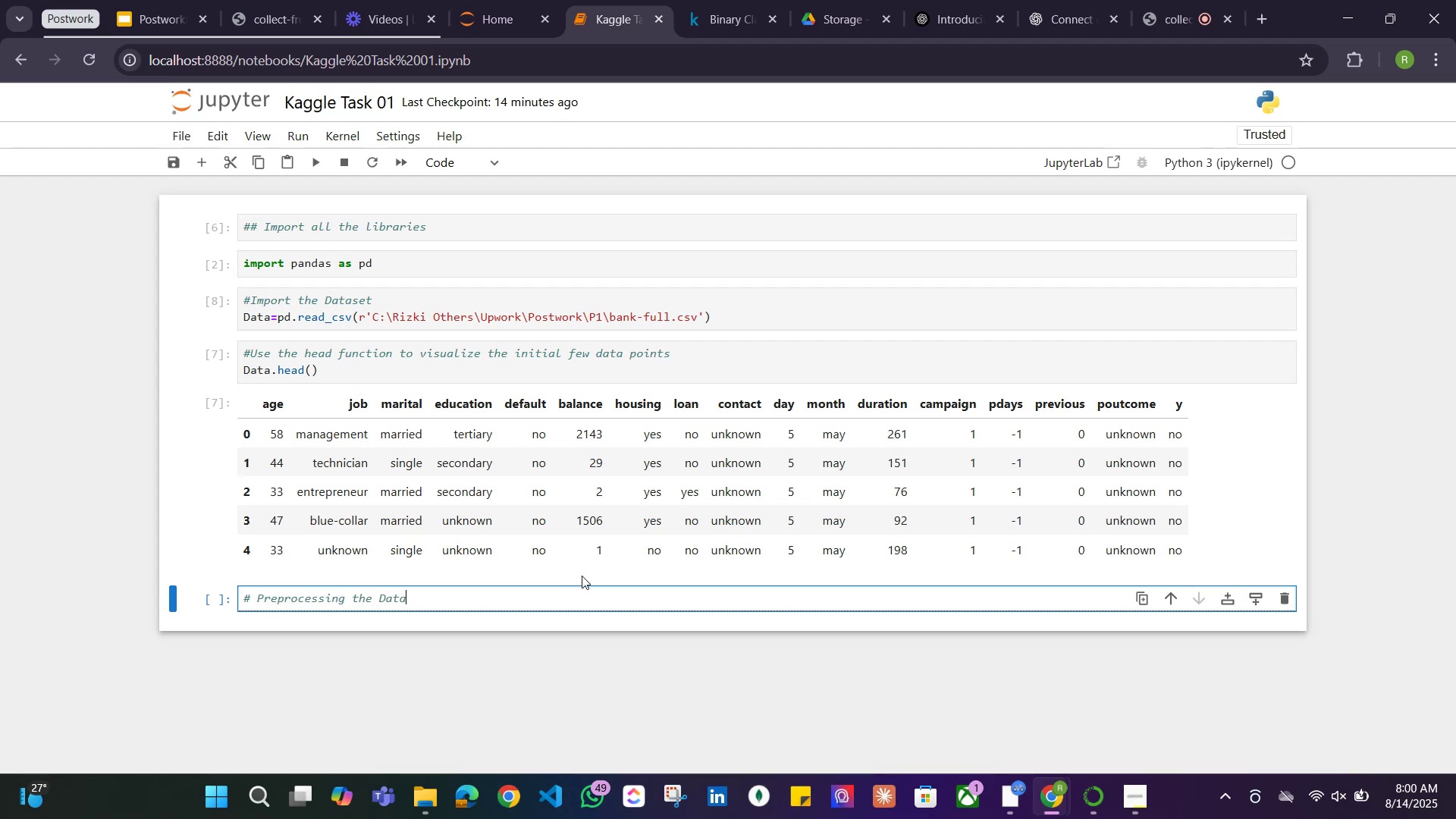 
key(Shift+Enter)
 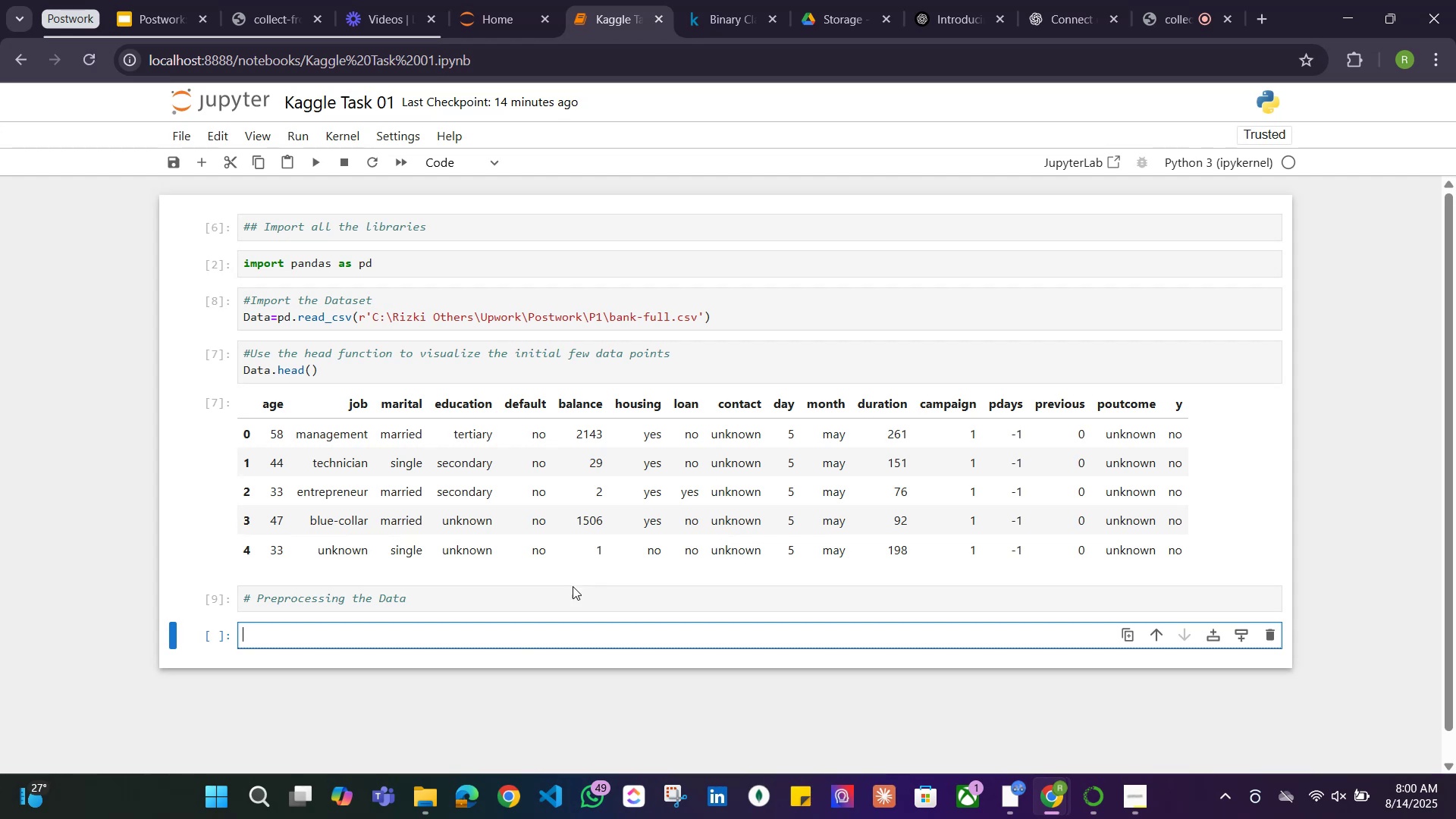 
left_click([450, 607])
 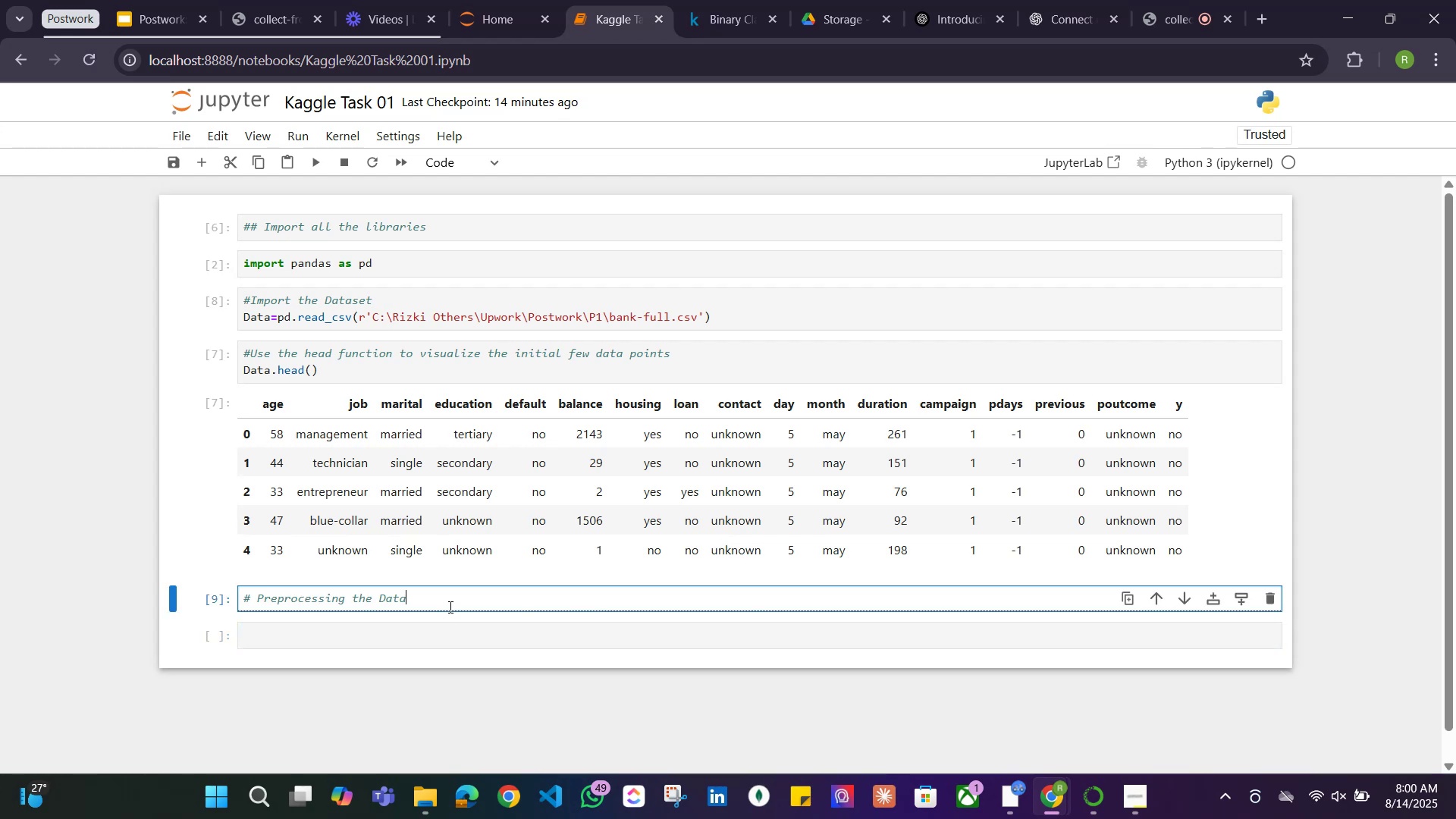 
key(Enter)
 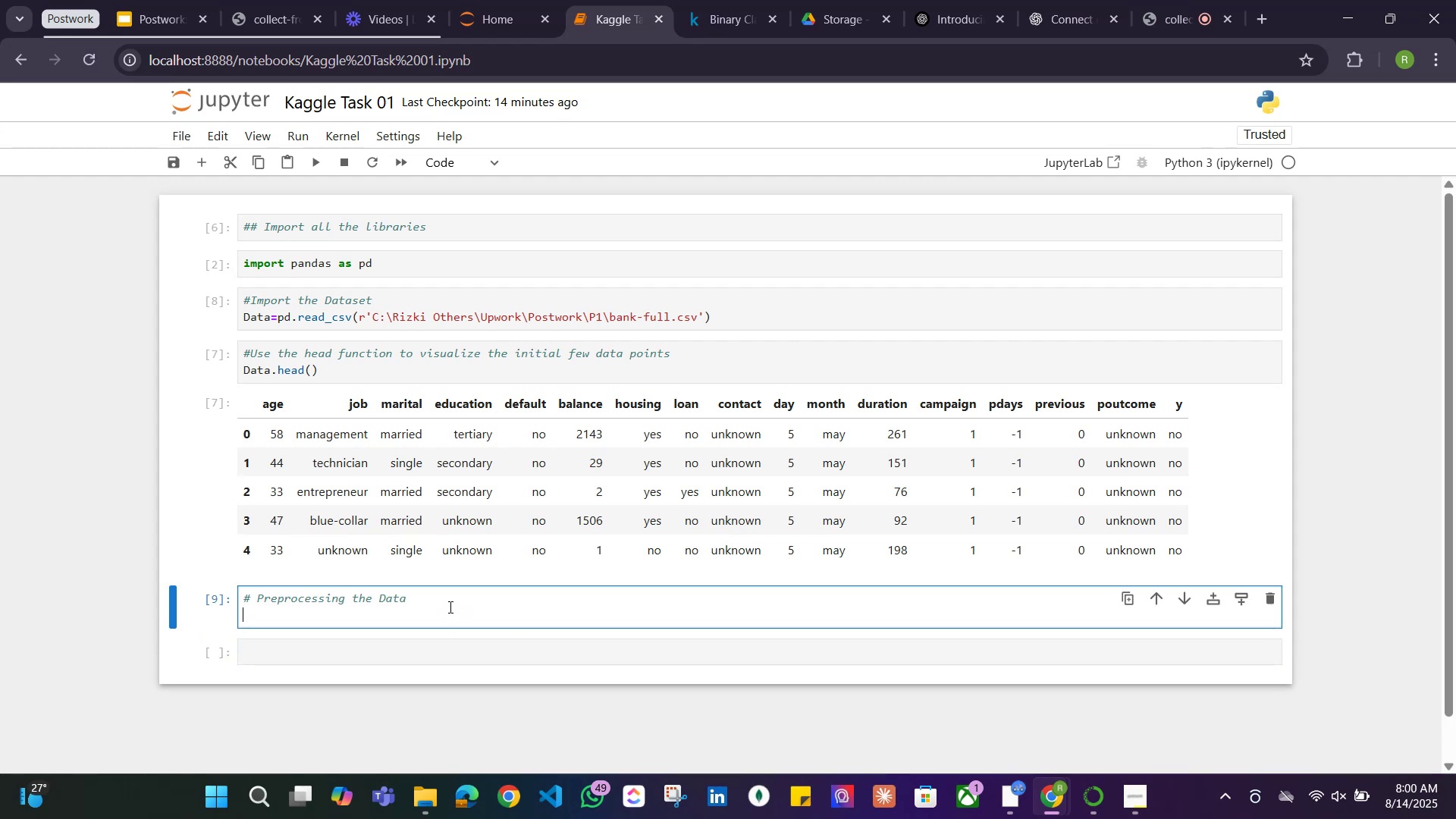 
type(Data[y])
 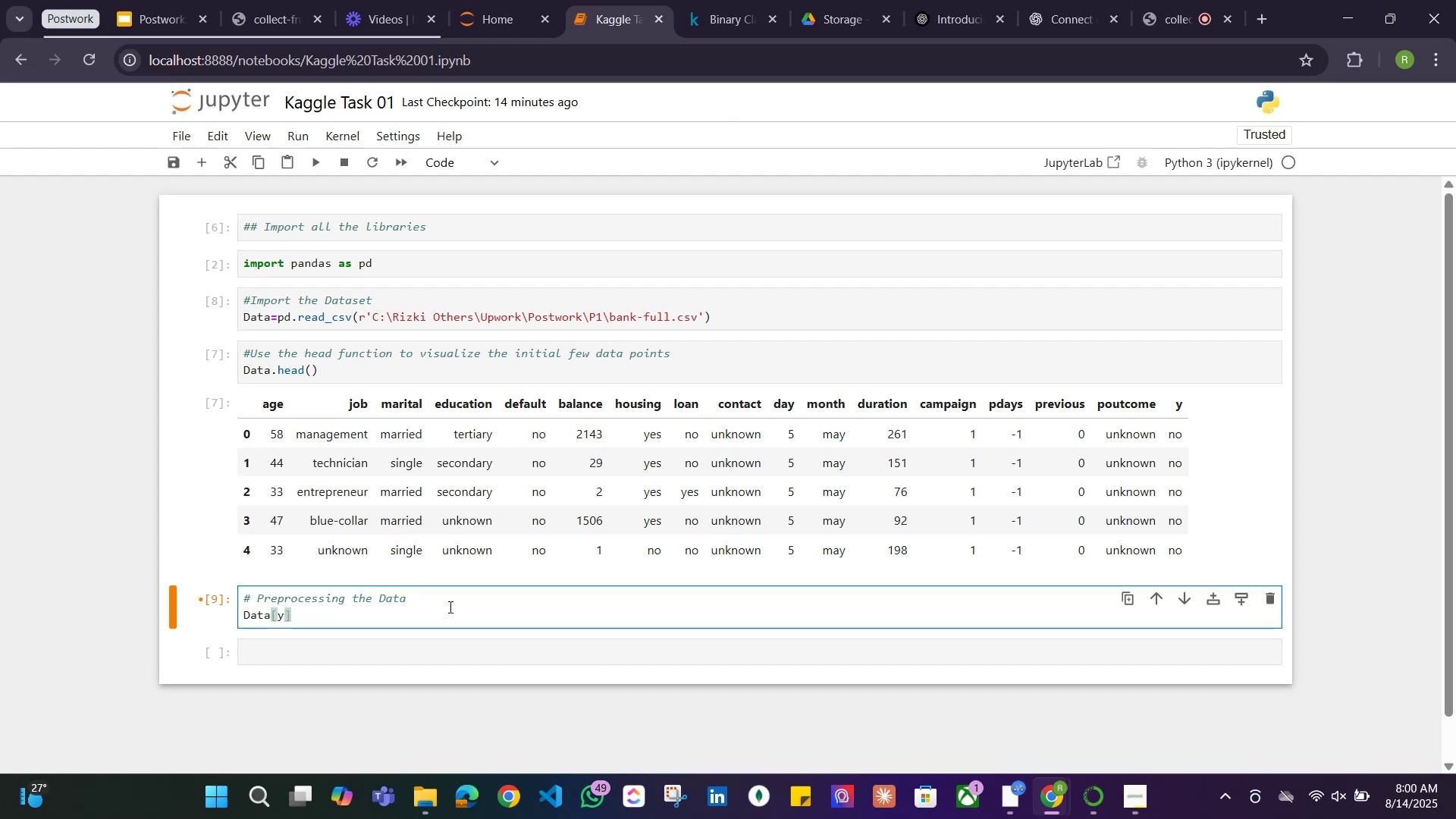 
key(Shift+Enter)
 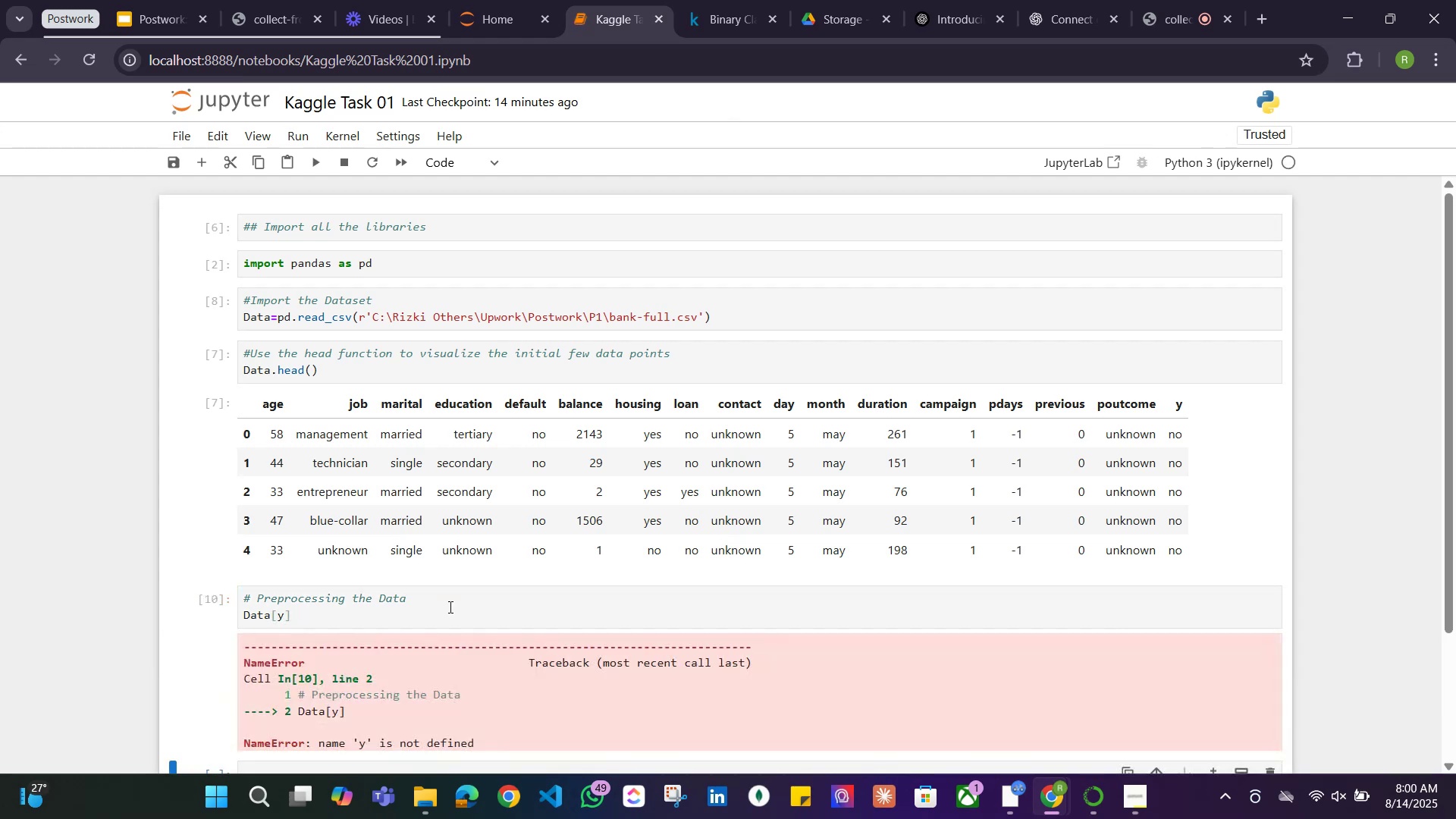 
scroll: coordinate [397, 568], scroll_direction: down, amount: 2.0
 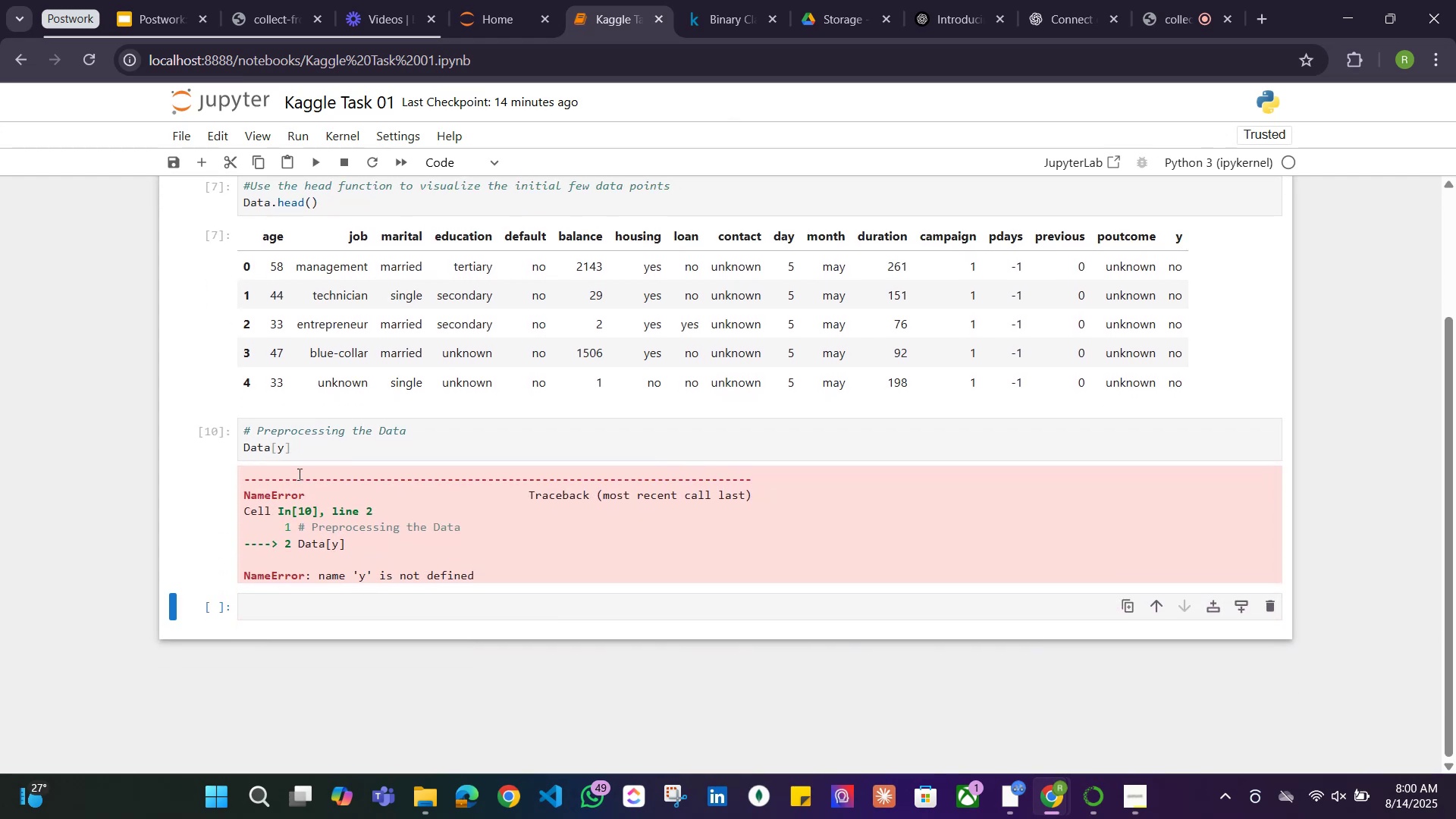 
left_click([284, 449])
 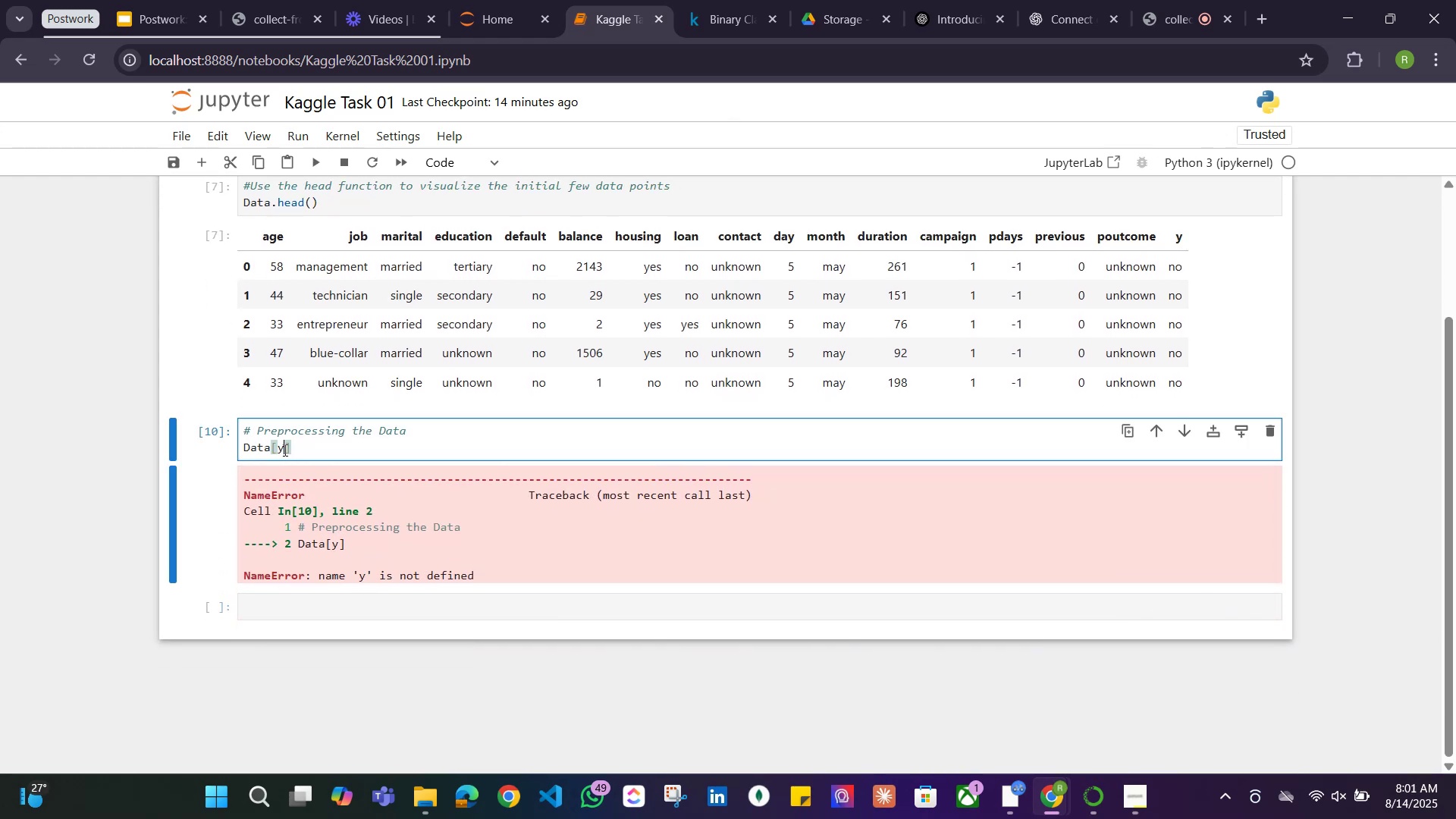 
key(Quote)
 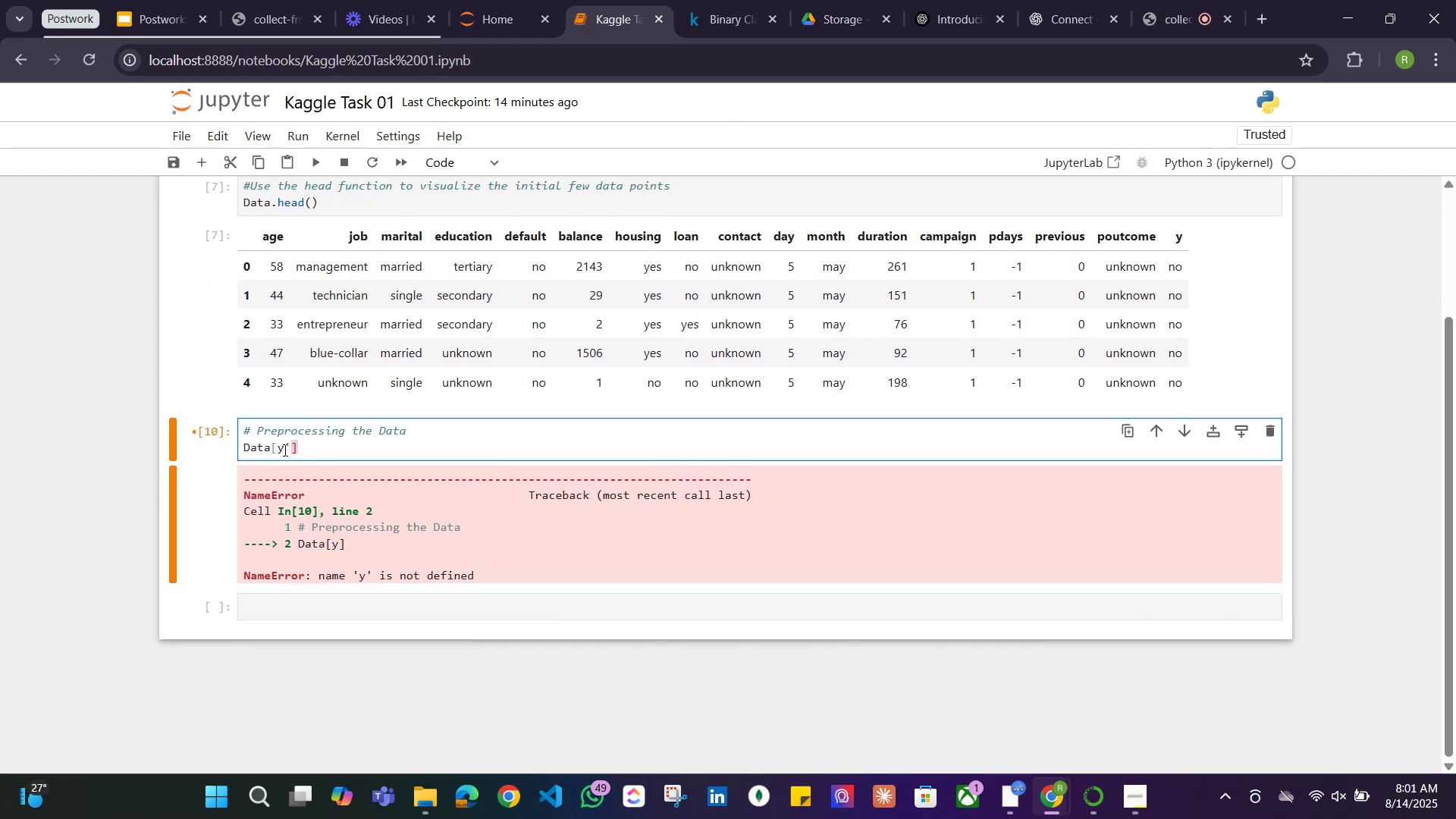 
key(ArrowLeft)
 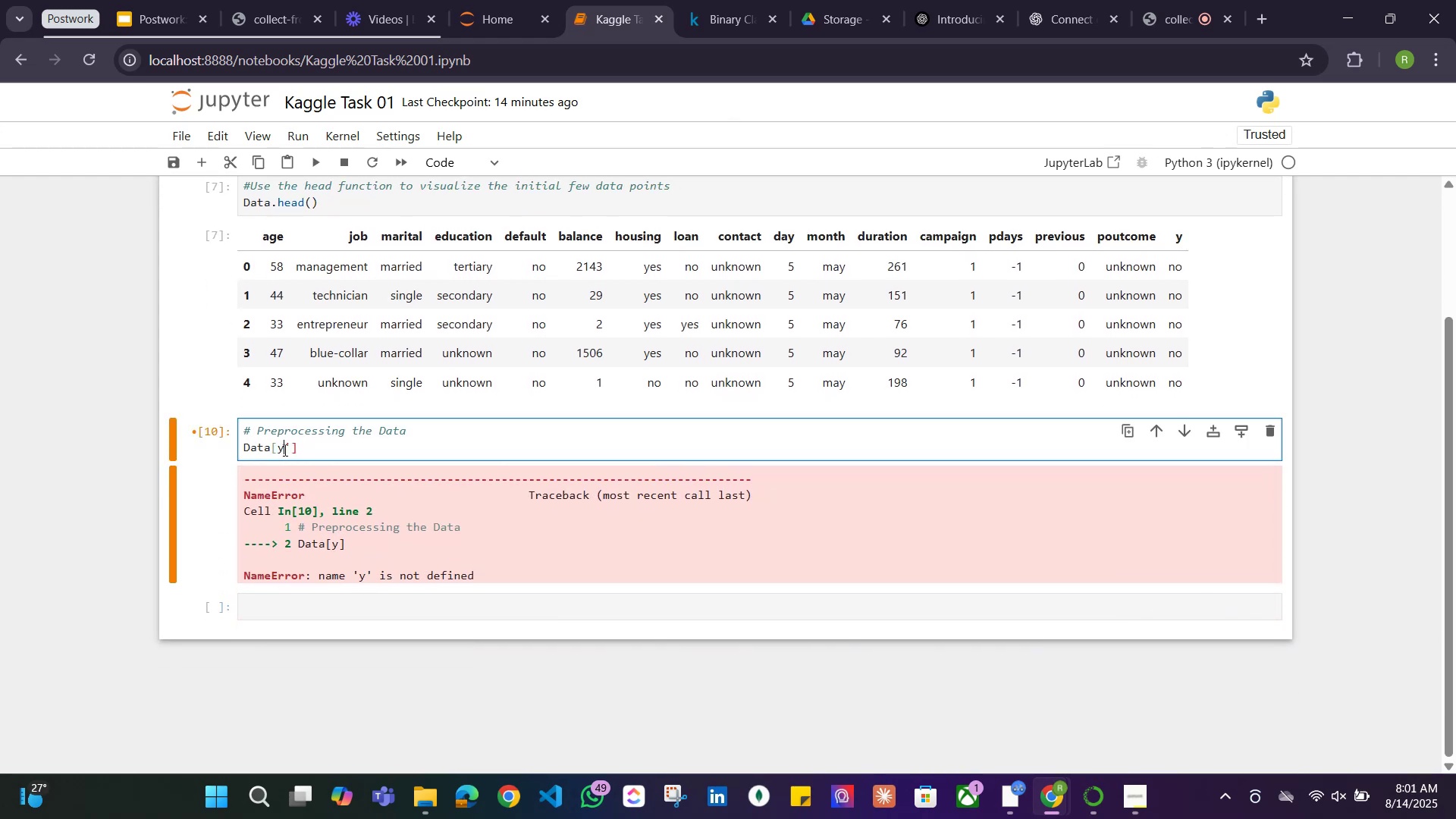 
key(ArrowLeft)
 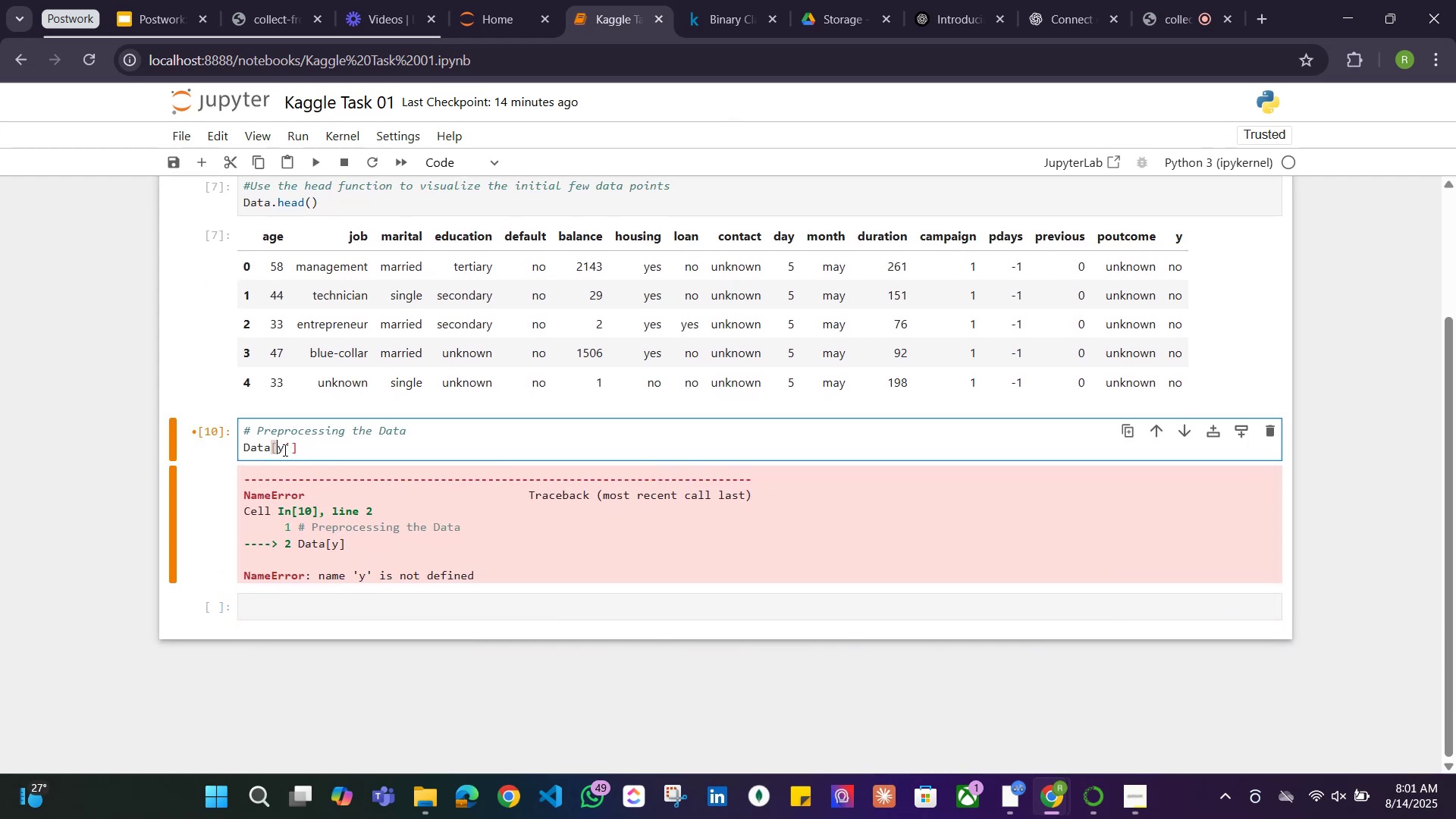 
key(Quote)
 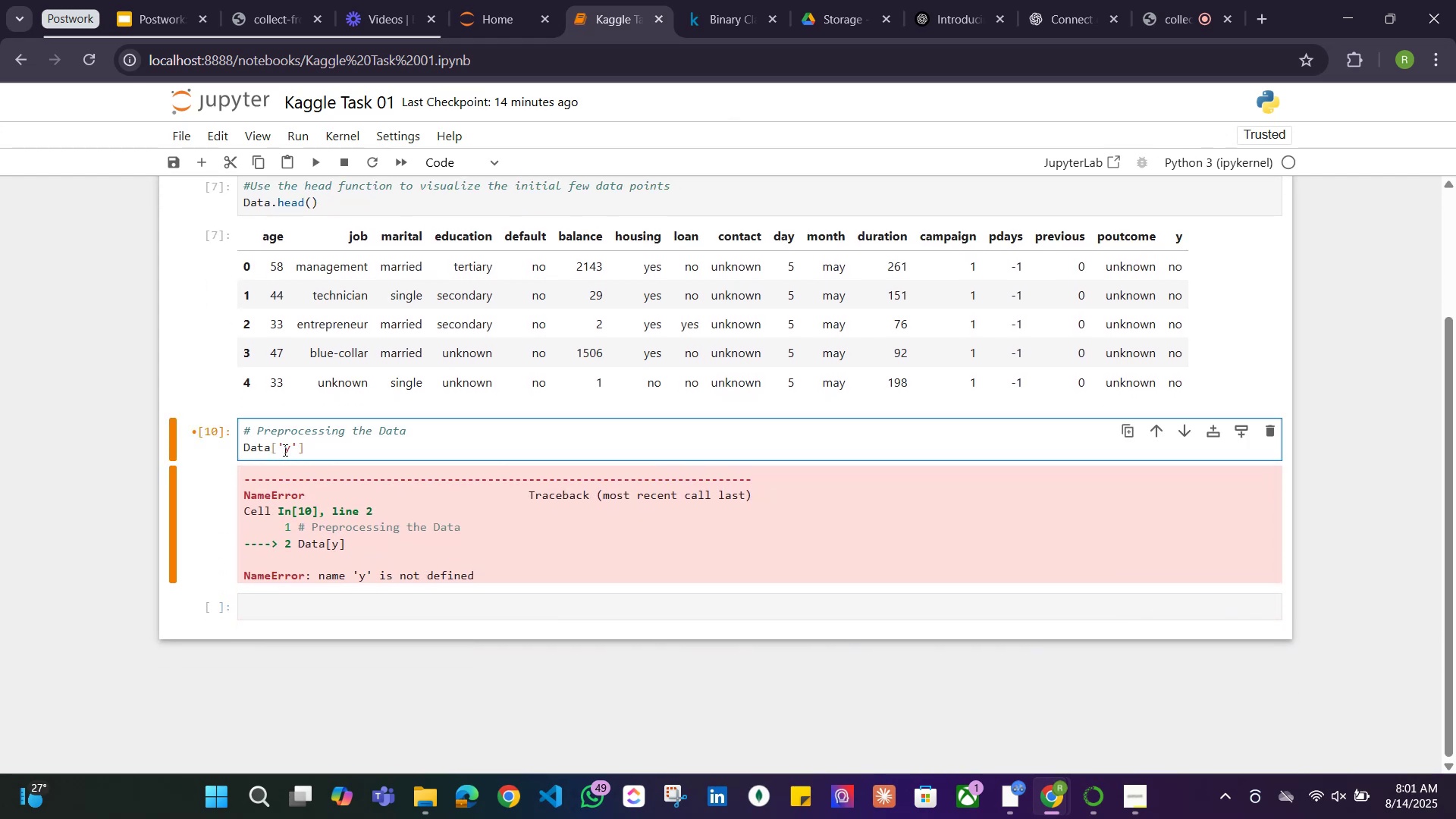 
key(Shift+ShiftRight)
 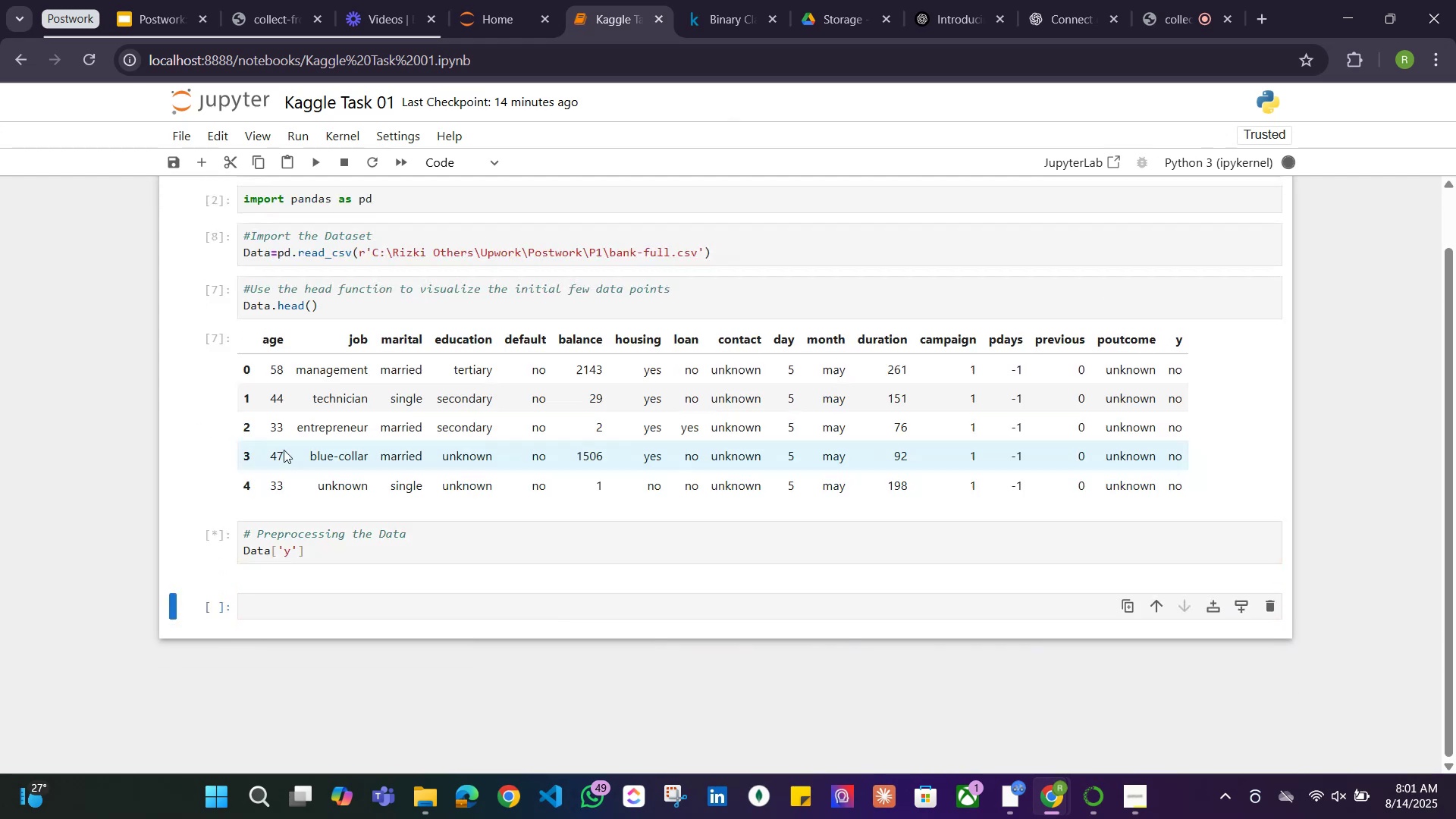 
key(Shift+Enter)
 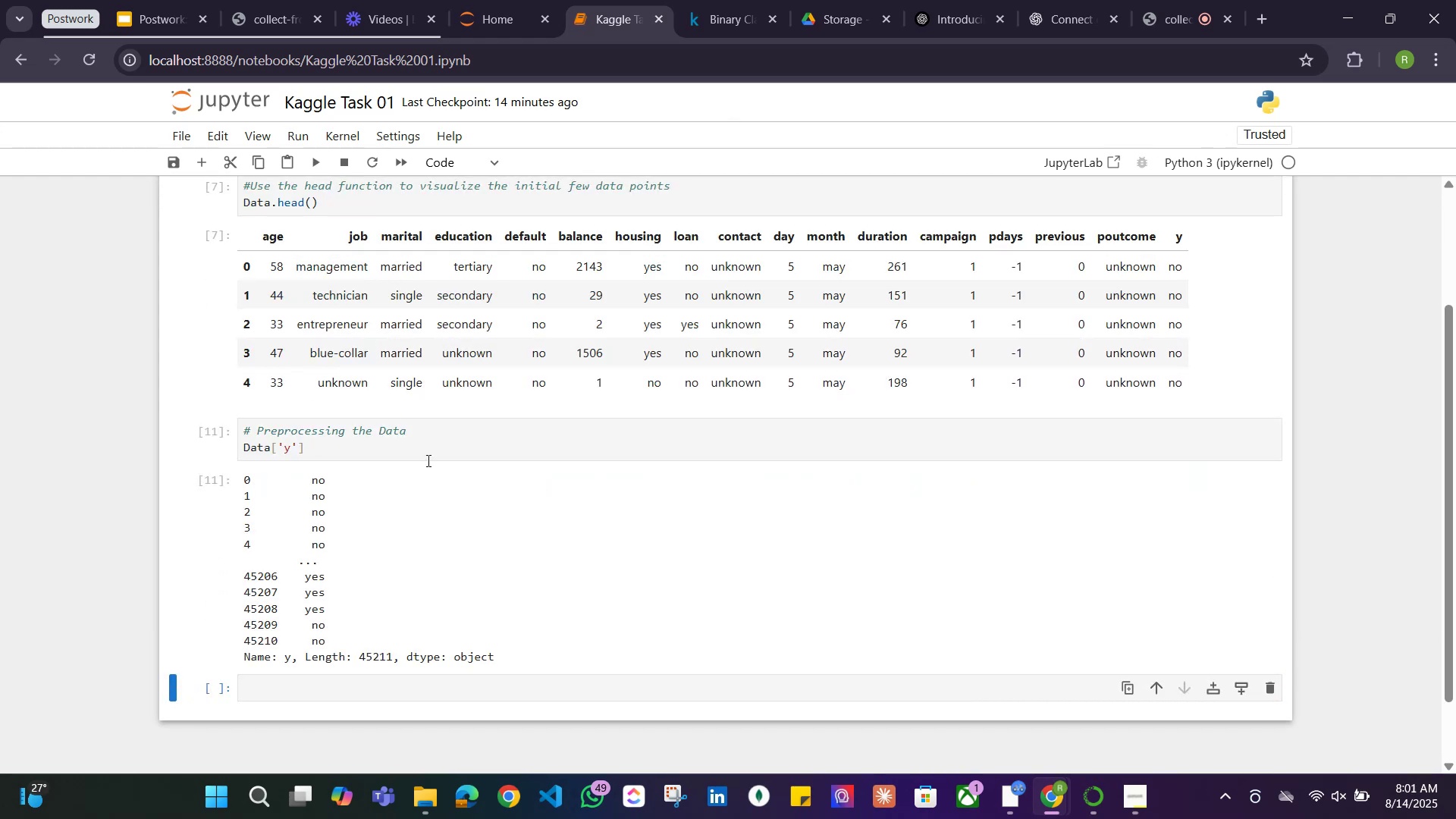 
scroll: coordinate [310, 438], scroll_direction: down, amount: 1.0
 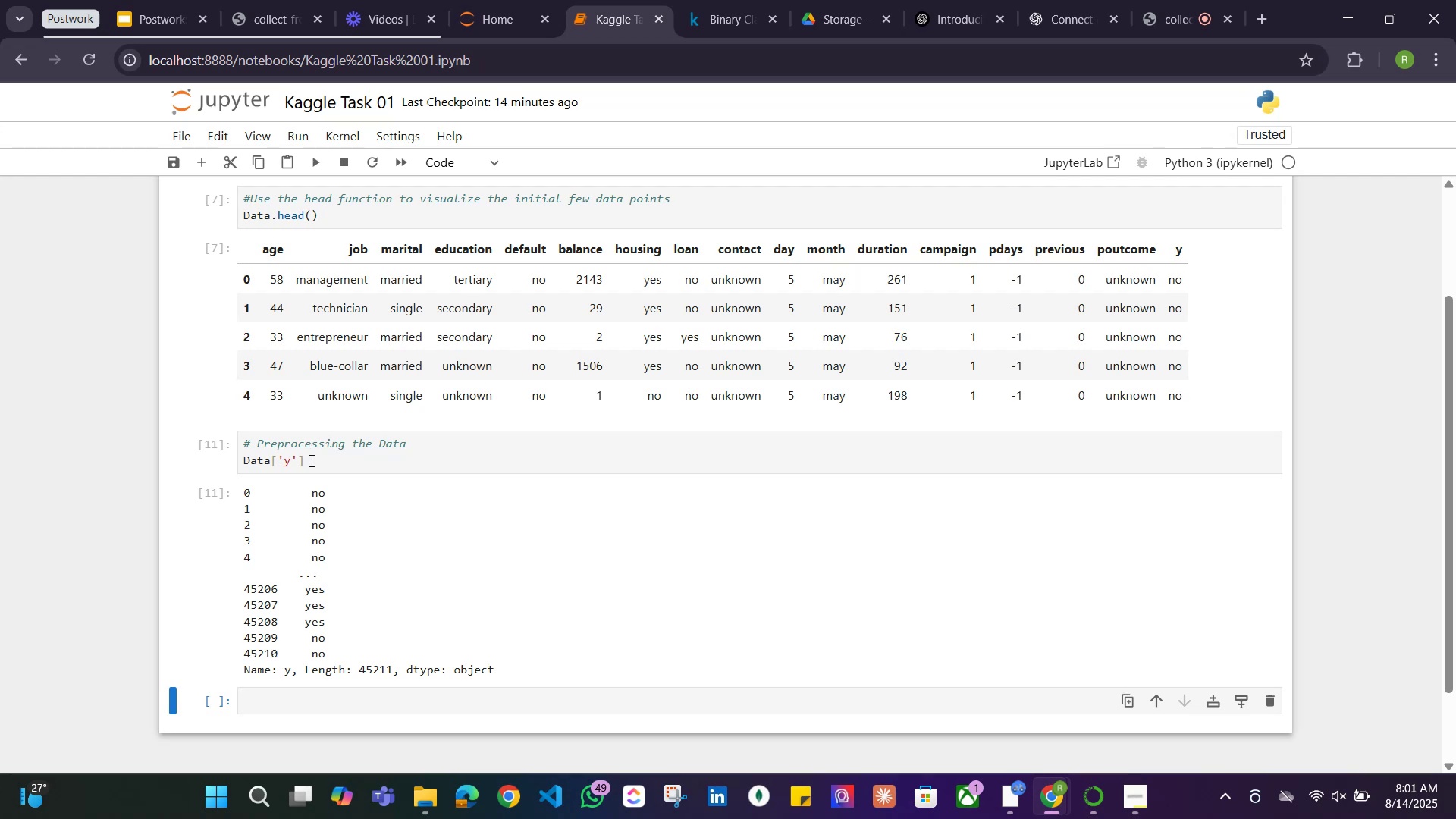 
left_click([312, 461])
 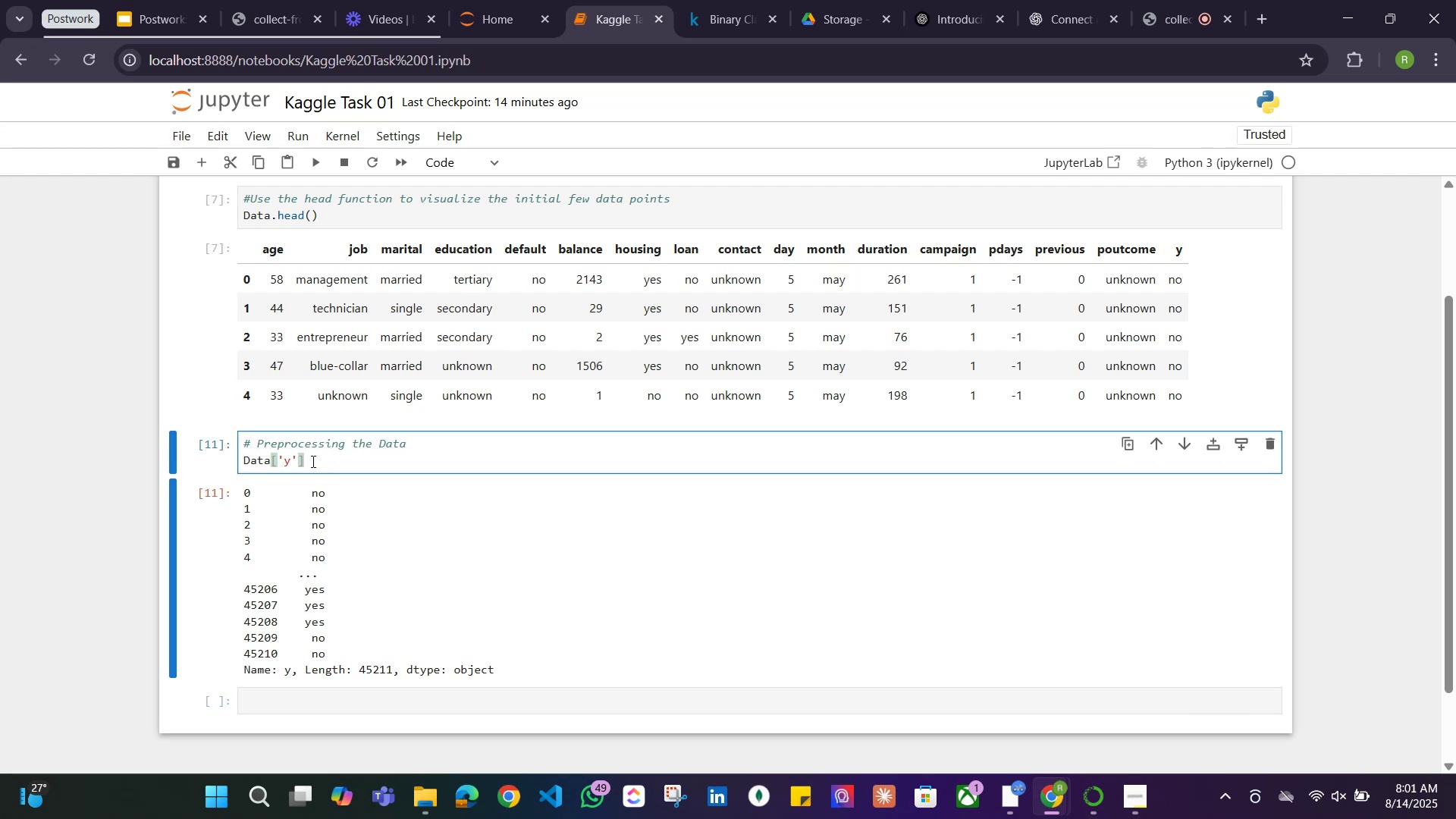 
type(=Data['y'].map)
 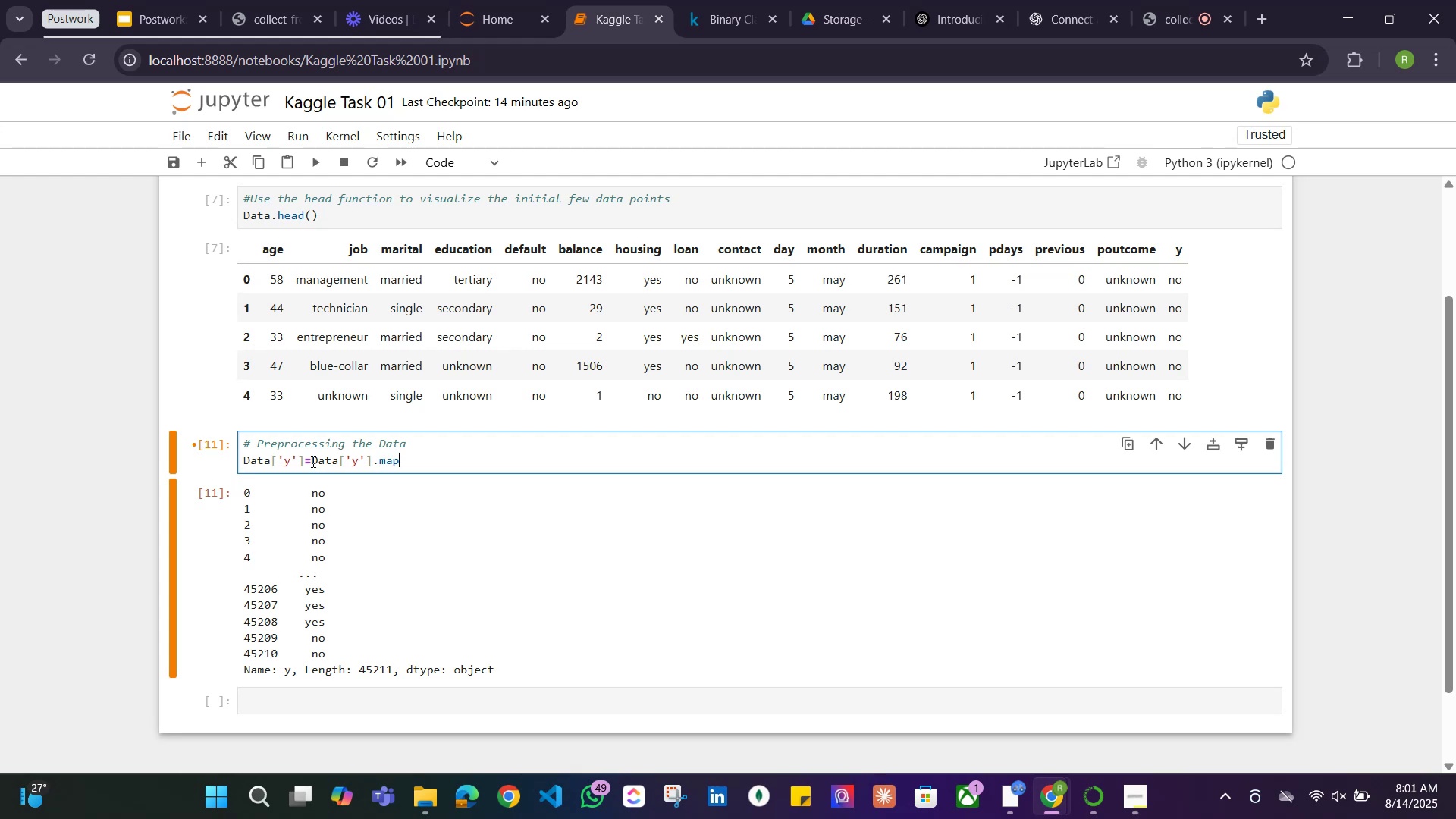 
left_click([391, 460])
 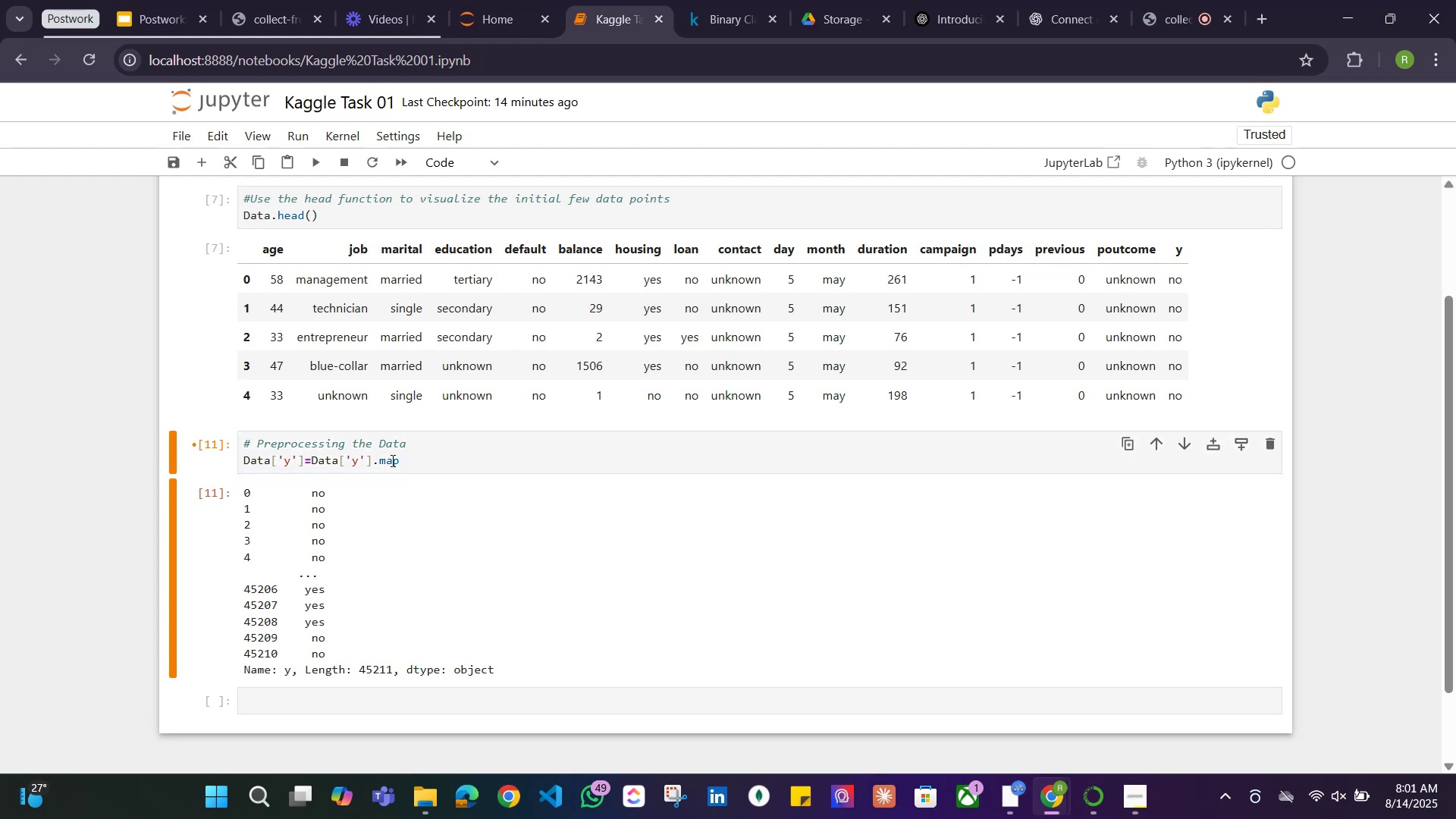 
right_click([391, 460])
 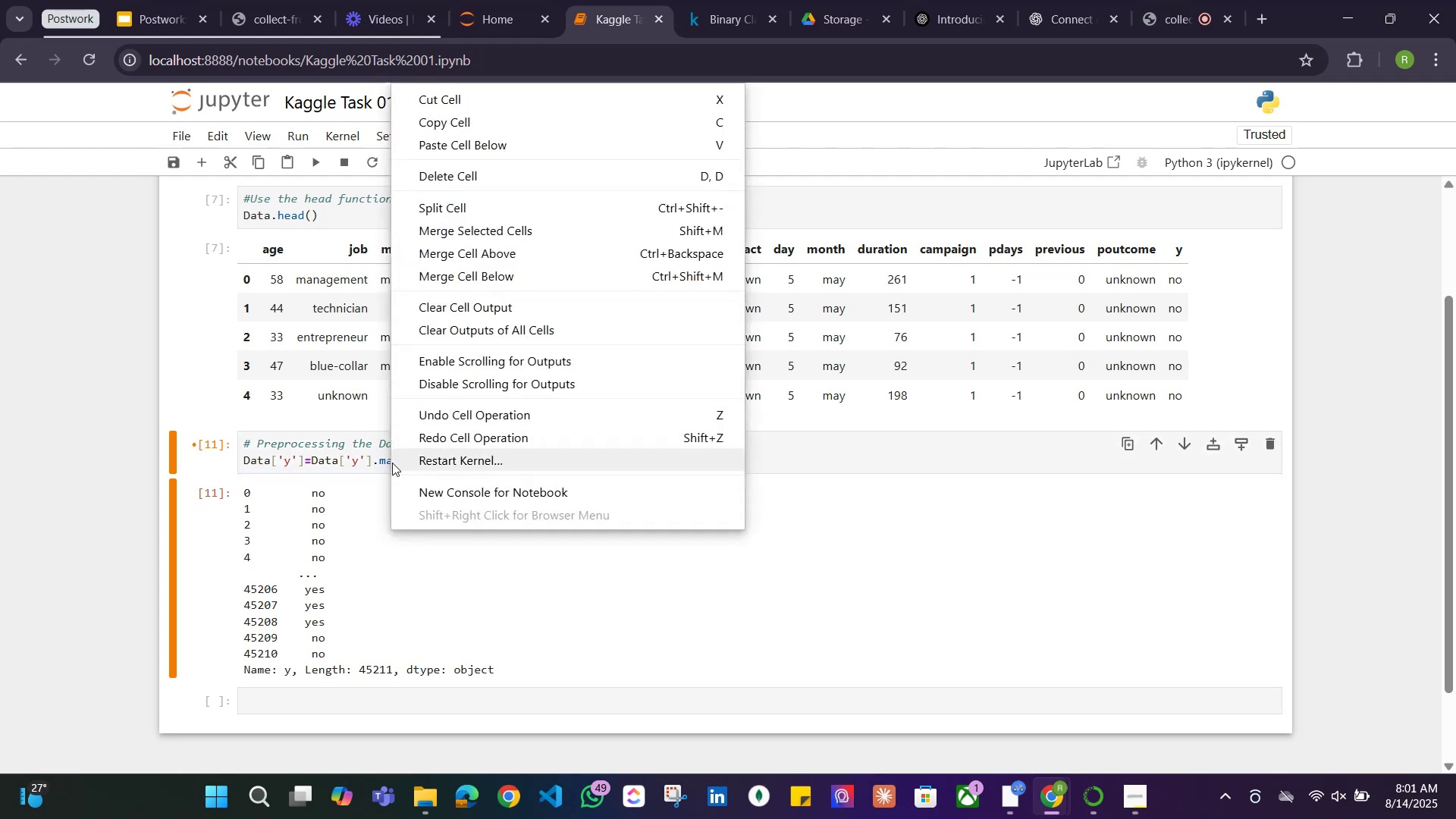 
left_click([392, 463])
 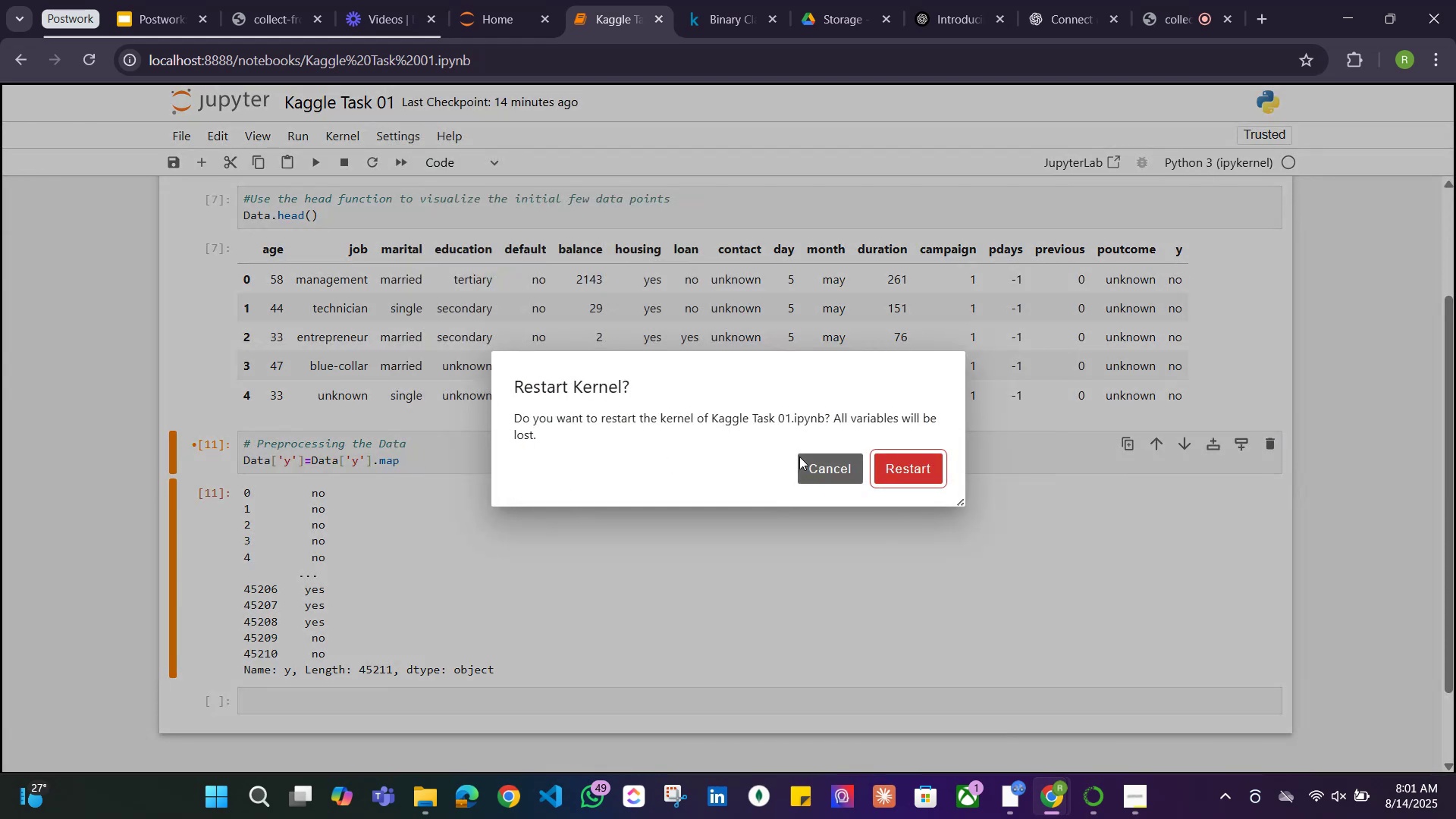 
left_click([839, 470])
 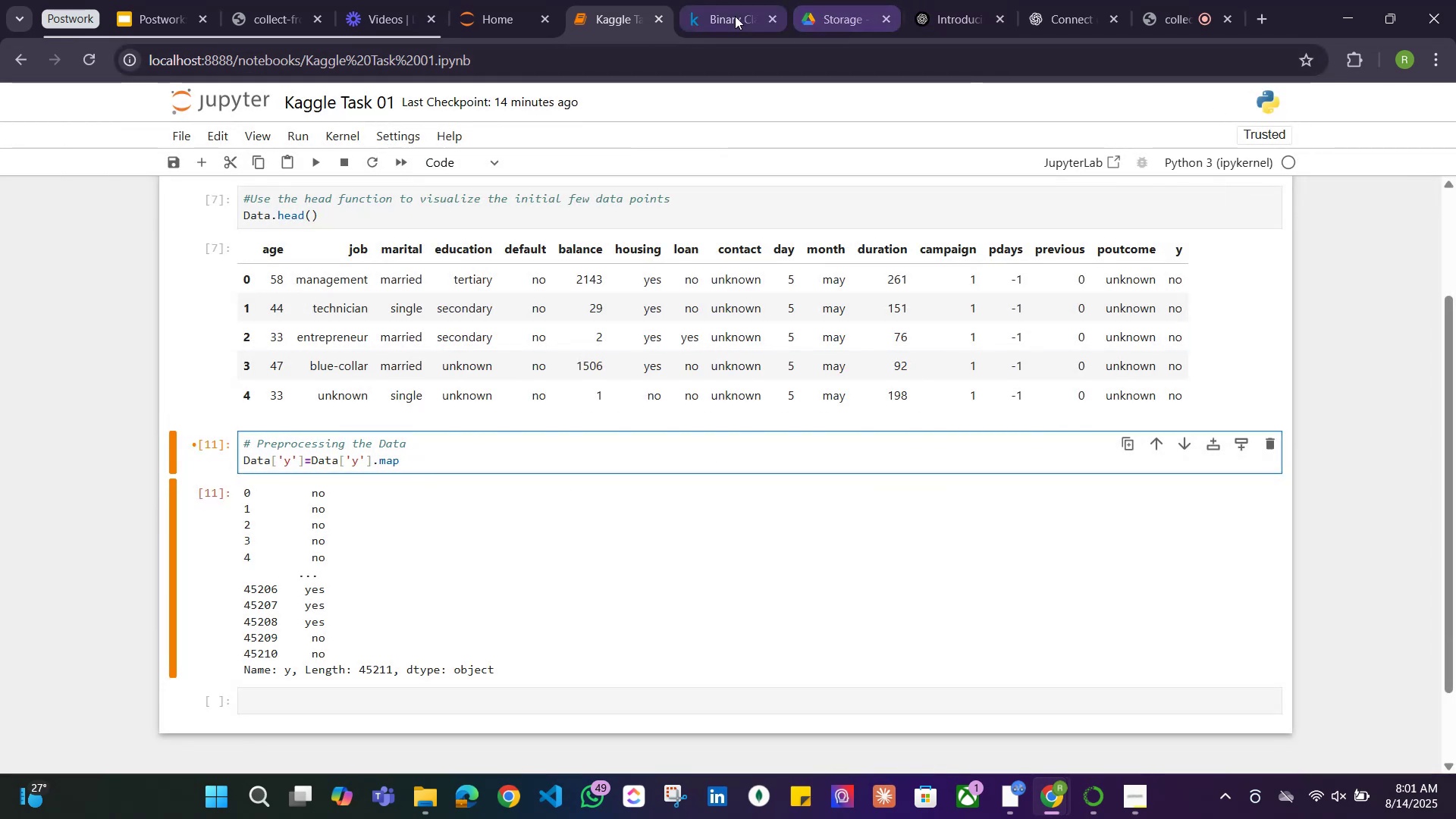 
left_click([854, 16])
 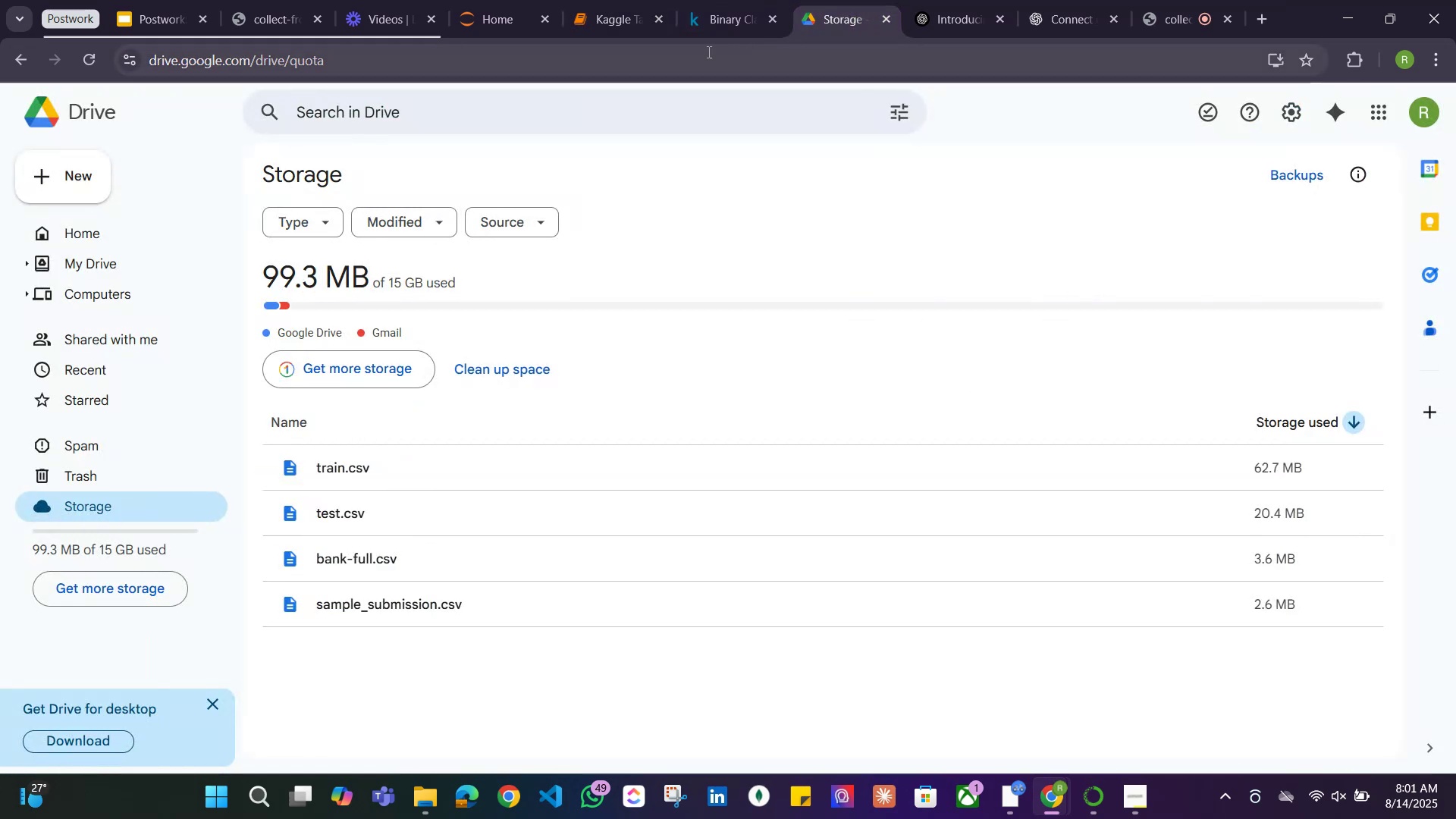 
left_click([704, 54])
 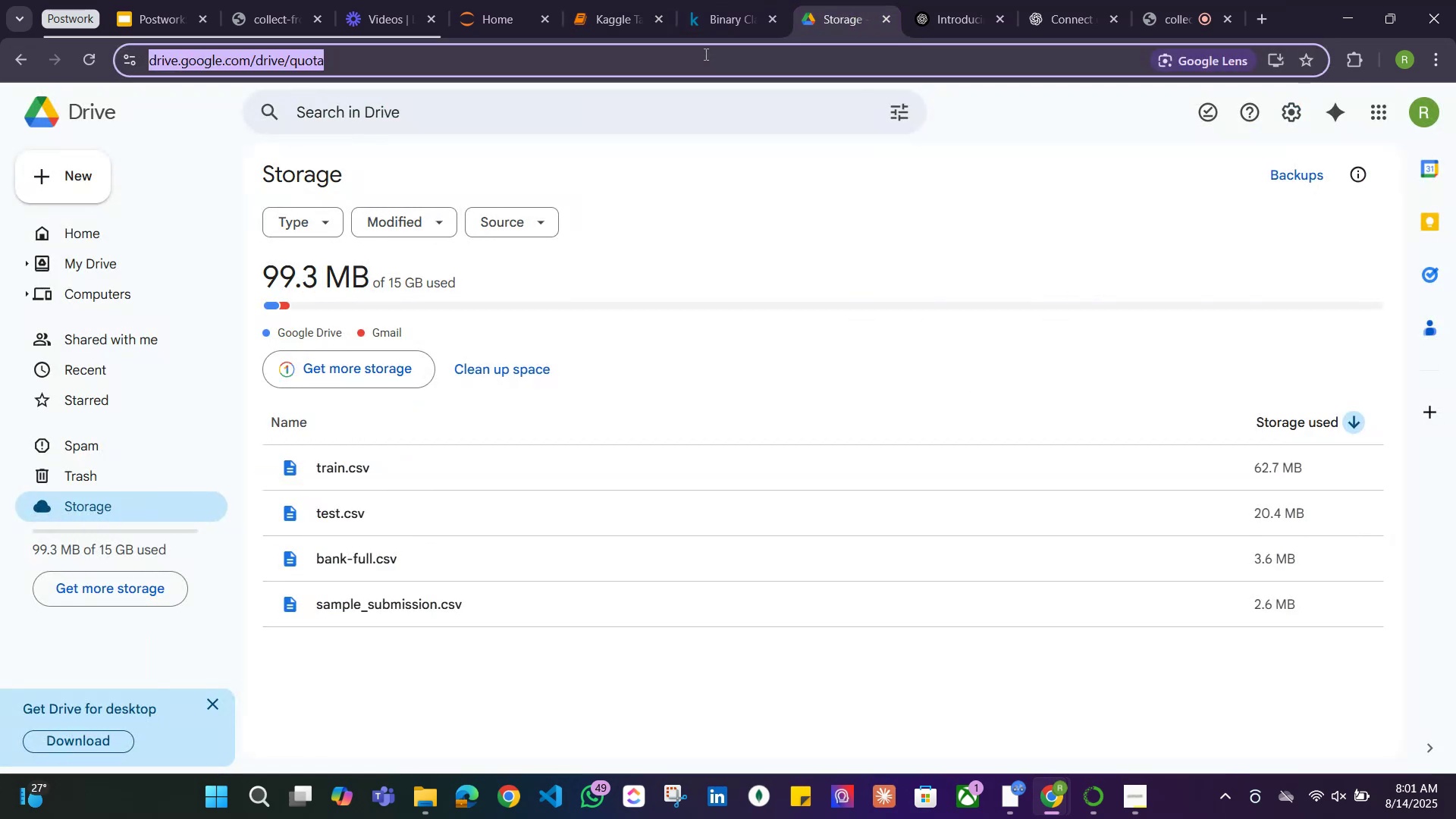 
type(map fuc)
key(Backspace)
type(nction in )
 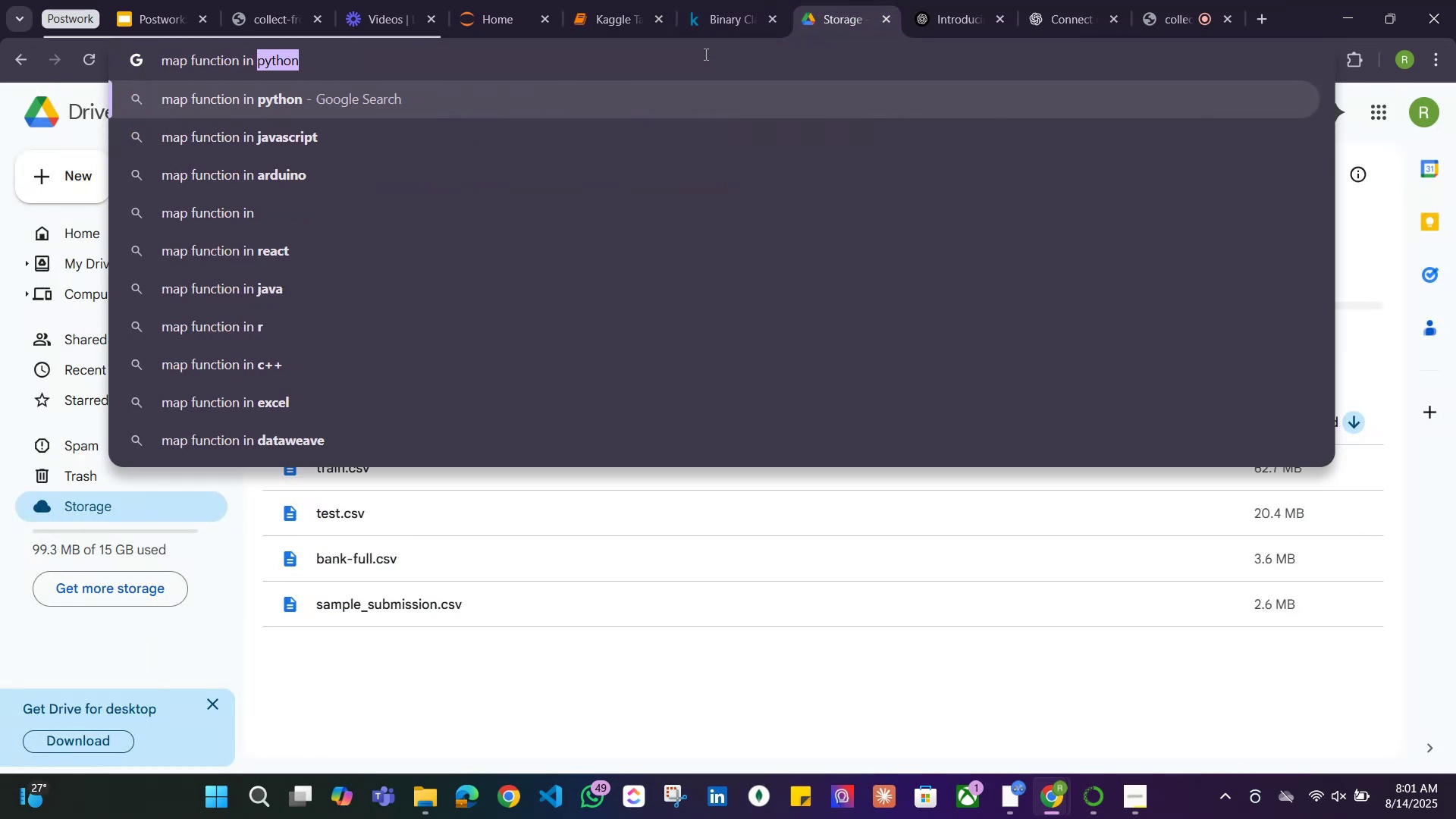 
type(pandas)
 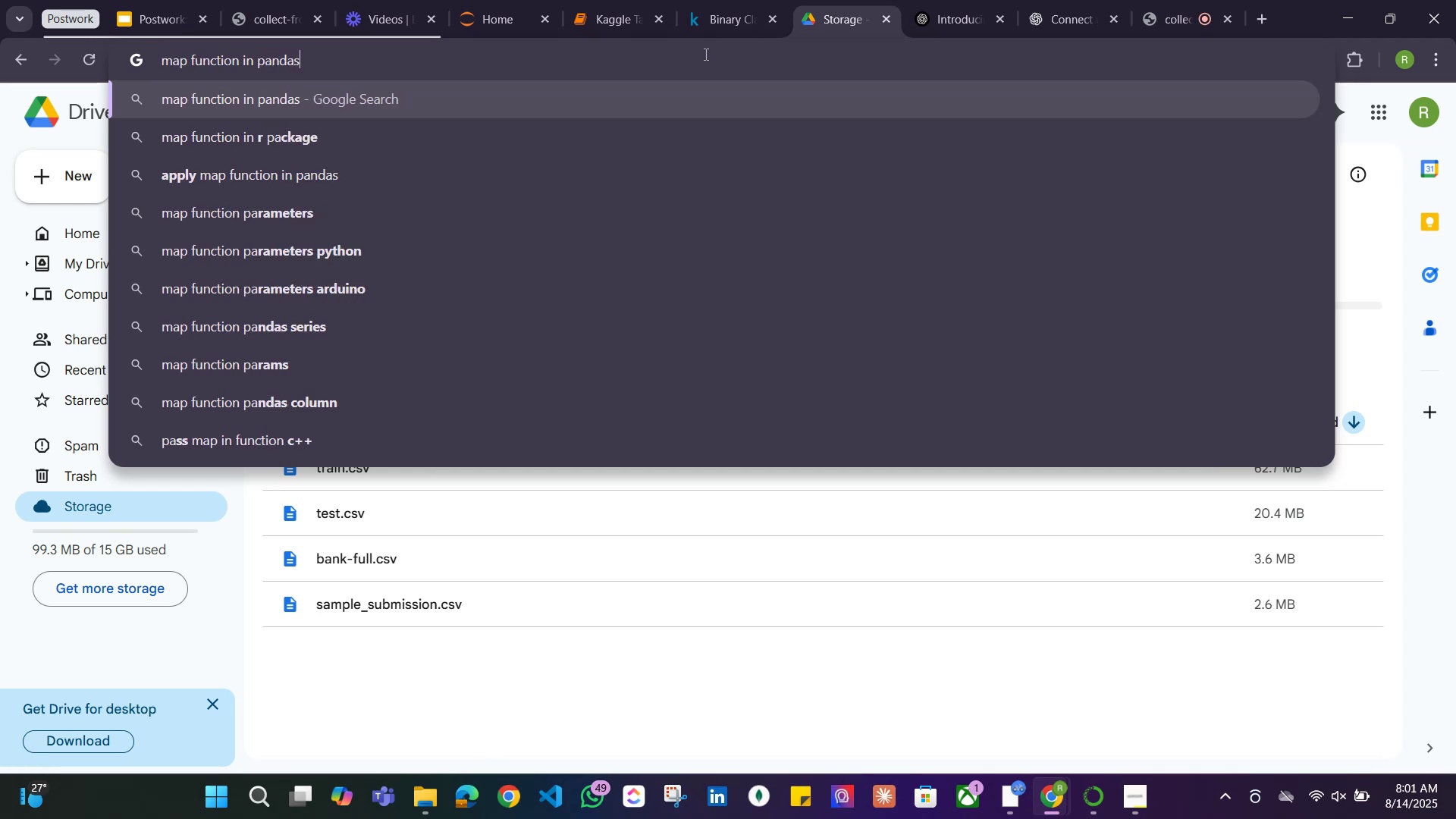 
key(Enter)
 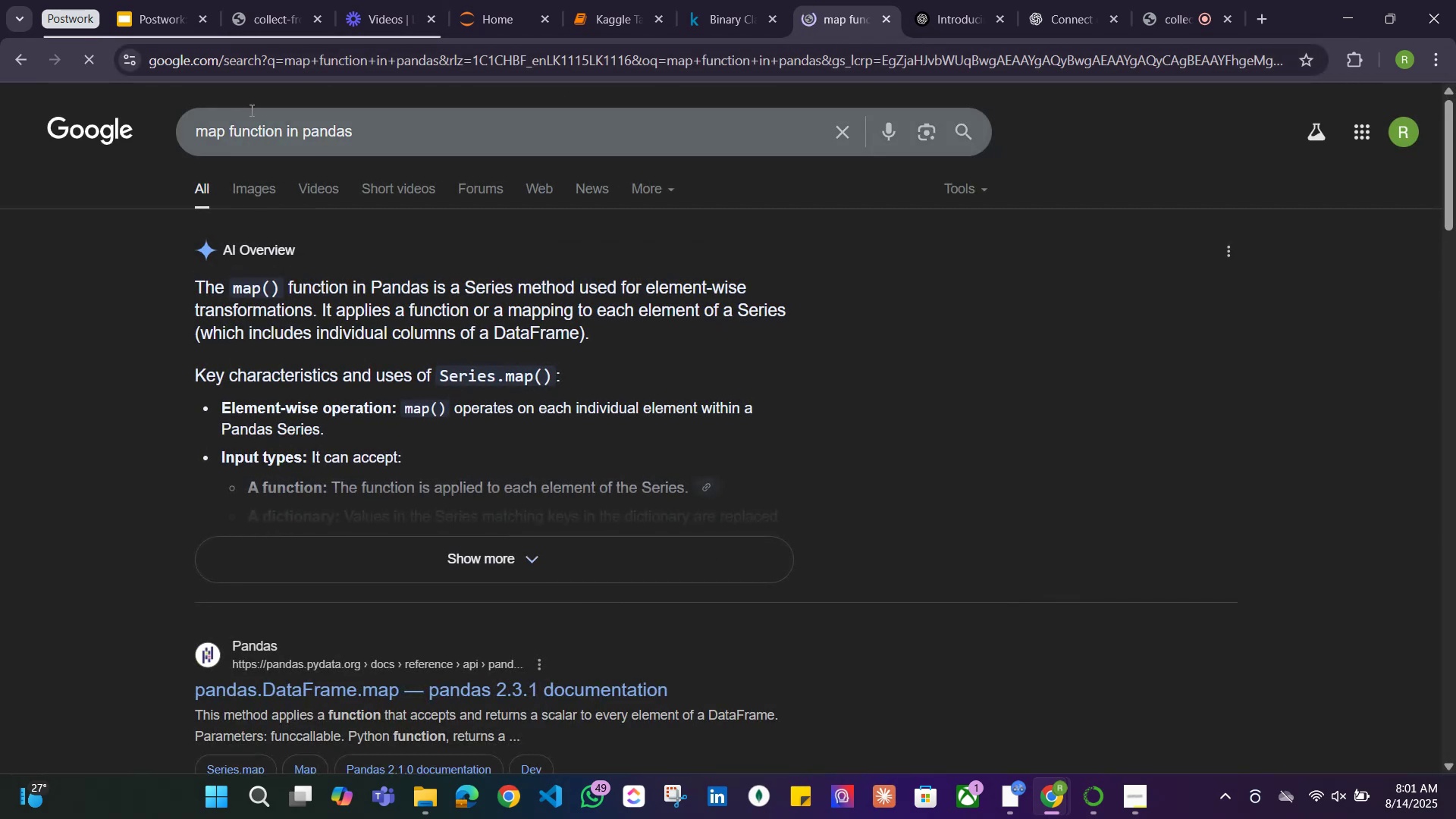 
wait(6.12)
 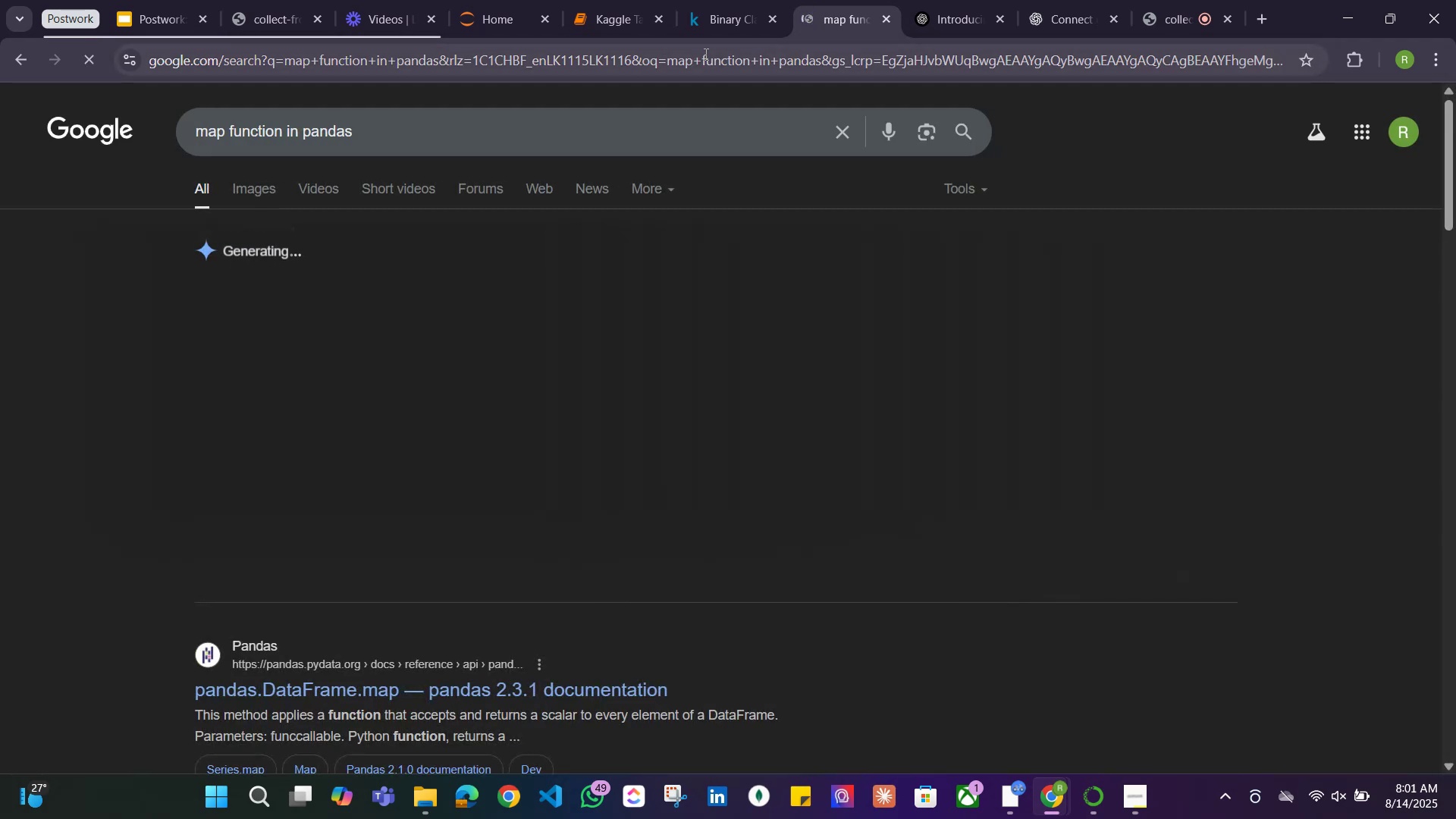 
left_click([438, 546])
 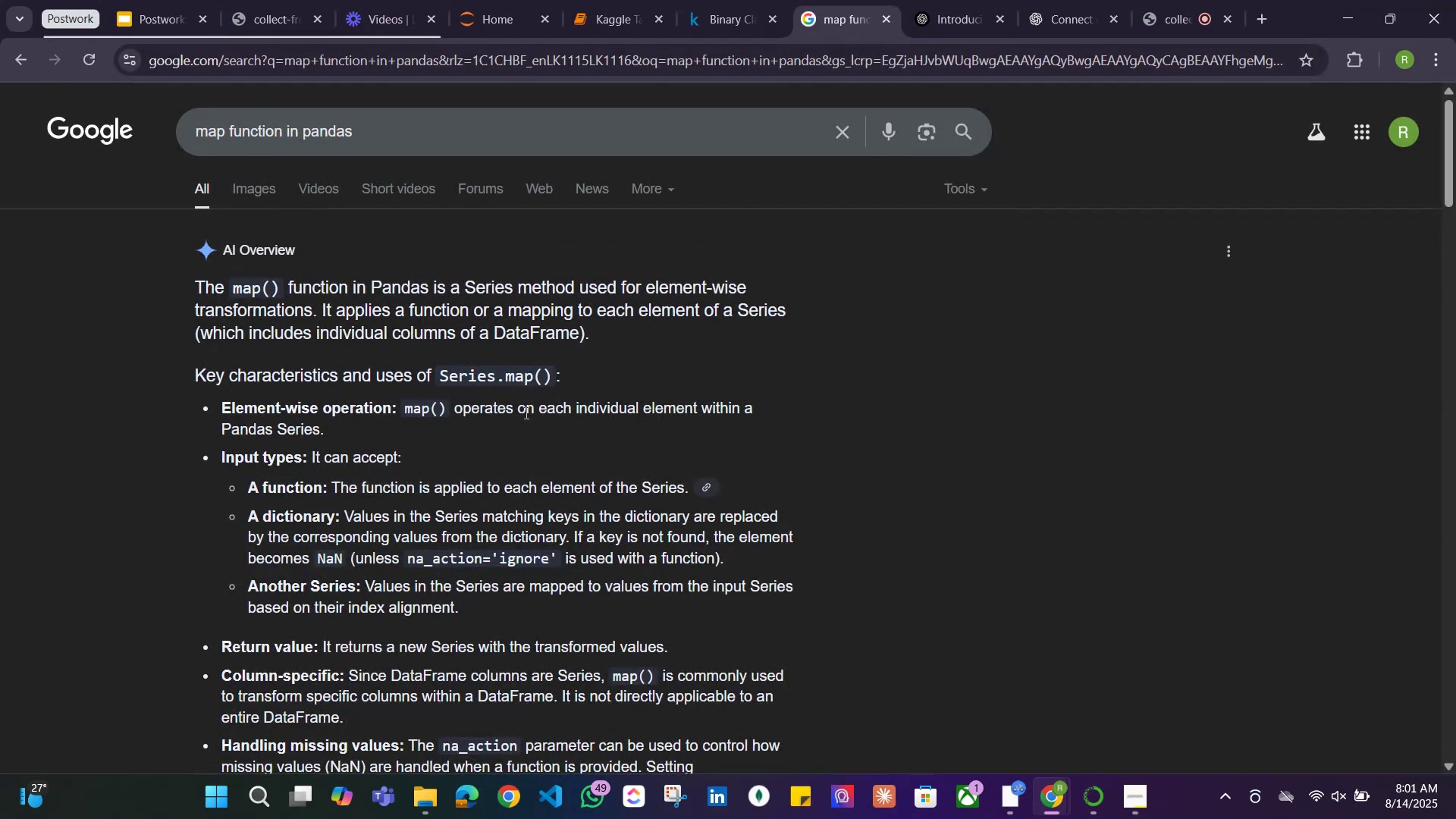 
scroll: coordinate [430, 327], scroll_direction: down, amount: 6.0
 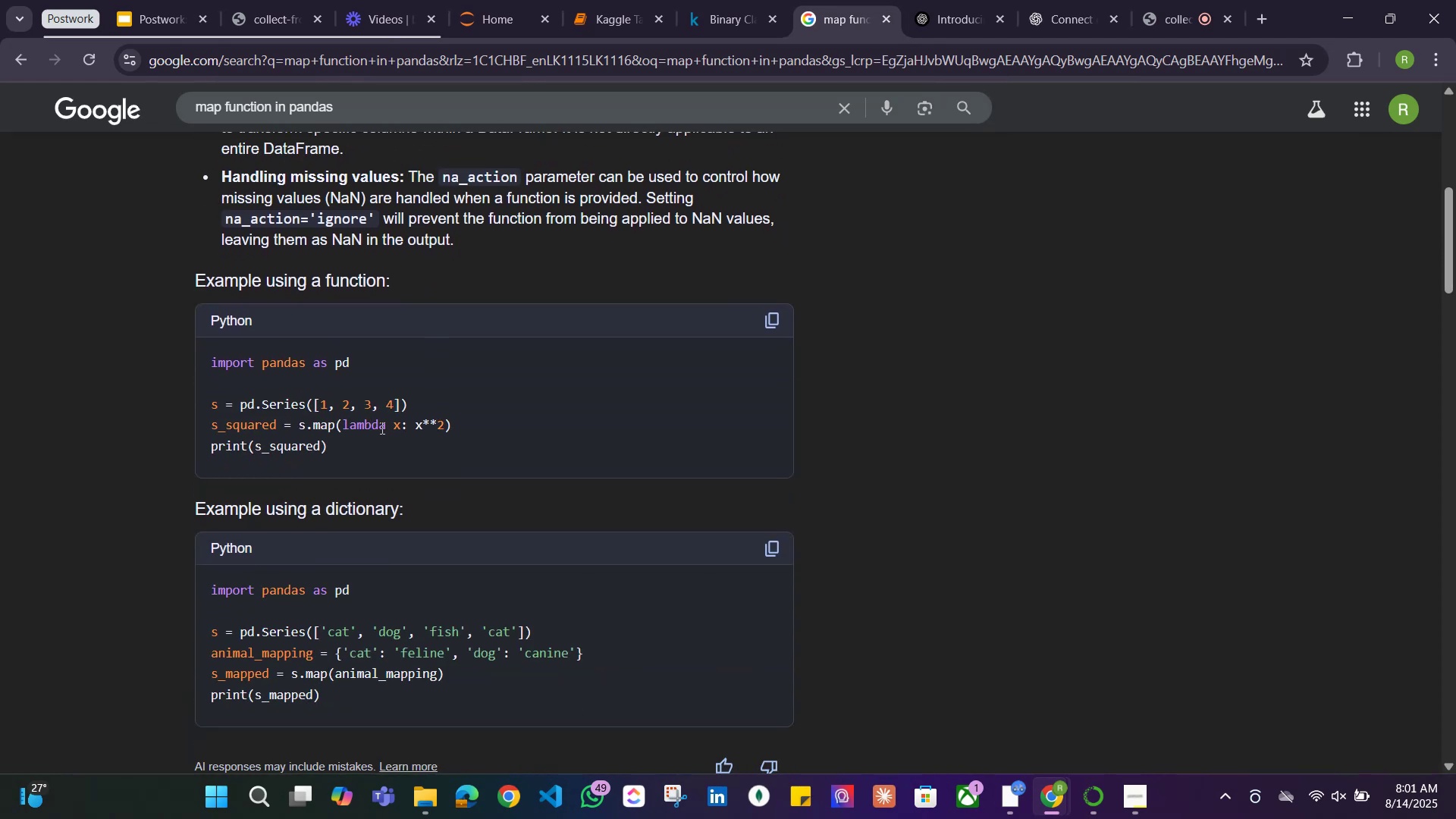 
wait(5.38)
 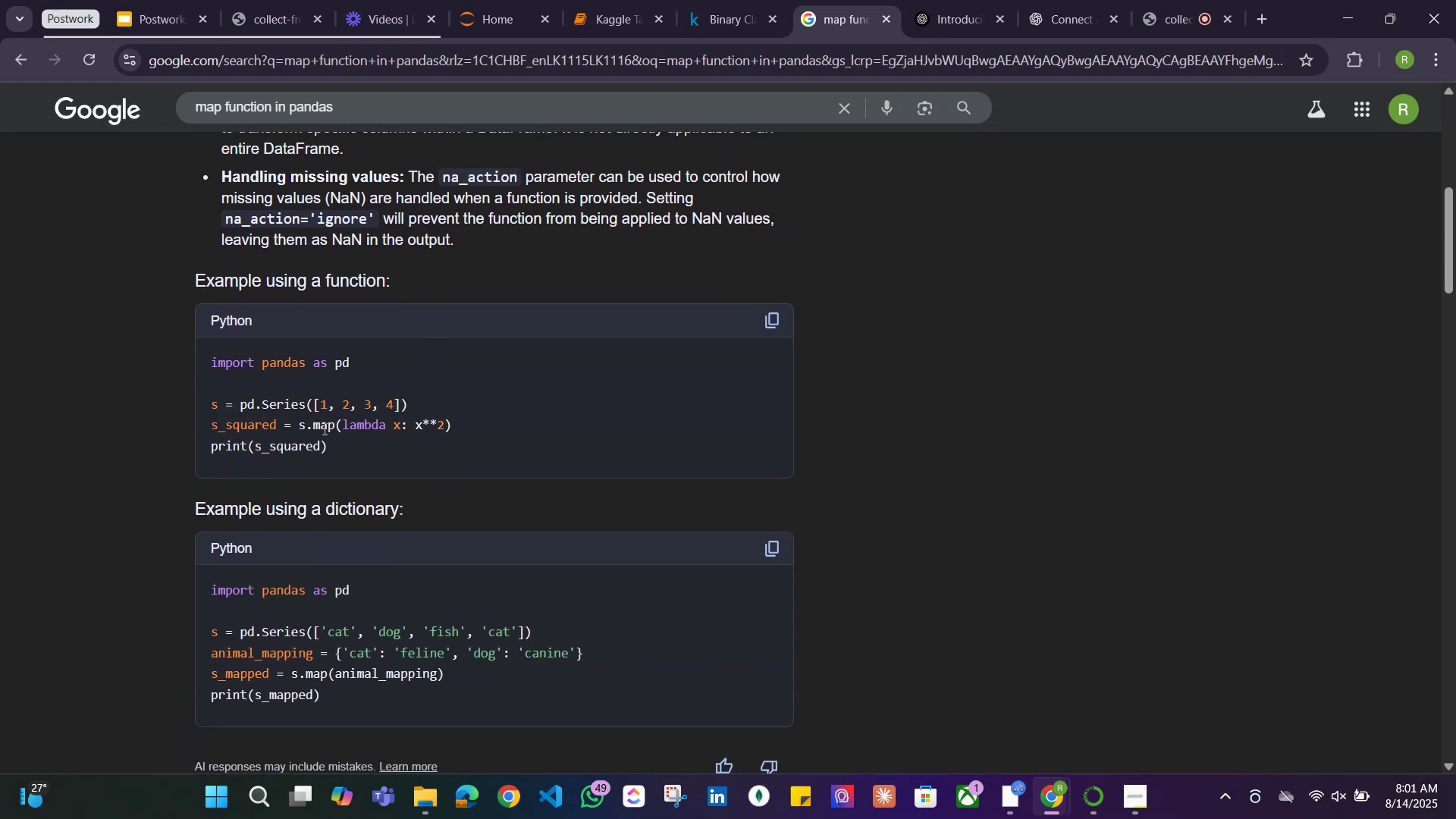 
scroll: coordinate [458, 424], scroll_direction: down, amount: 2.0
 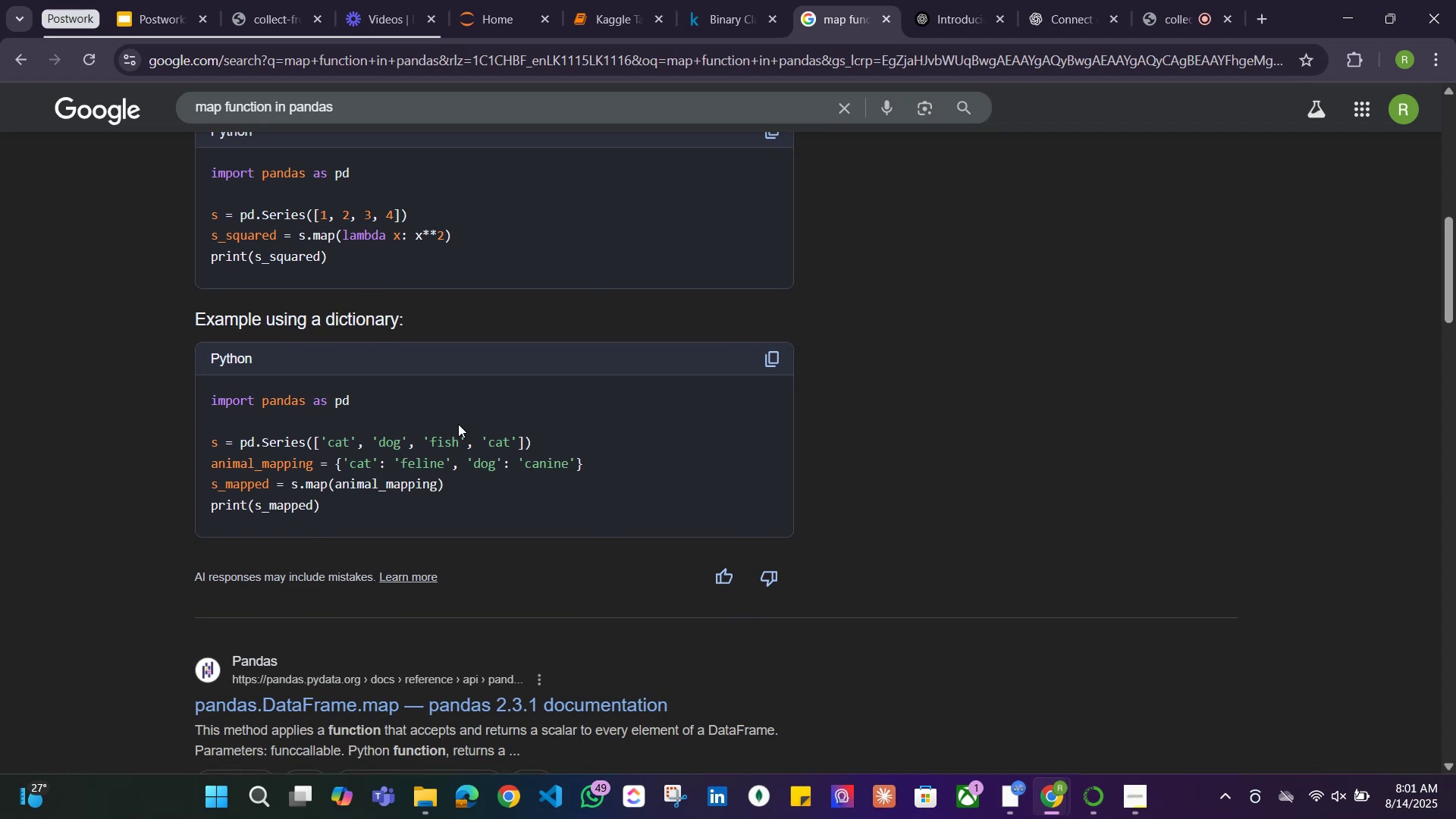 
scroll: coordinate [458, 424], scroll_direction: up, amount: 1.0
 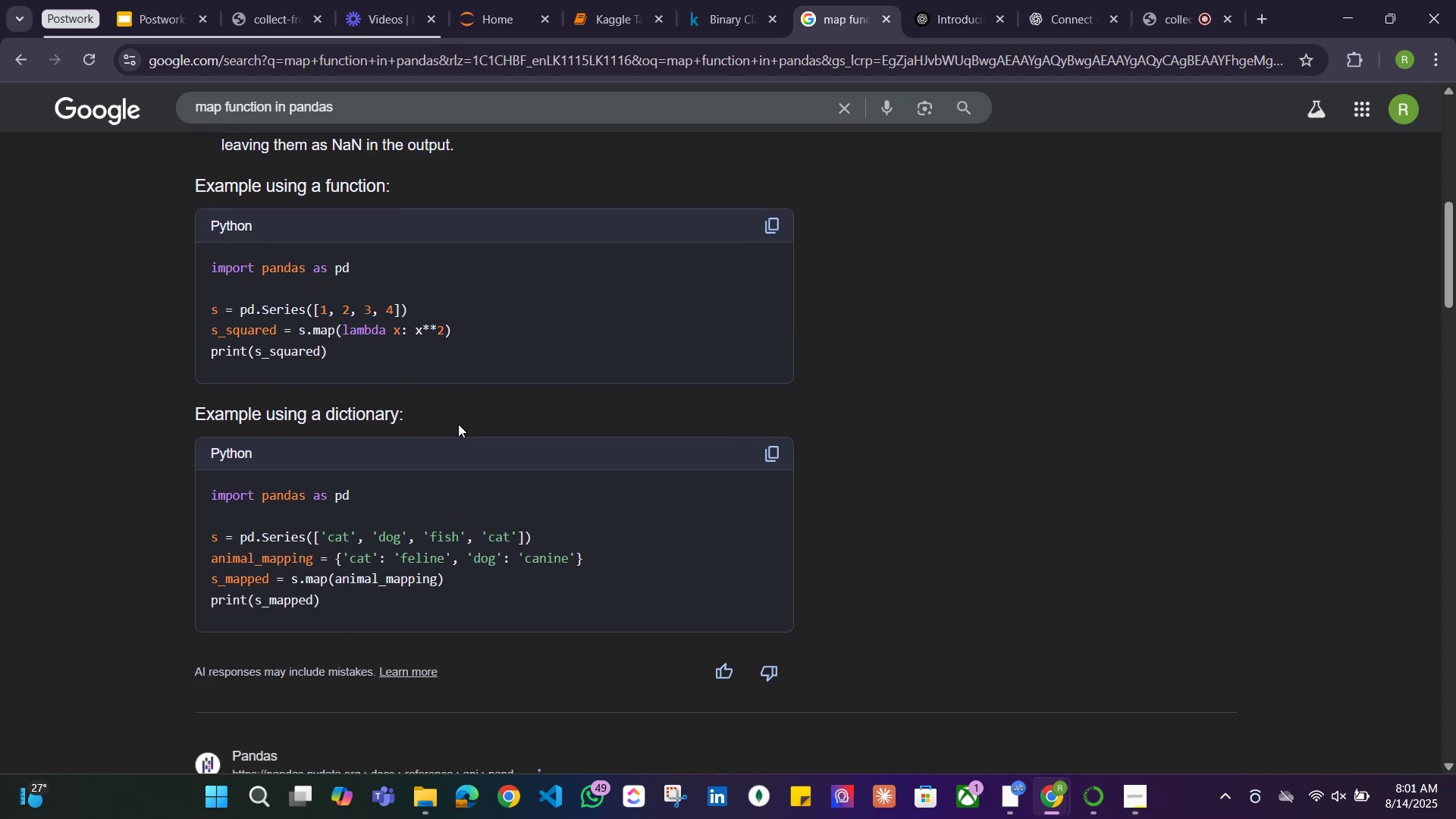 
scroll: coordinate [458, 424], scroll_direction: down, amount: 1.0
 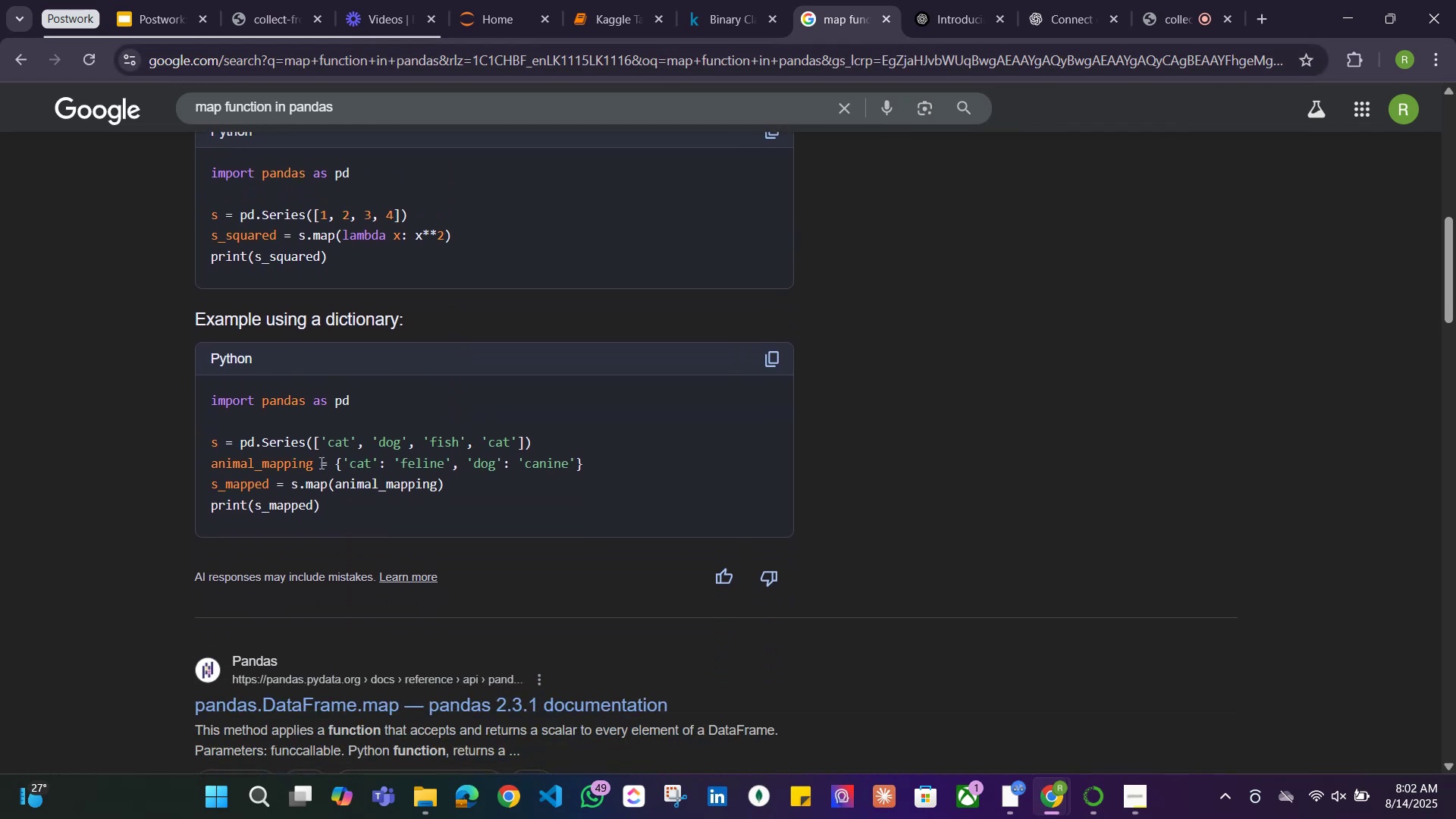 
wait(6.82)
 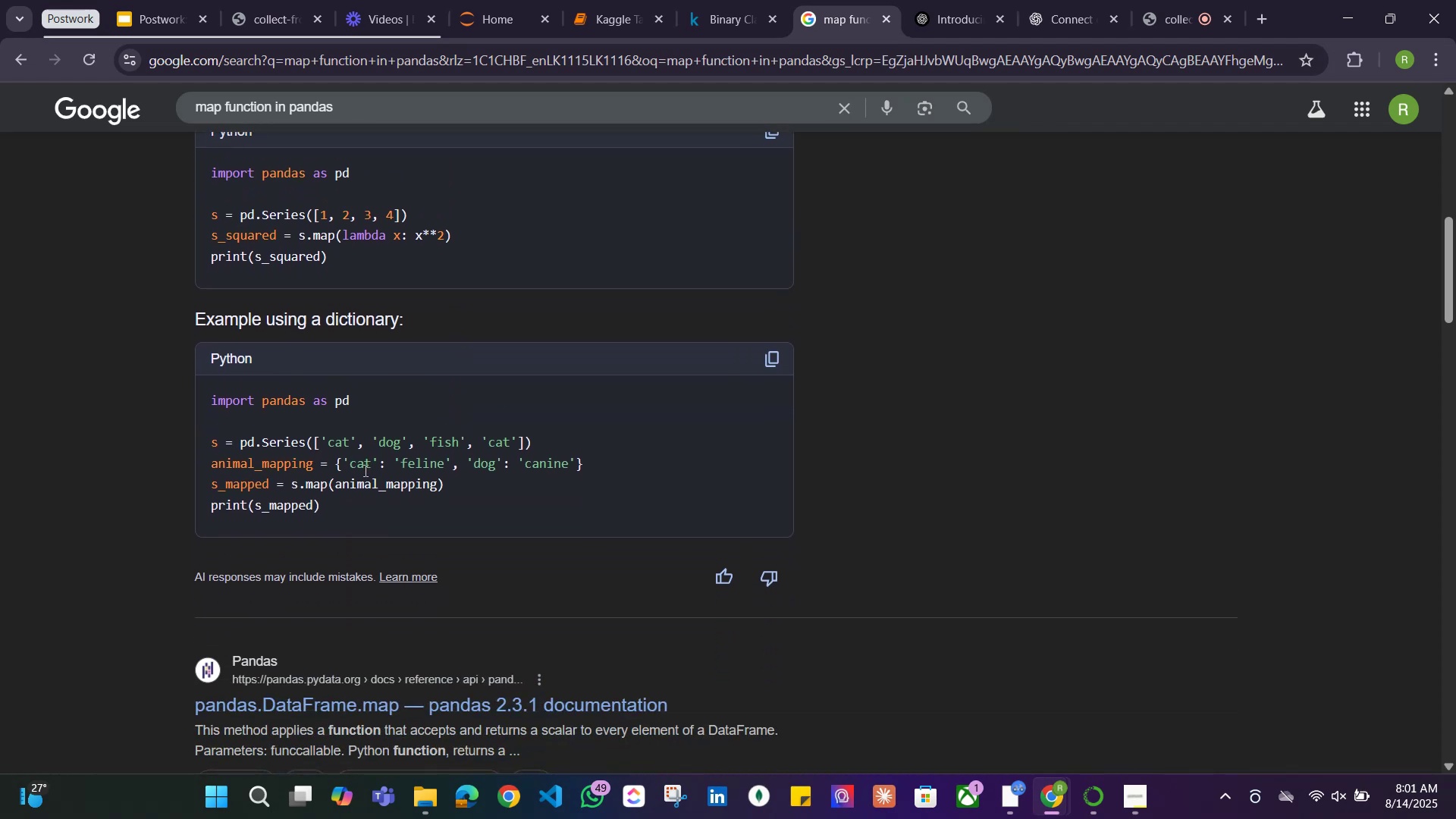 
left_click([606, 11])
 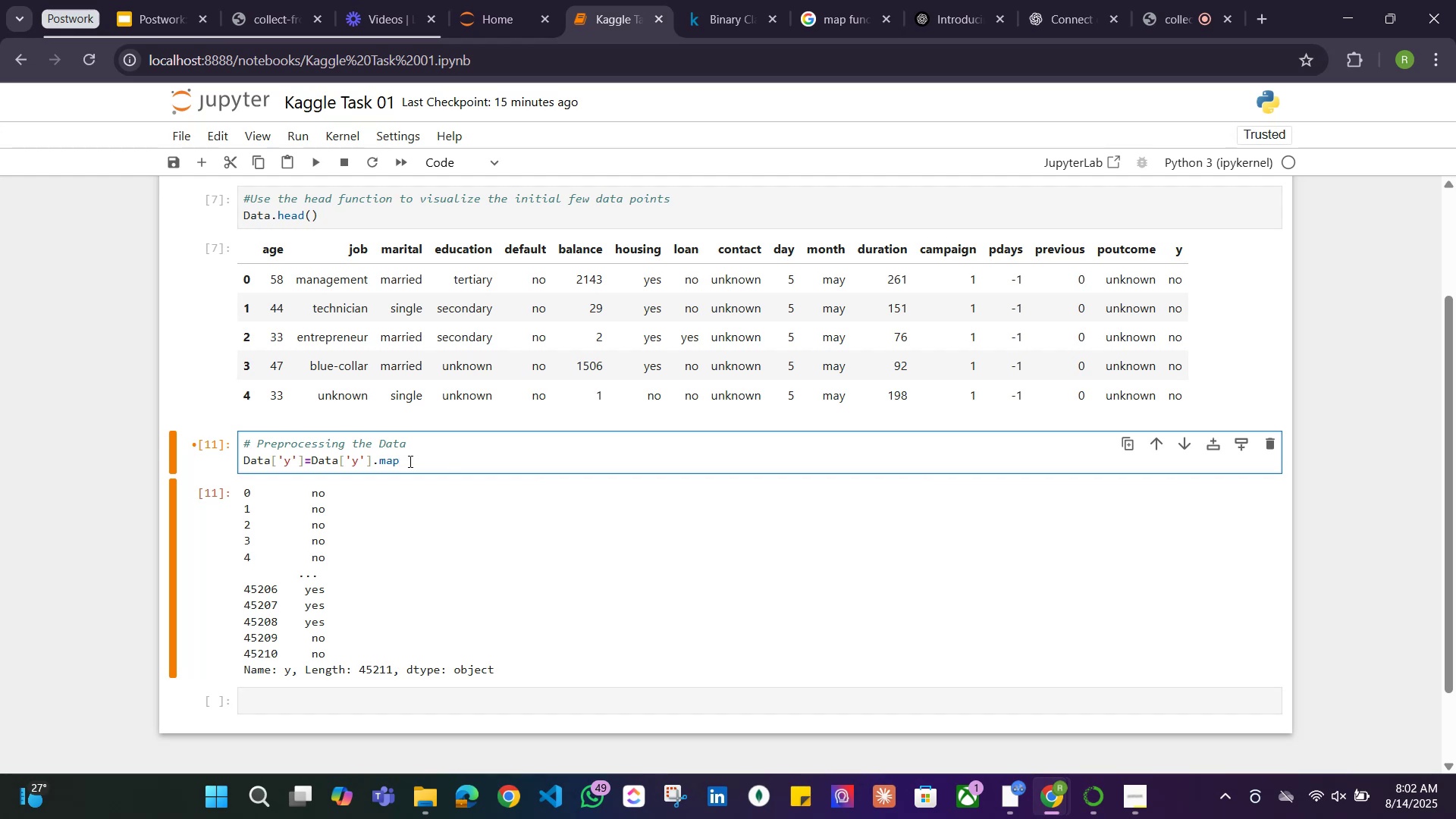 
left_click([424, 444])
 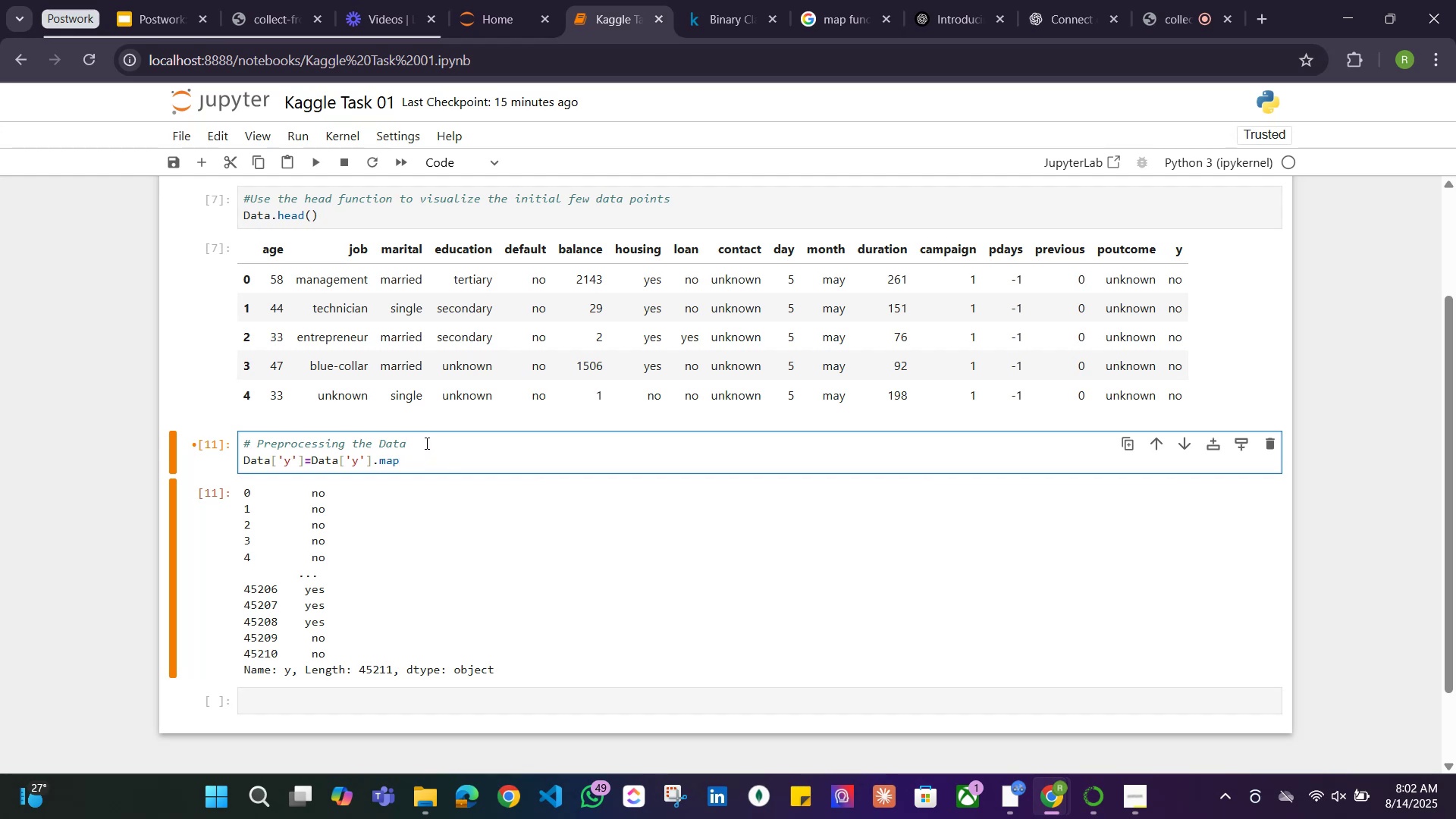 
key(Enter)
 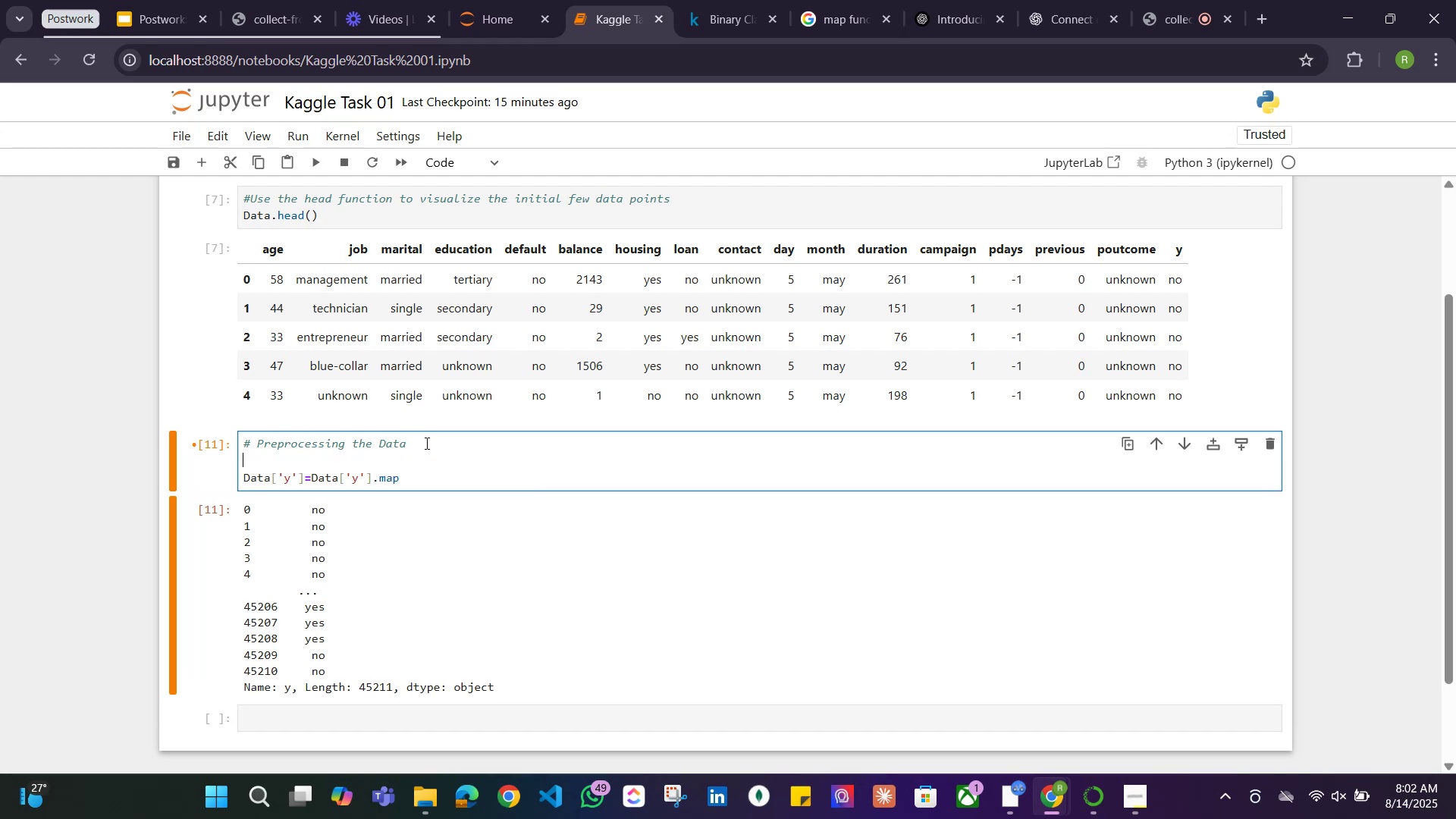 
wait(6.64)
 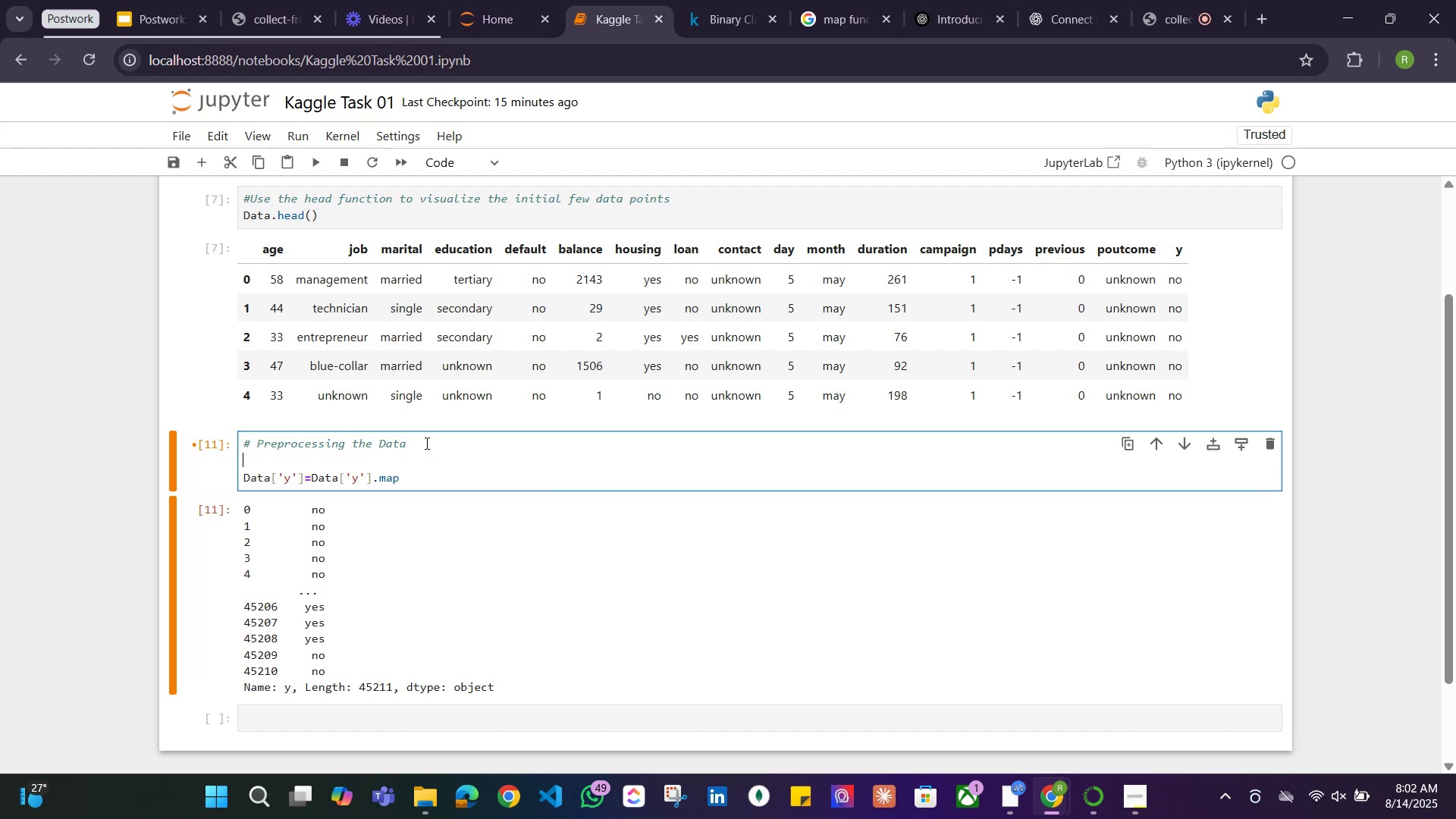 
type(ground_truth_mapping={n)
key(Backspace)
type('no':1,'yes')
 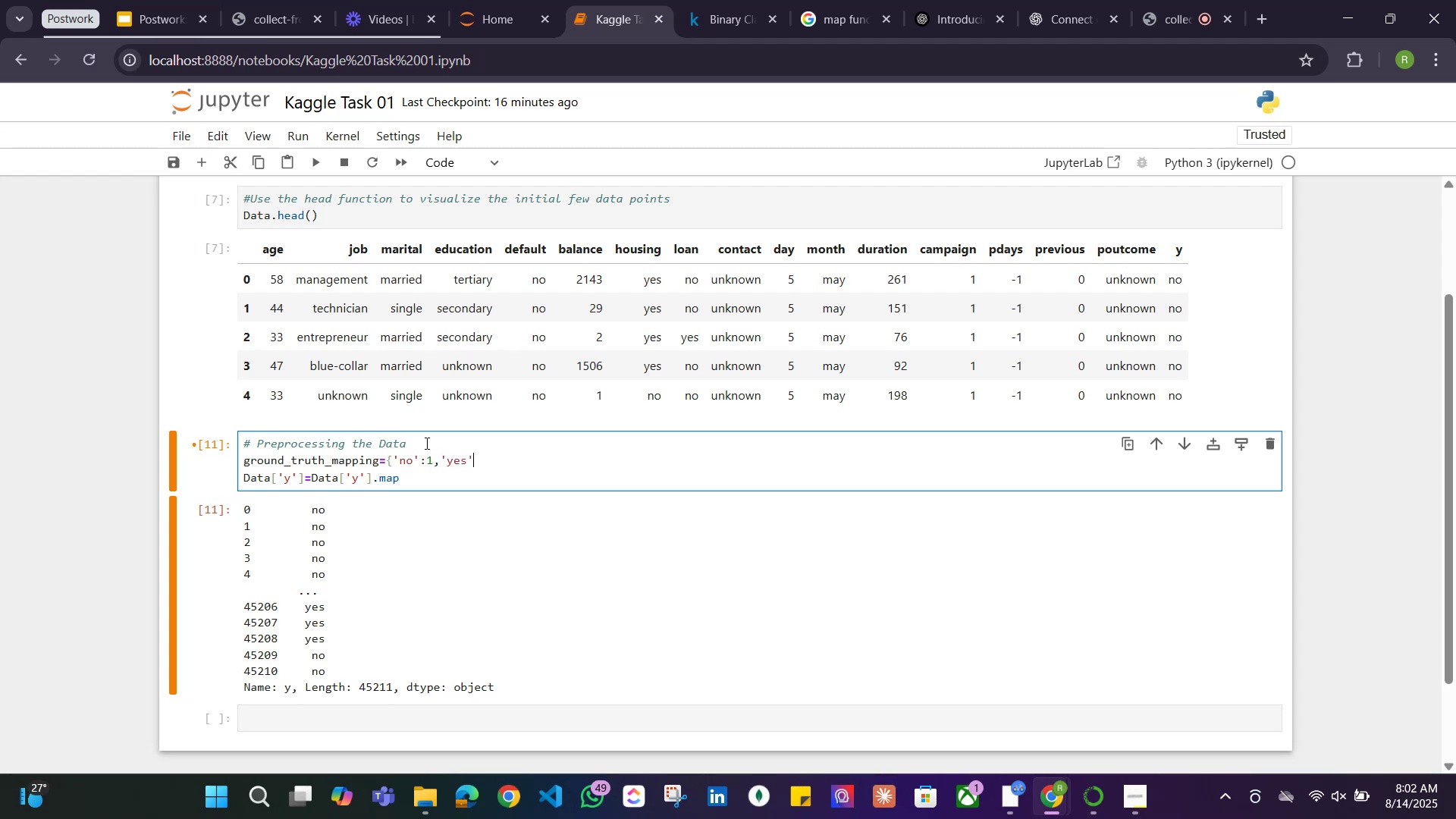 
key(Shift+Semicolon)
 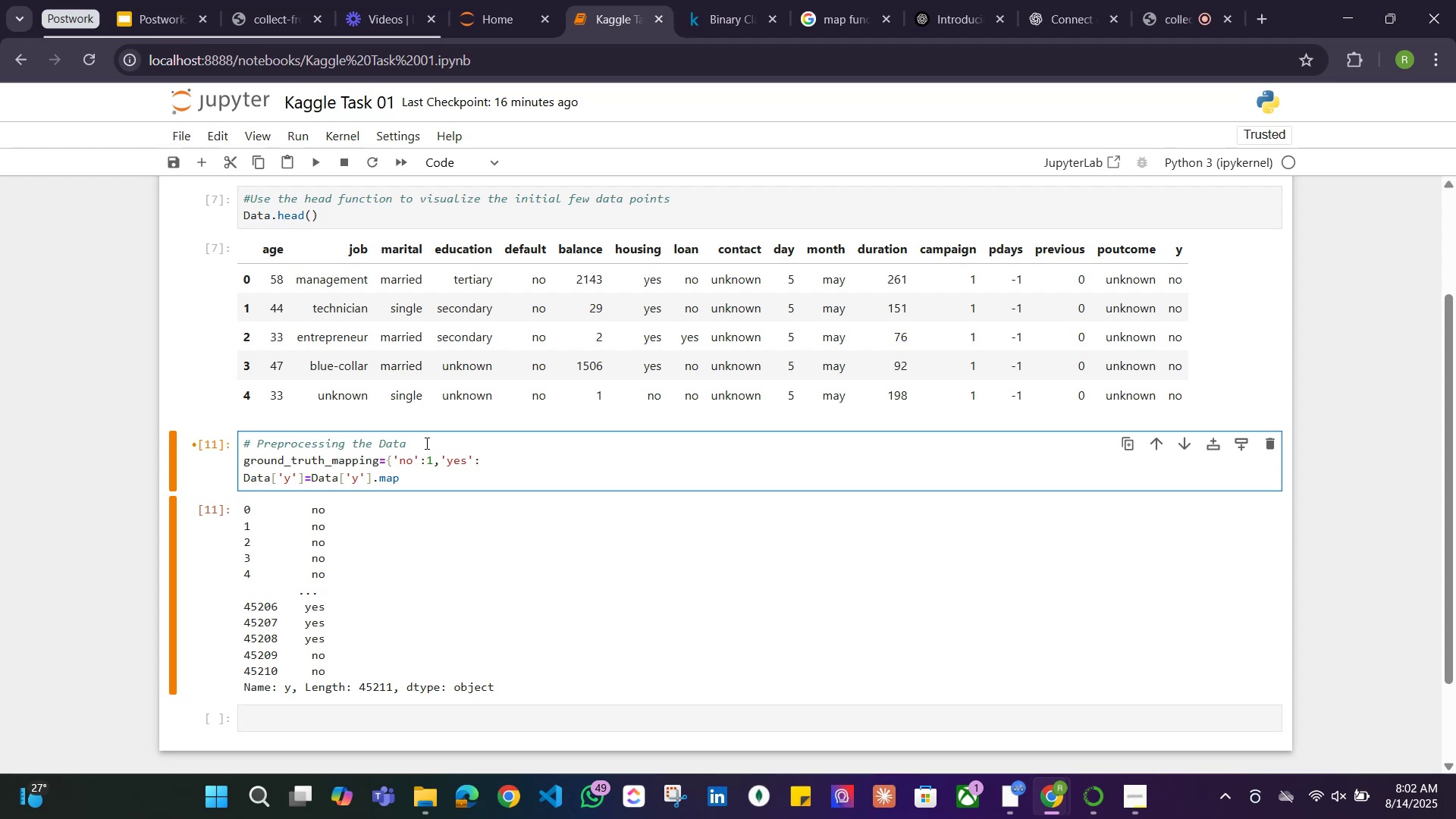 
key(1)
 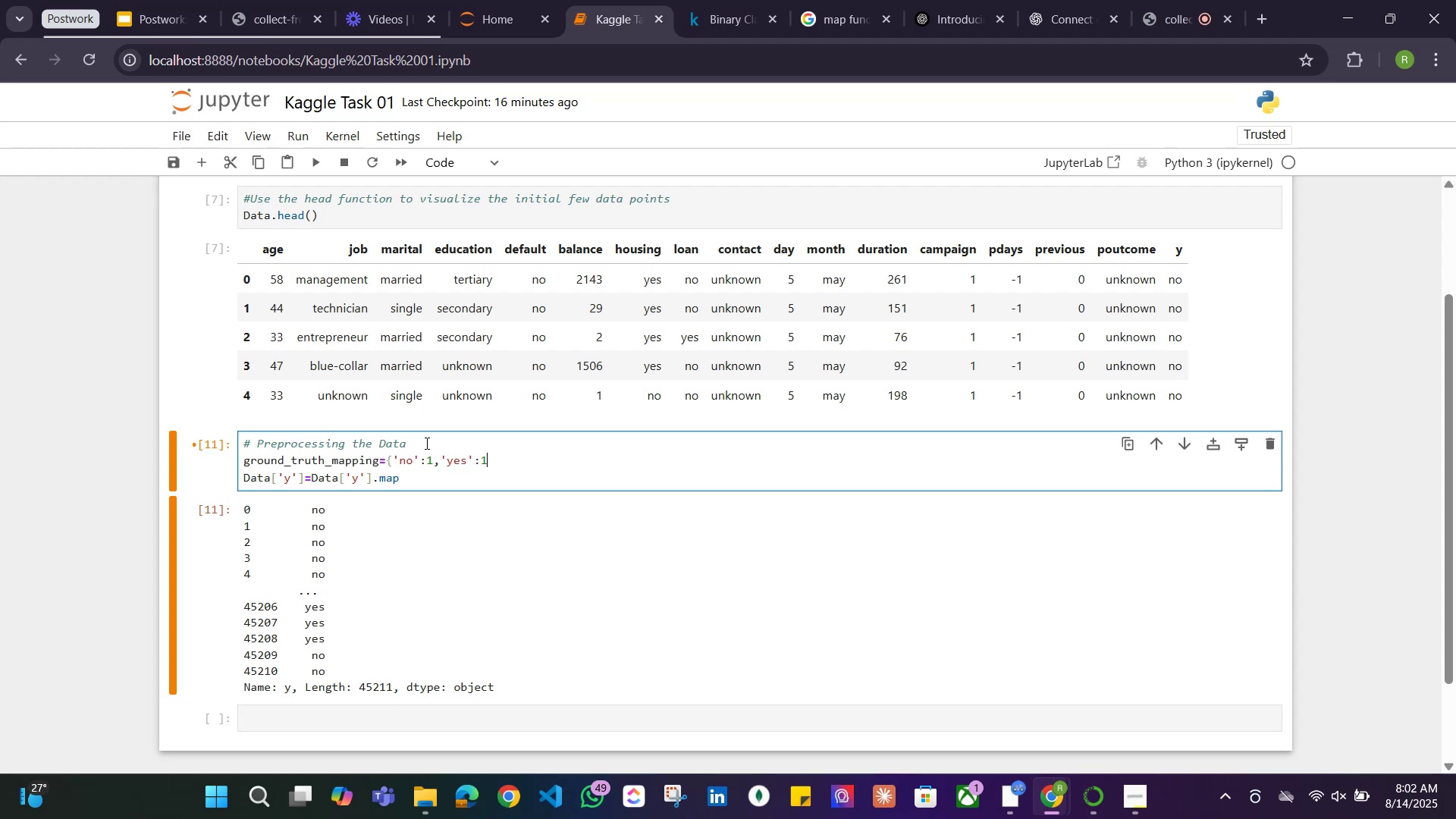 
key(Shift+BracketRight)
 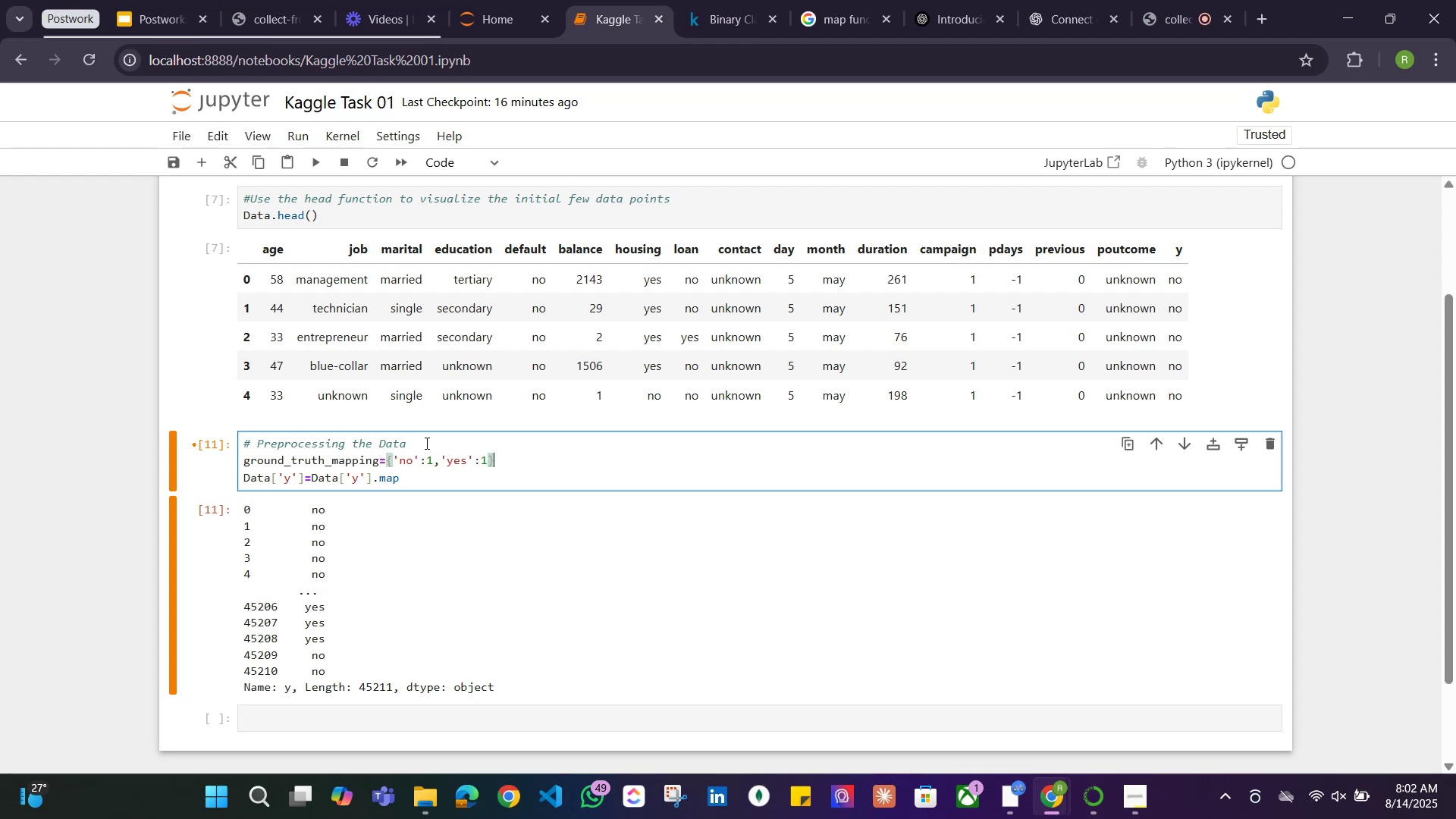 
key(ArrowLeft)
 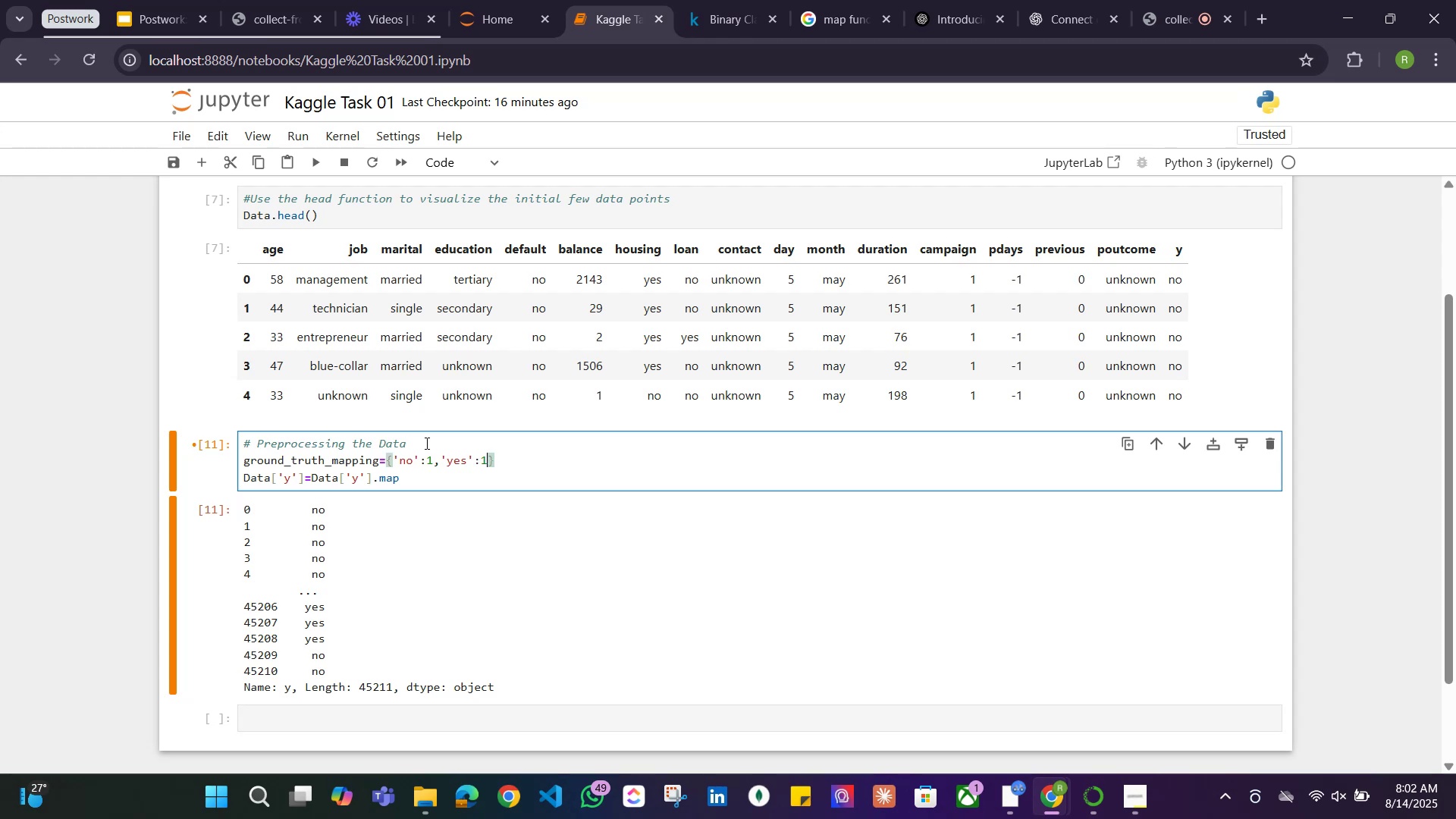 
key(ArrowLeft)
 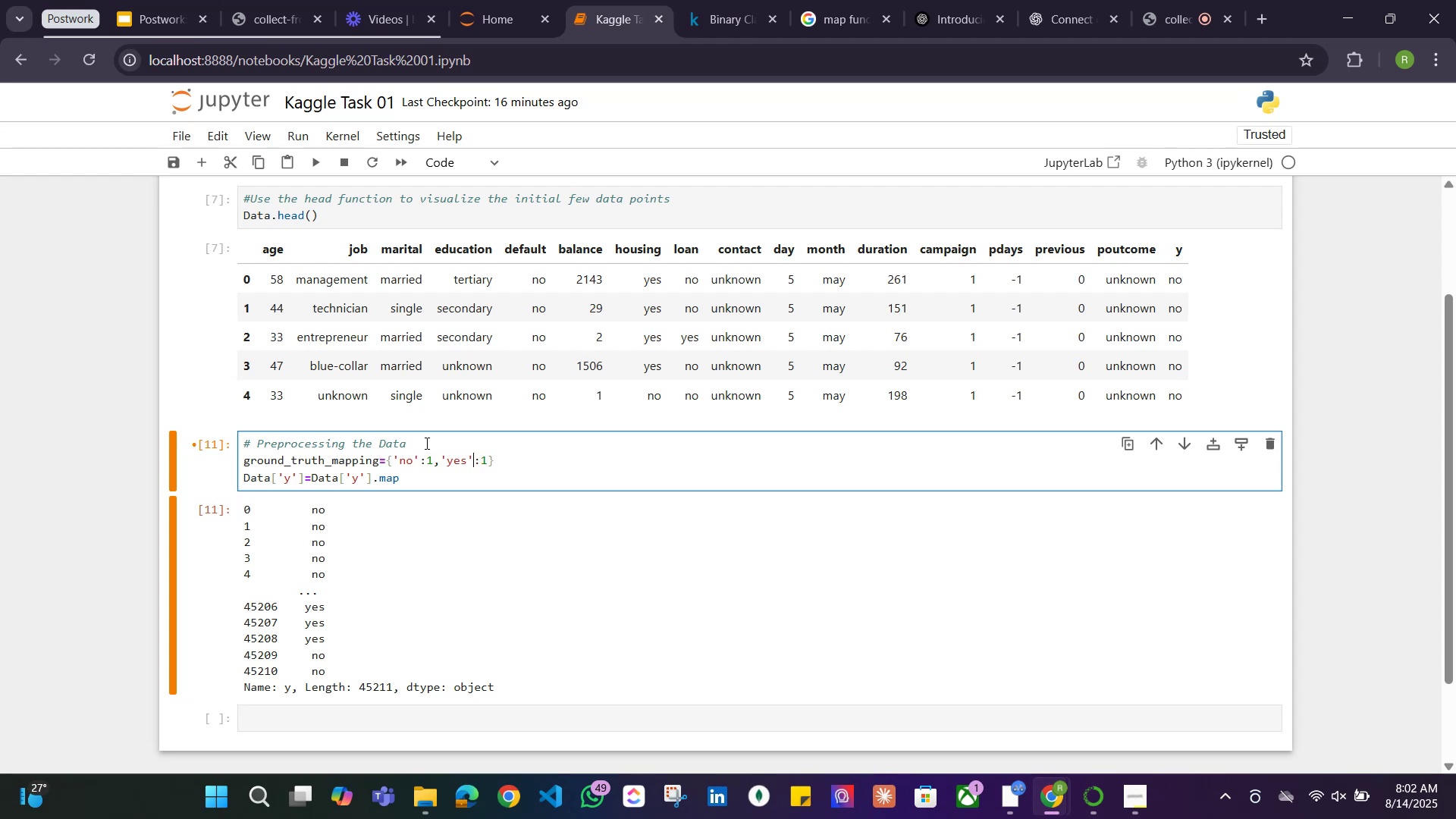 
hold_key(key=ArrowLeft, duration=0.66)
 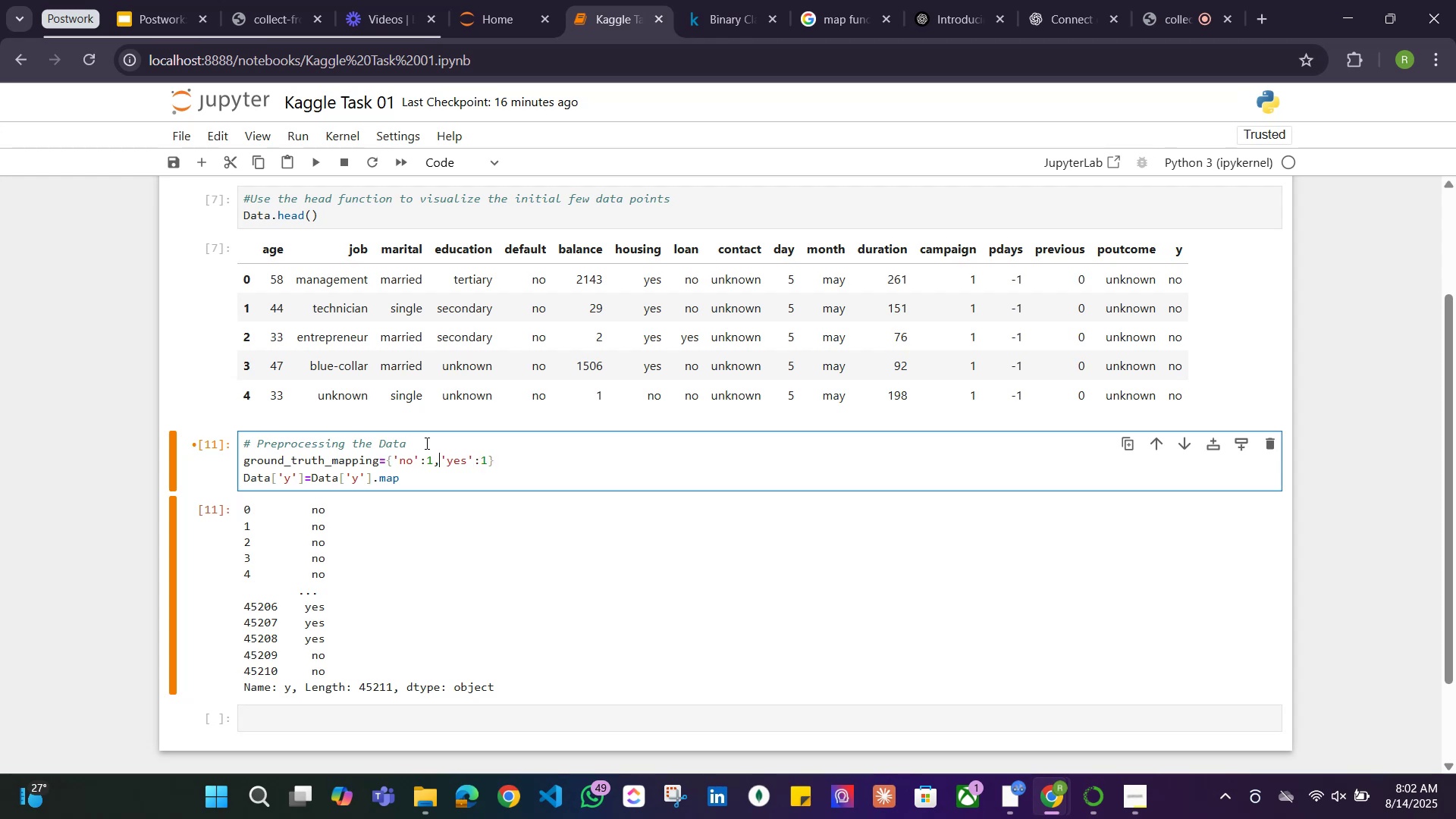 
key(ArrowLeft)
 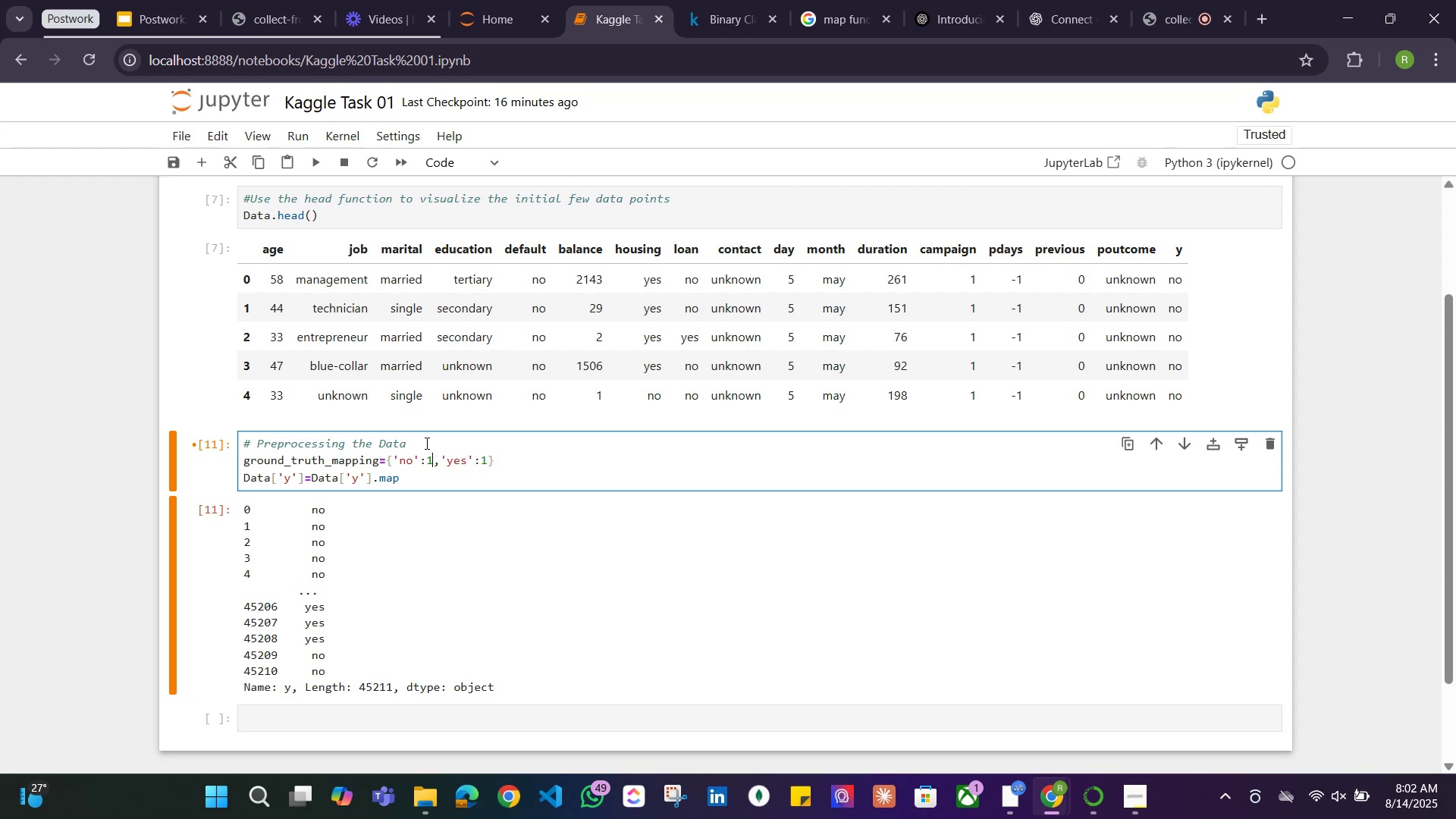 
key(Backspace)
 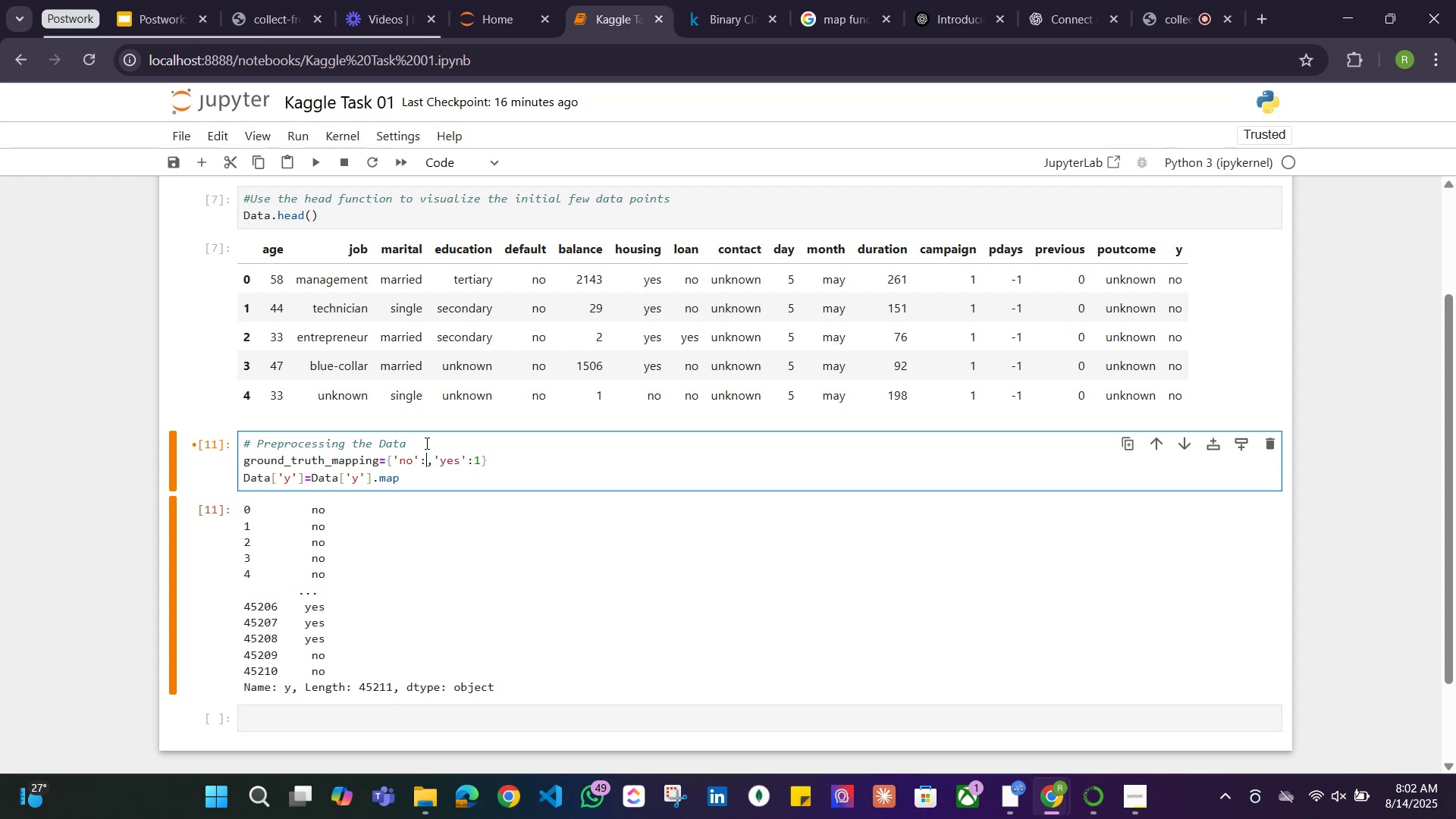 
key(0)
 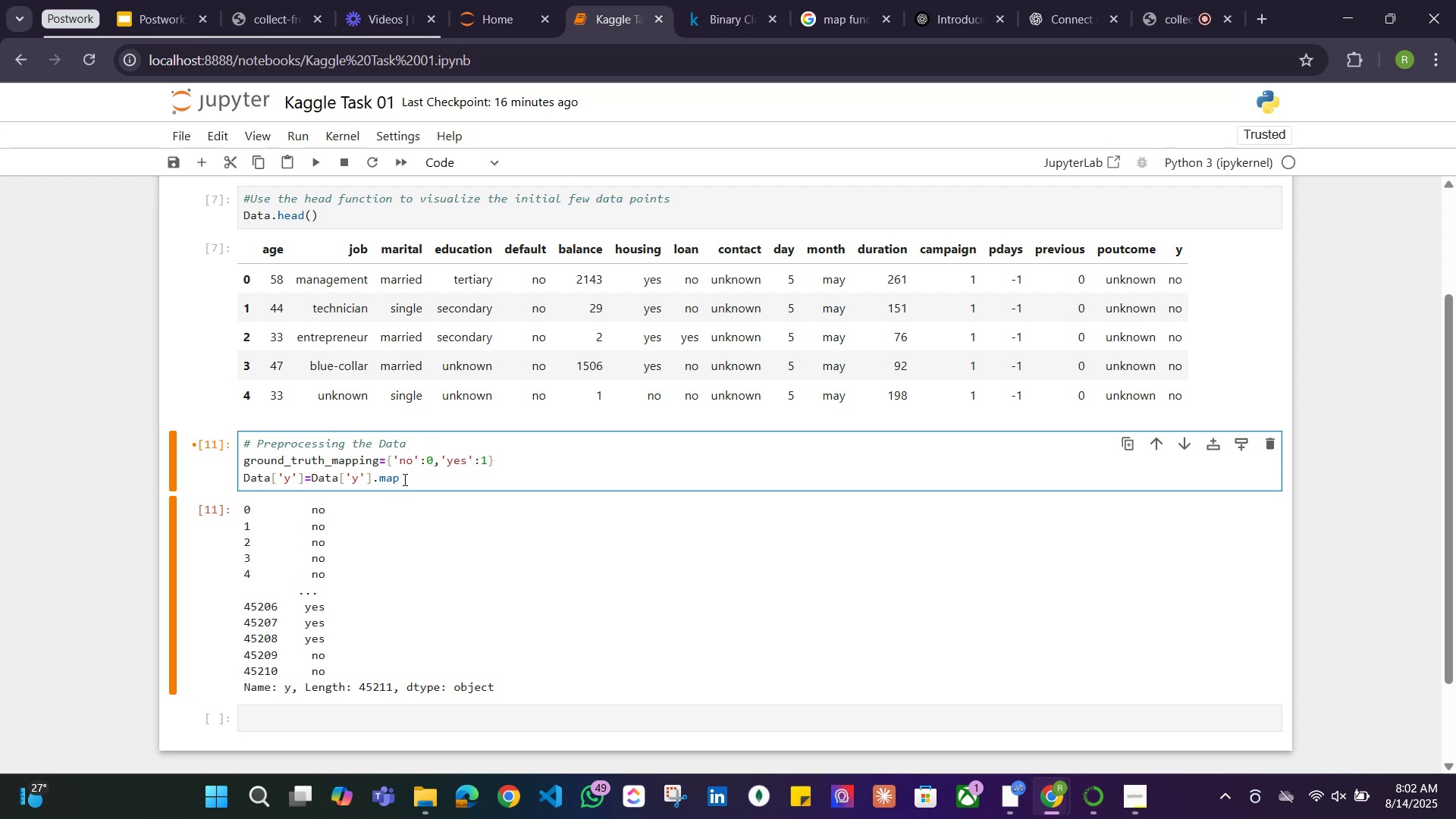 
wait(5.1)
 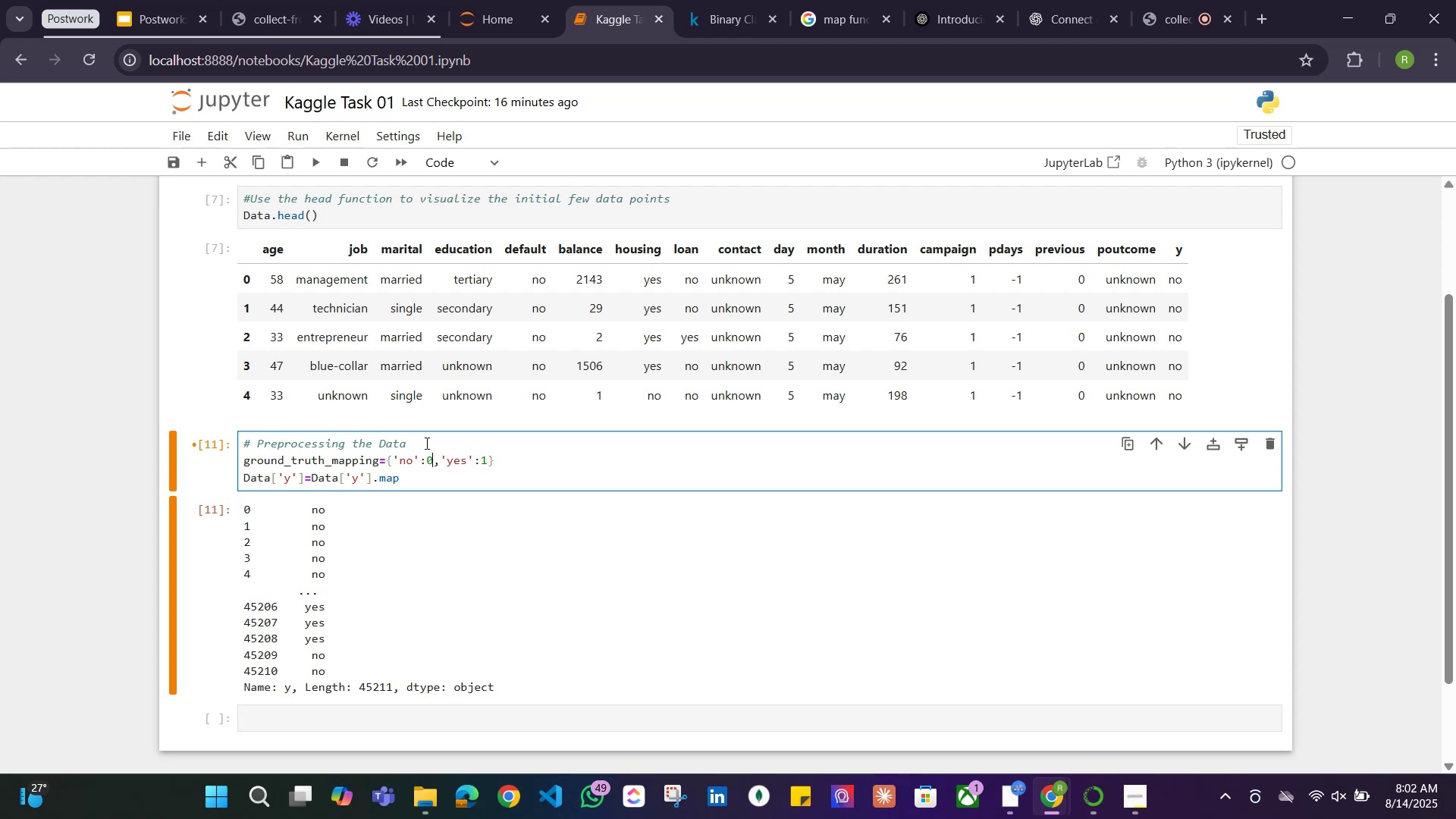 
type((groundtruth)
key(Backspace)
key(Backspace)
key(Backspace)
key(Backspace)
key(Backspace)
type(_truth_mapping))
 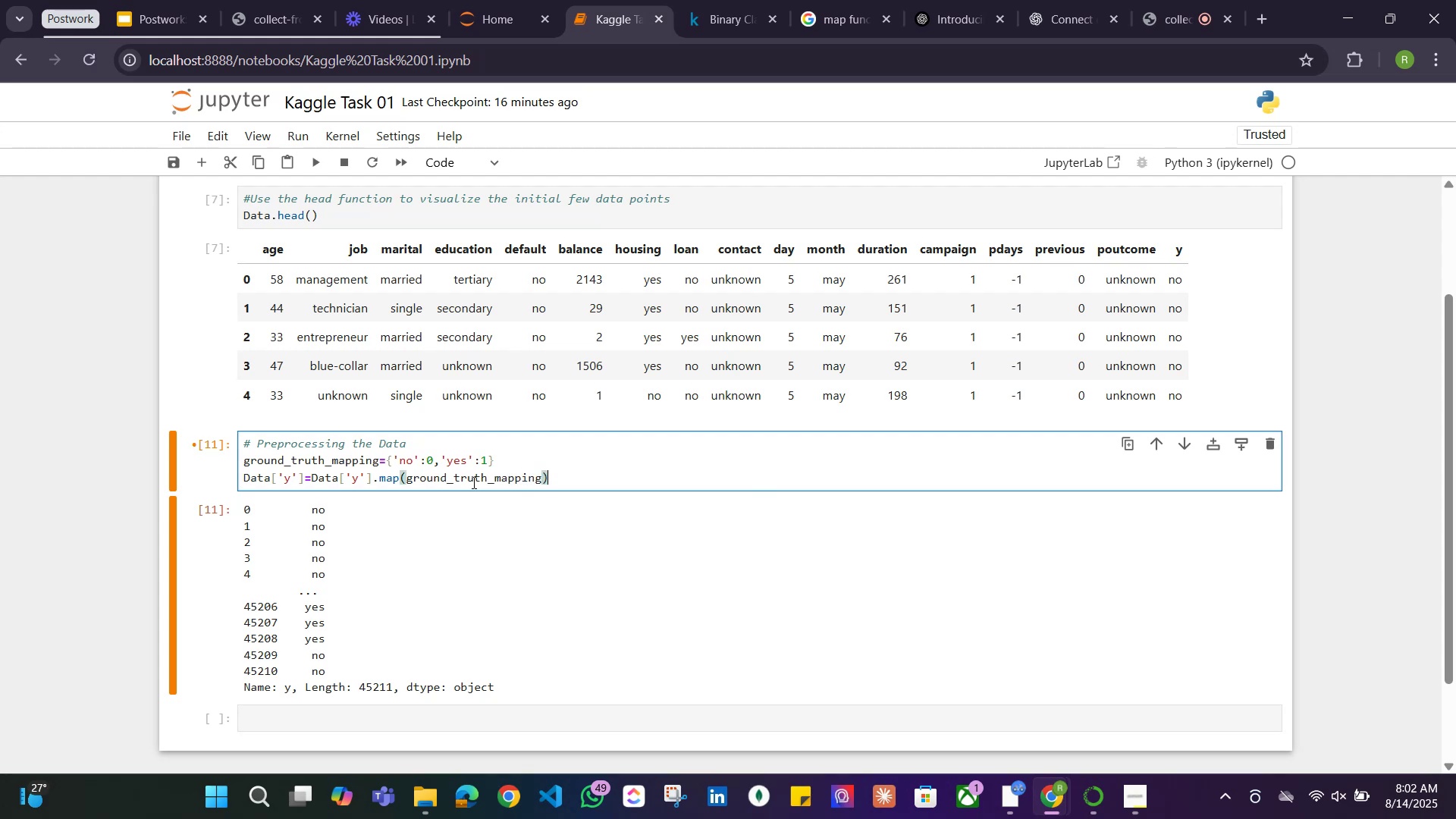 
key(Shift+Enter)
 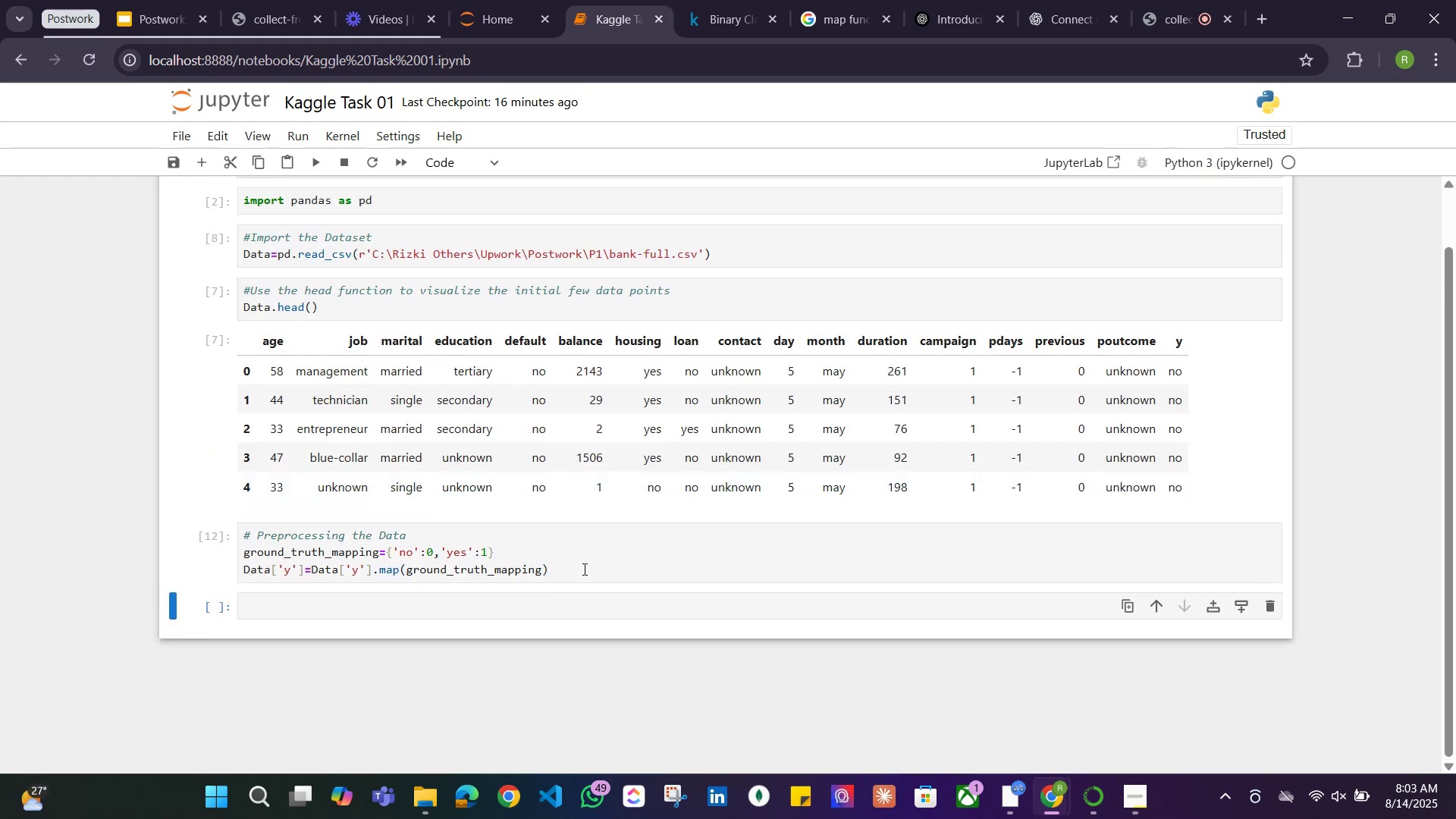 
left_click([583, 565])
 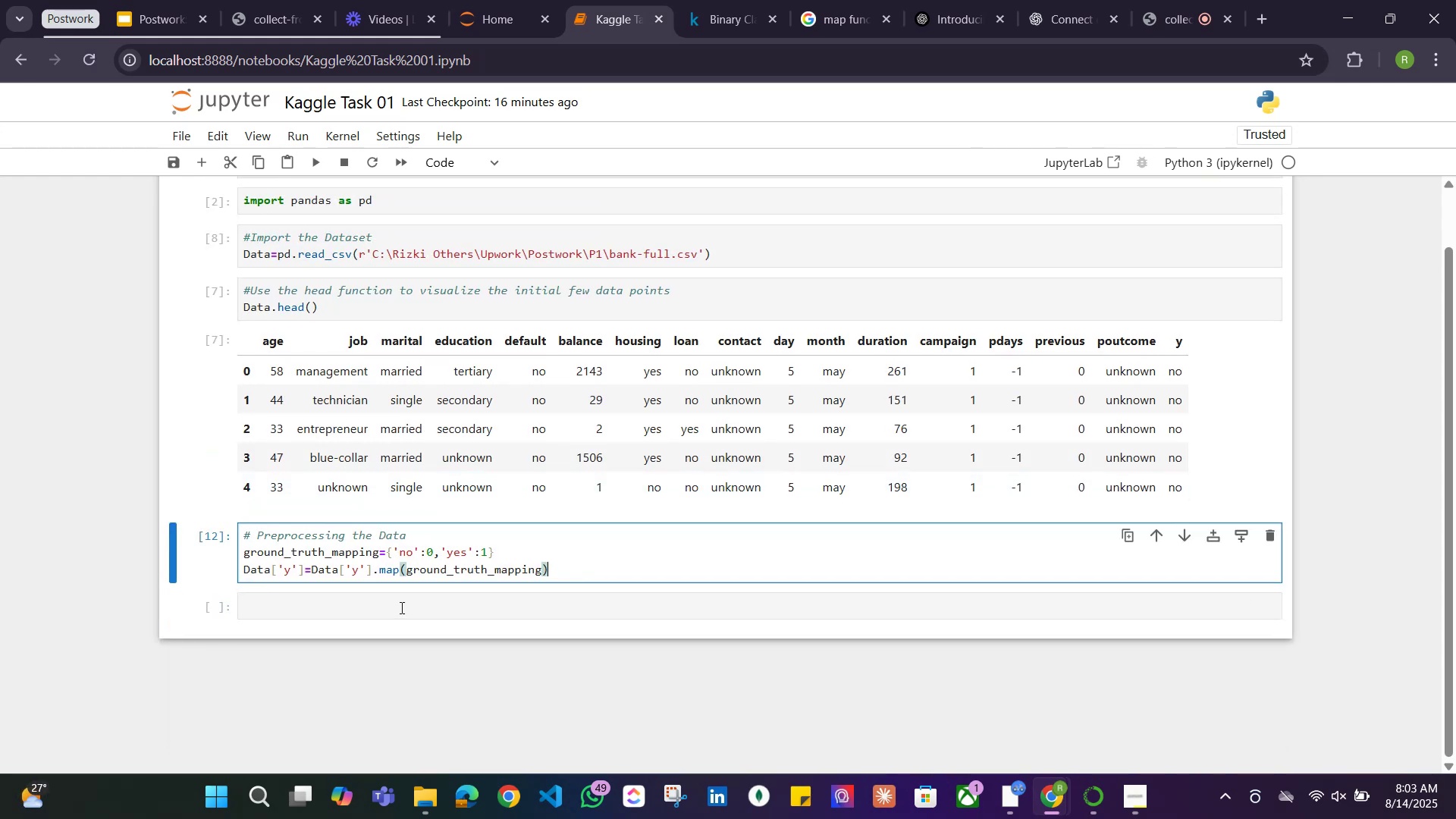 
left_click([400, 607])
 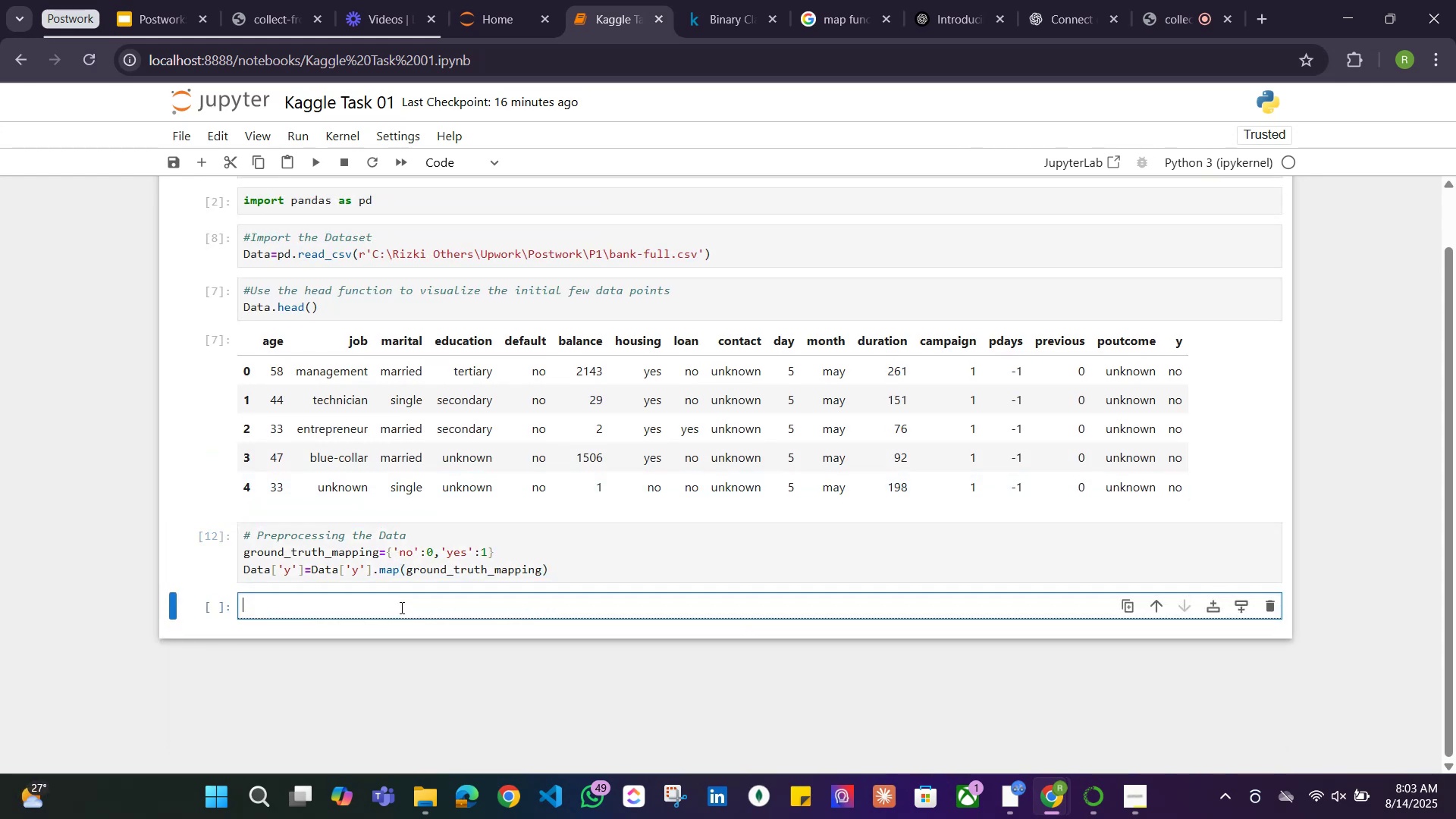 
type(Data. hea)
key(Backspace)
key(Backspace)
key(Backspace)
key(Backspace)
type(head())
 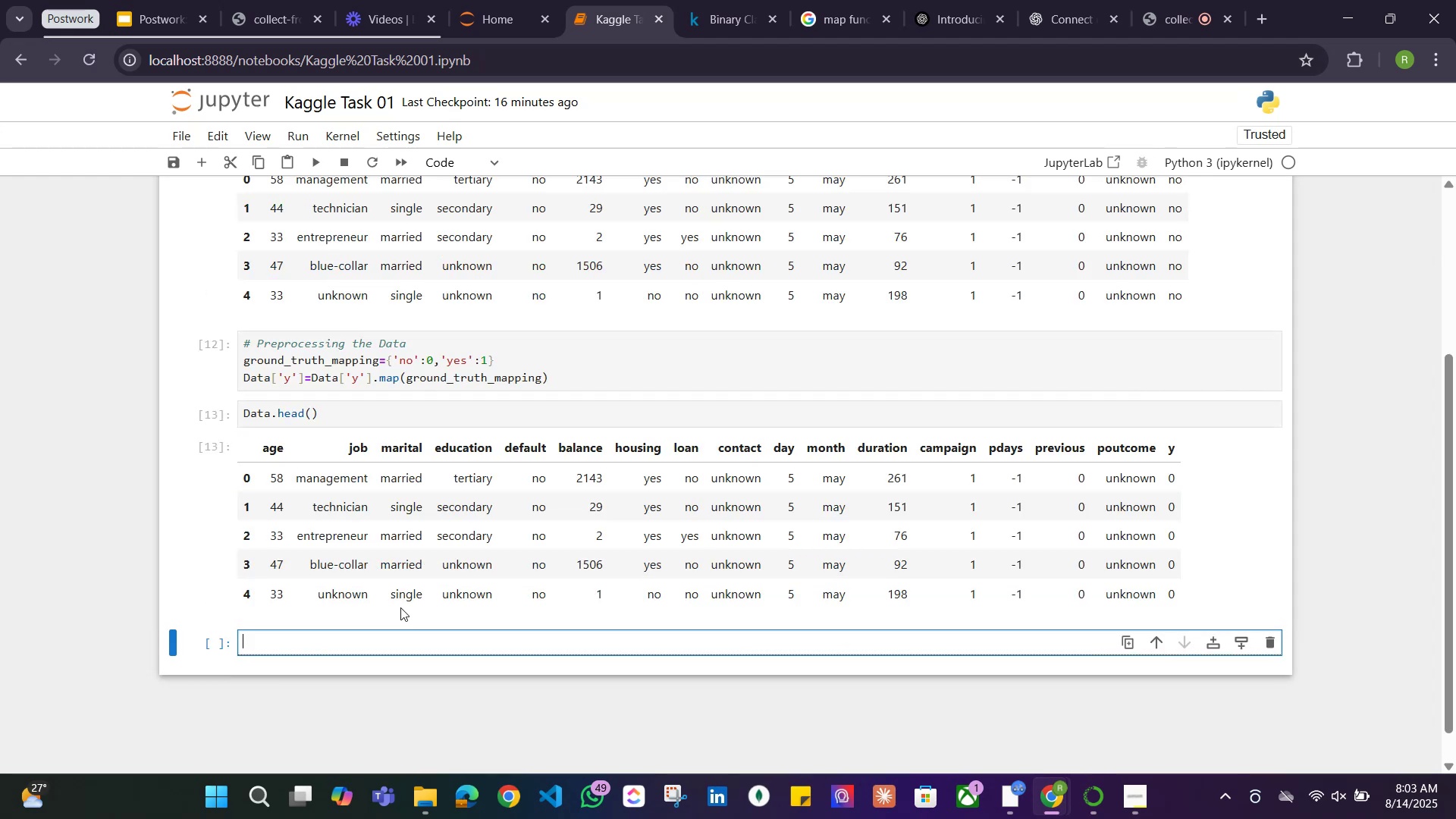 
 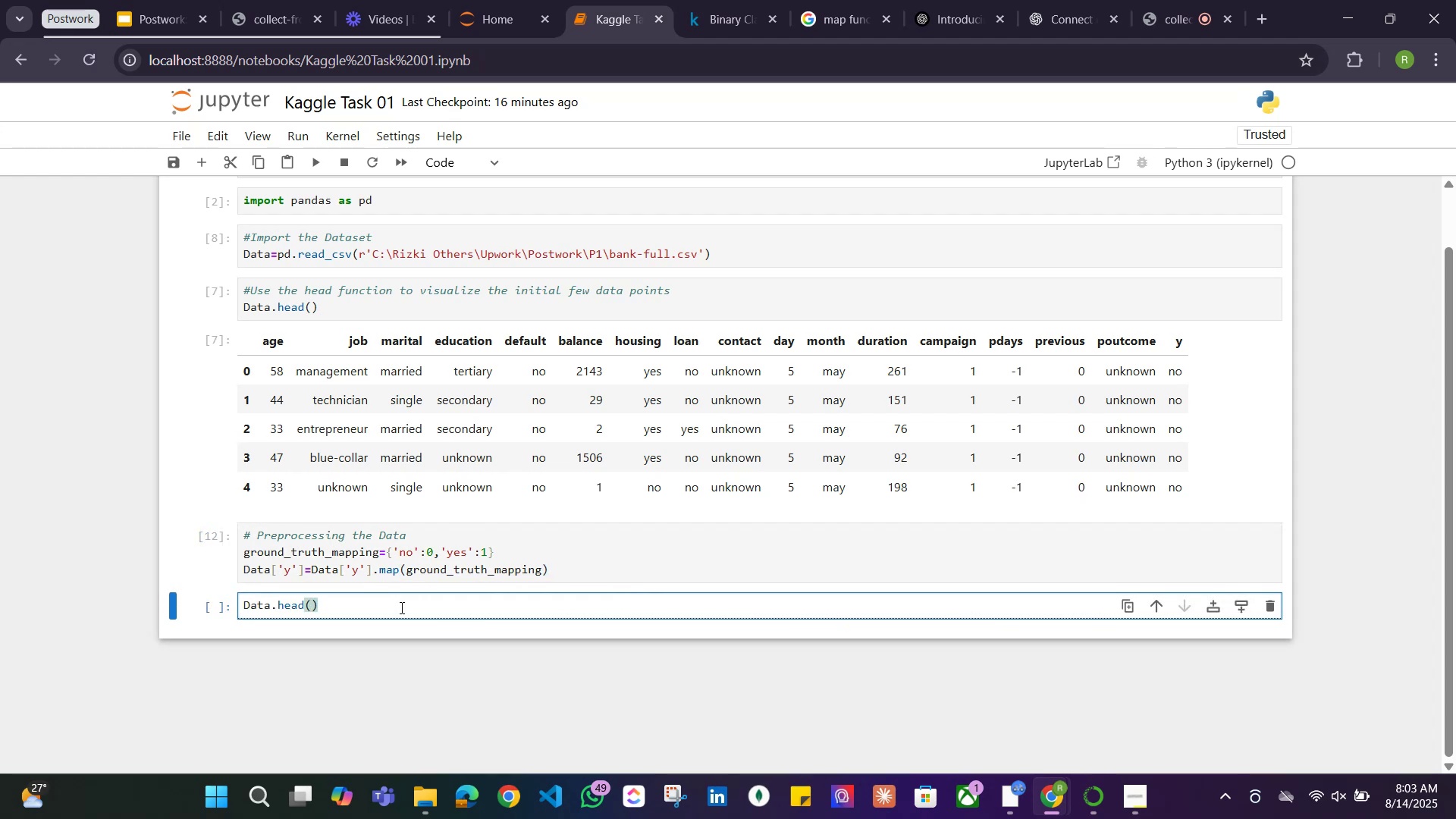 
key(Shift+Enter)
 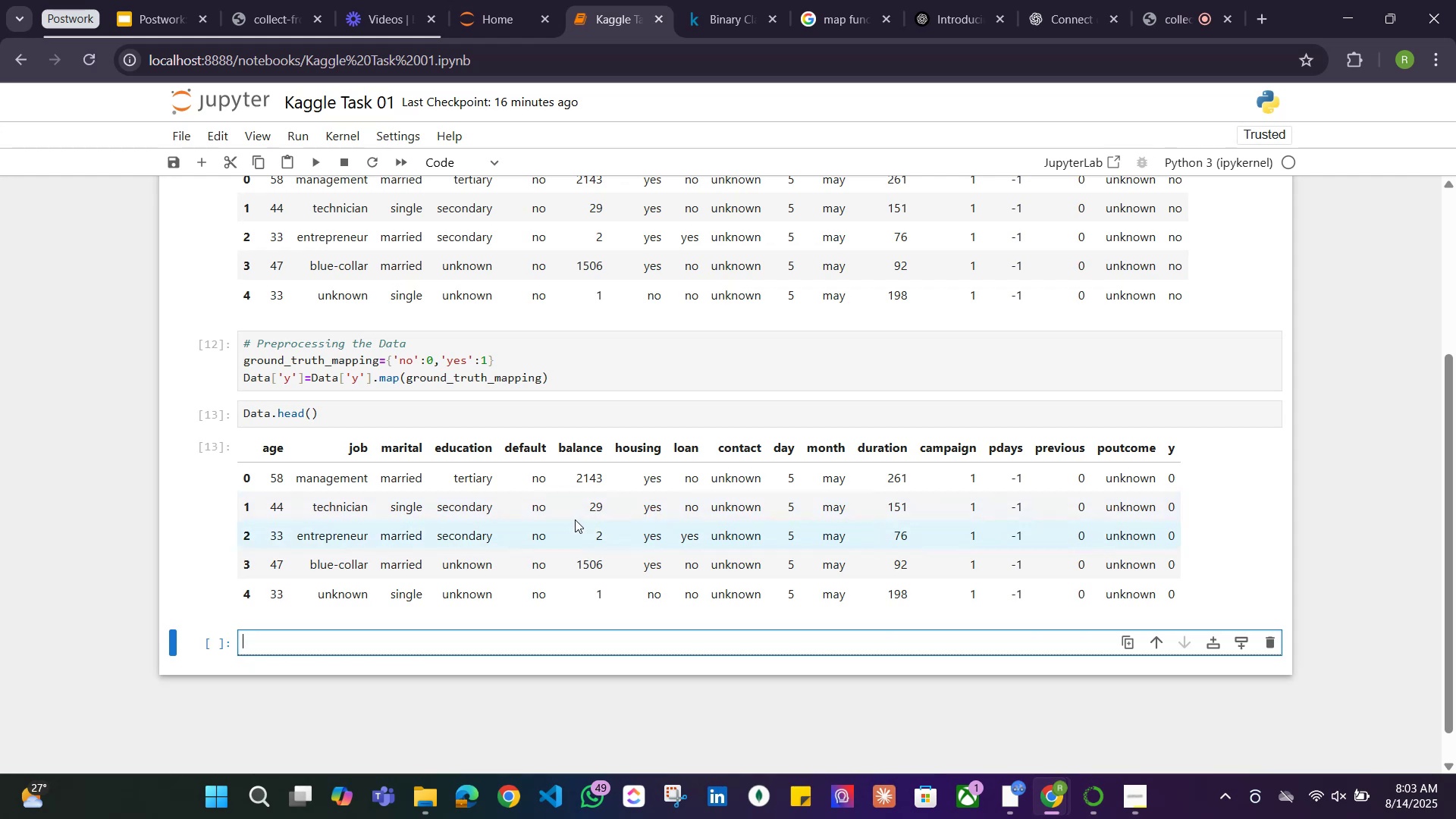 
wait(6.97)
 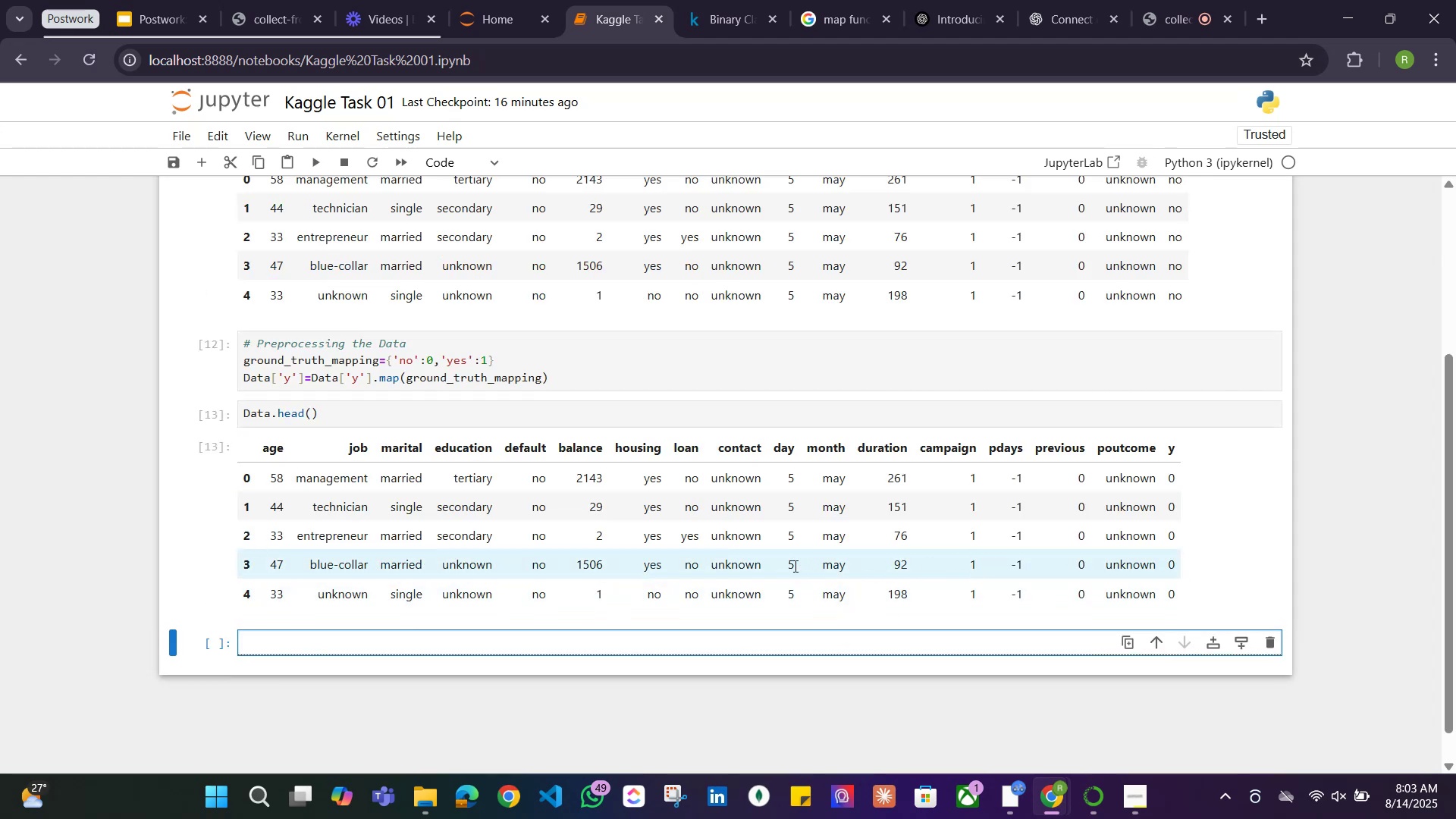 
left_click([705, 24])
 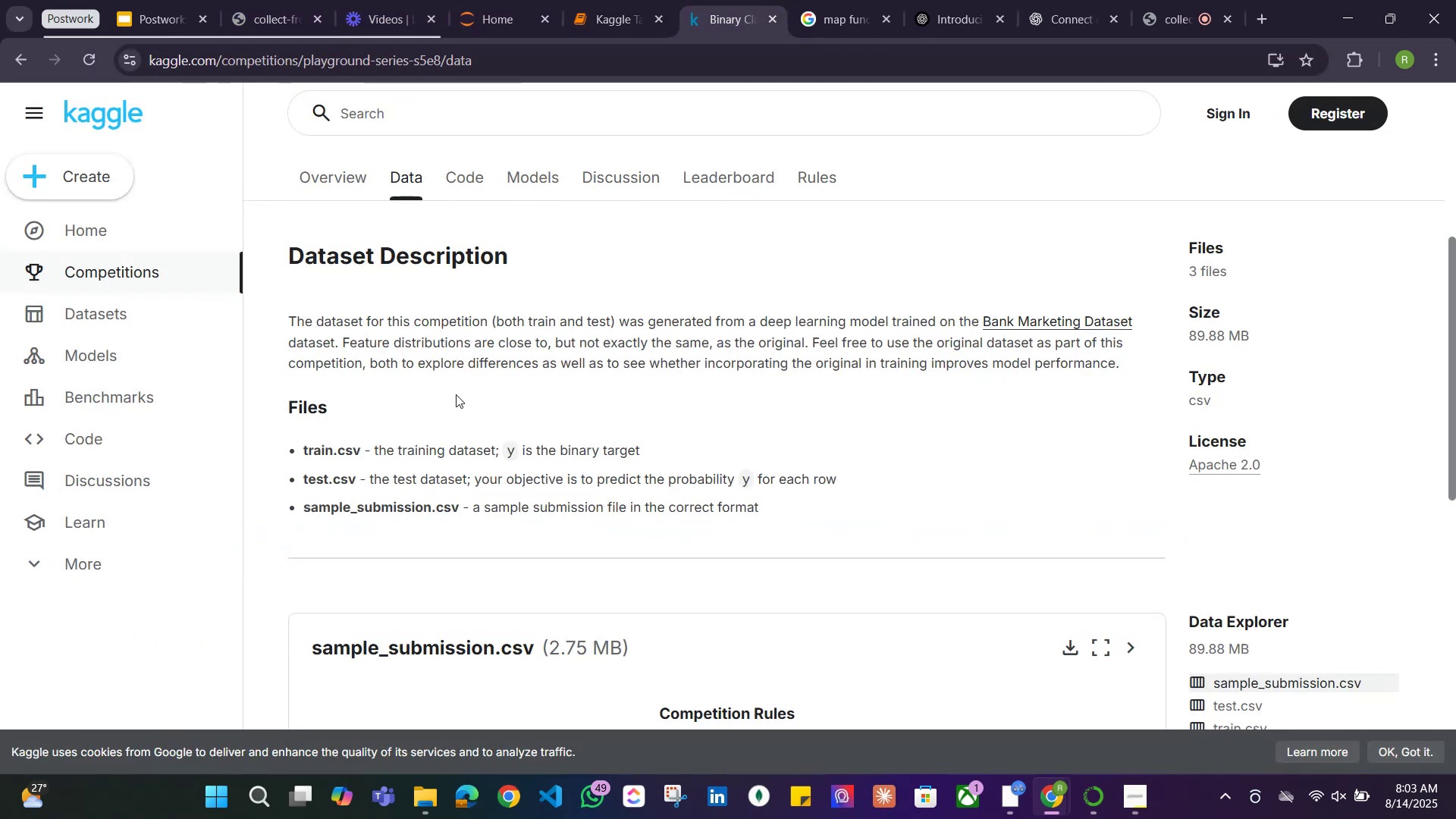 
wait(9.56)
 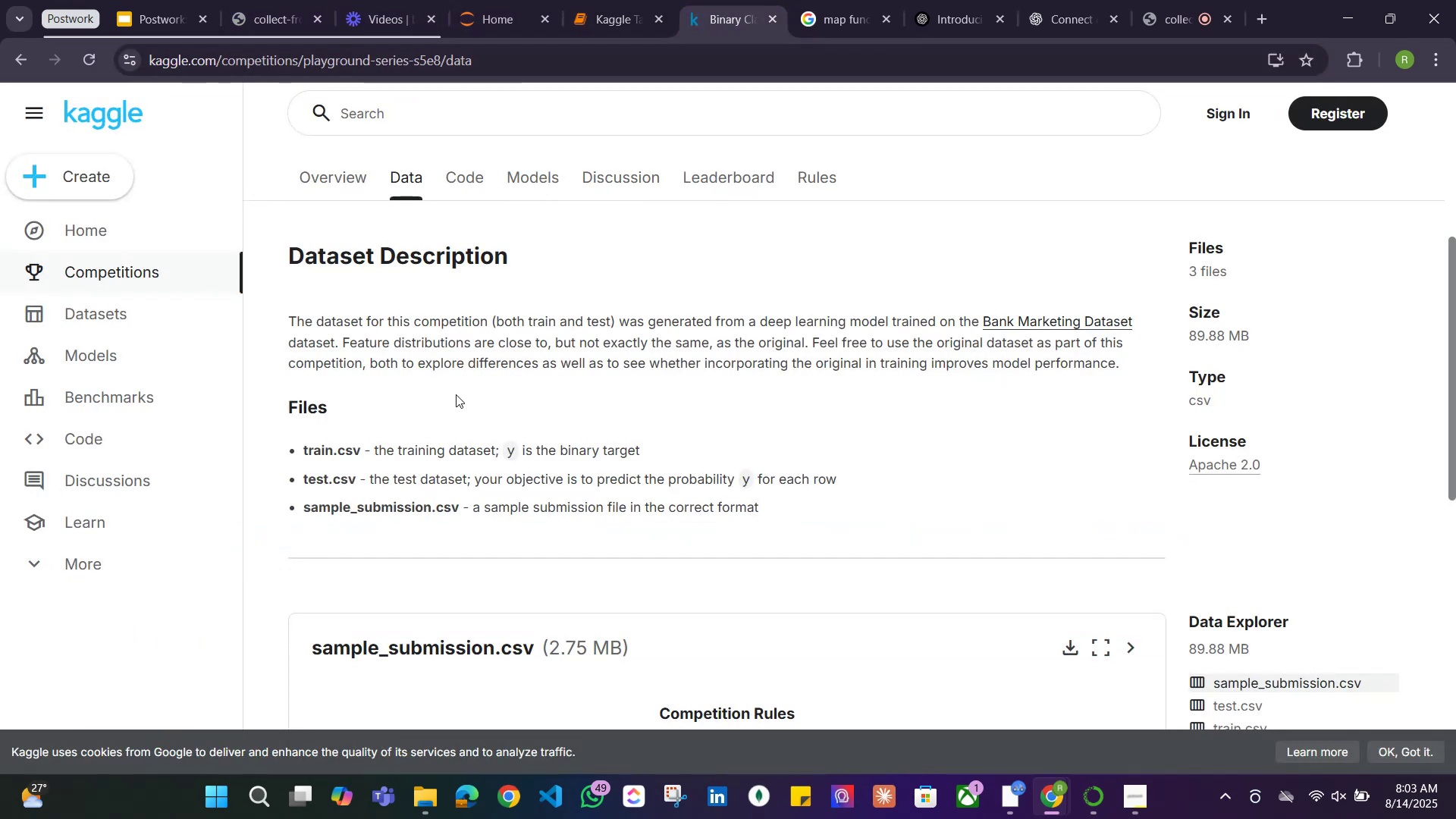 
scroll: coordinate [890, 353], scroll_direction: down, amount: 6.0
 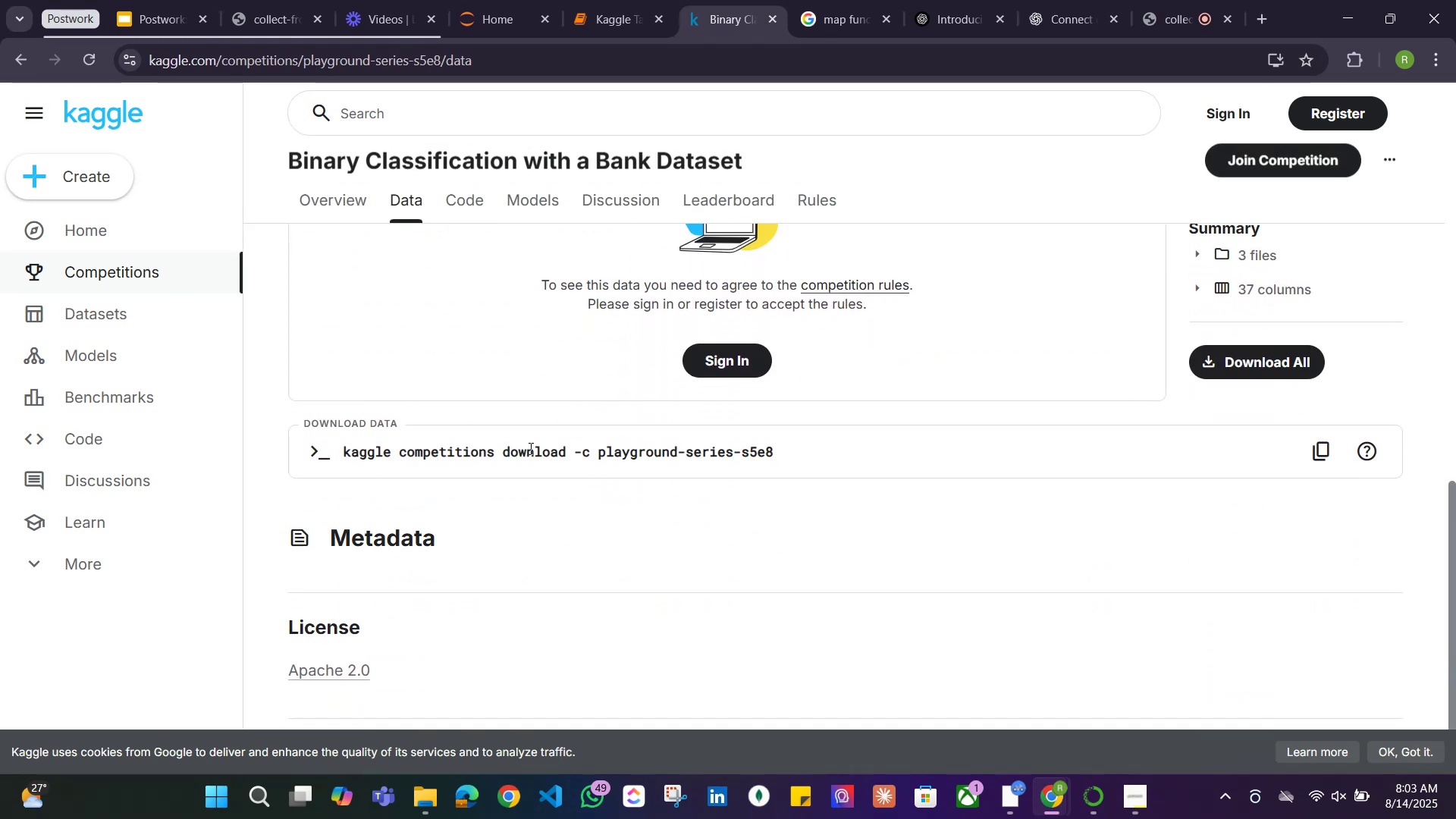 
scroll: coordinate [926, 310], scroll_direction: up, amount: 11.0
 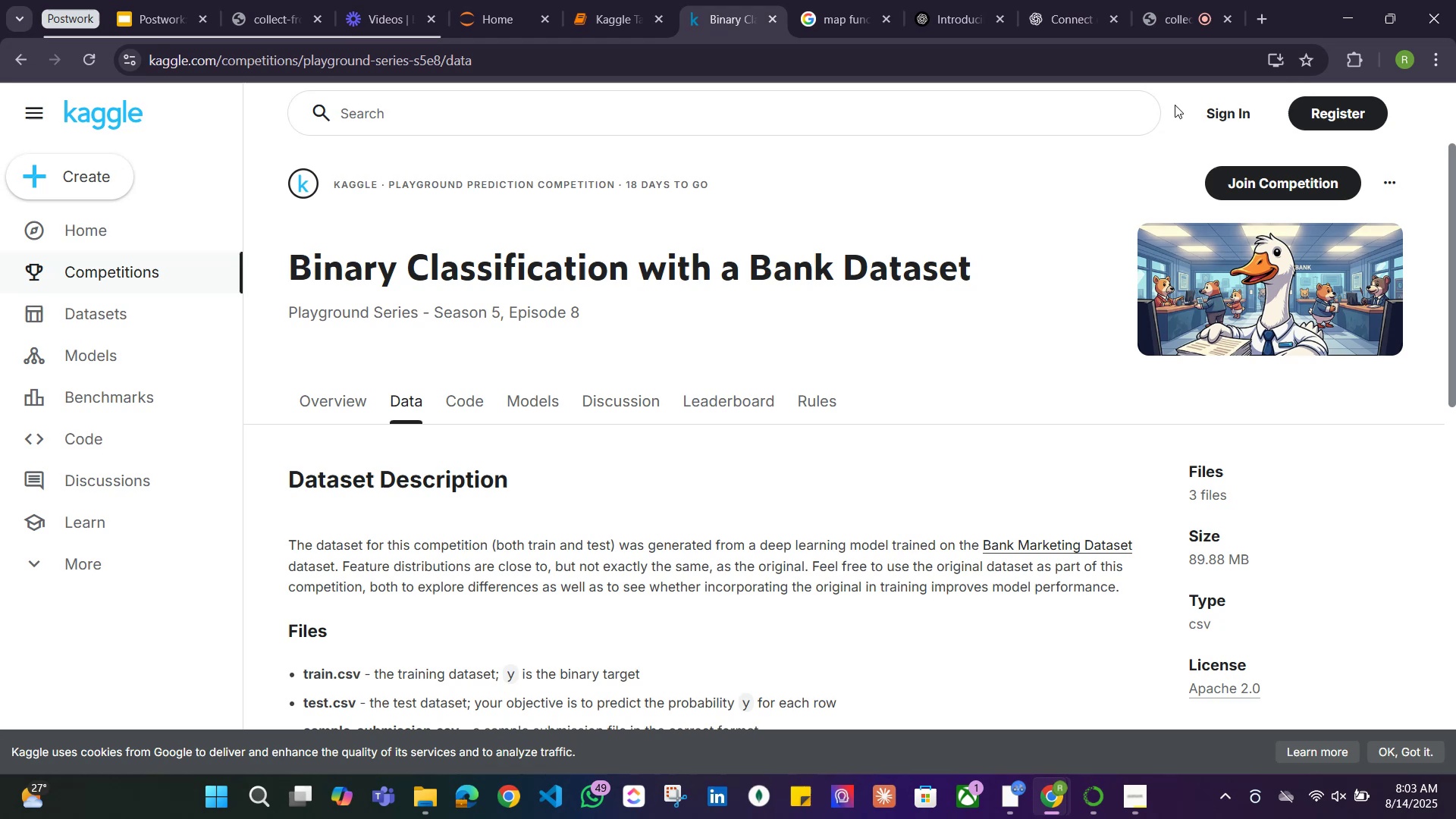 
left_click([1235, 114])
 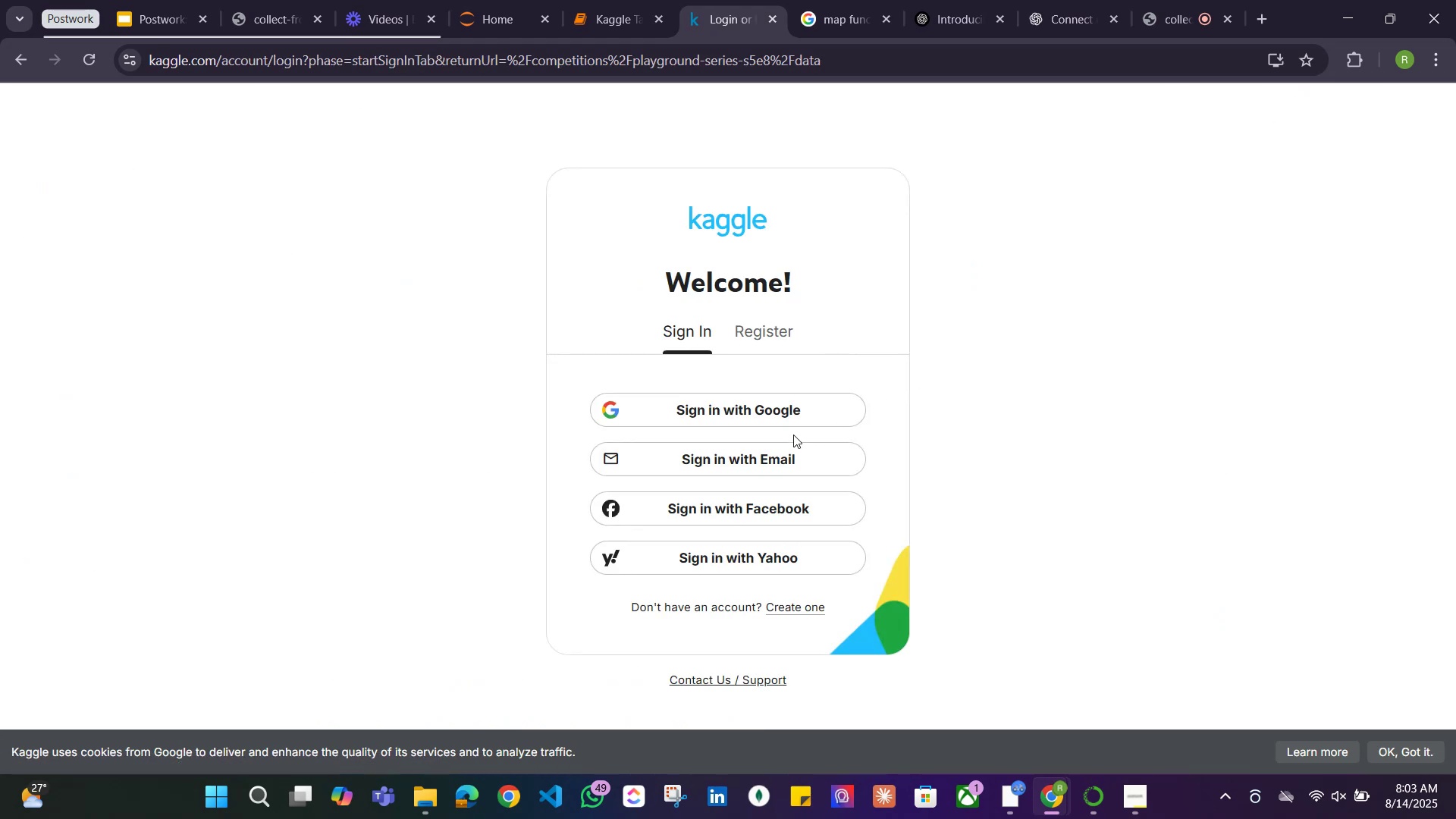 
left_click([789, 413])
 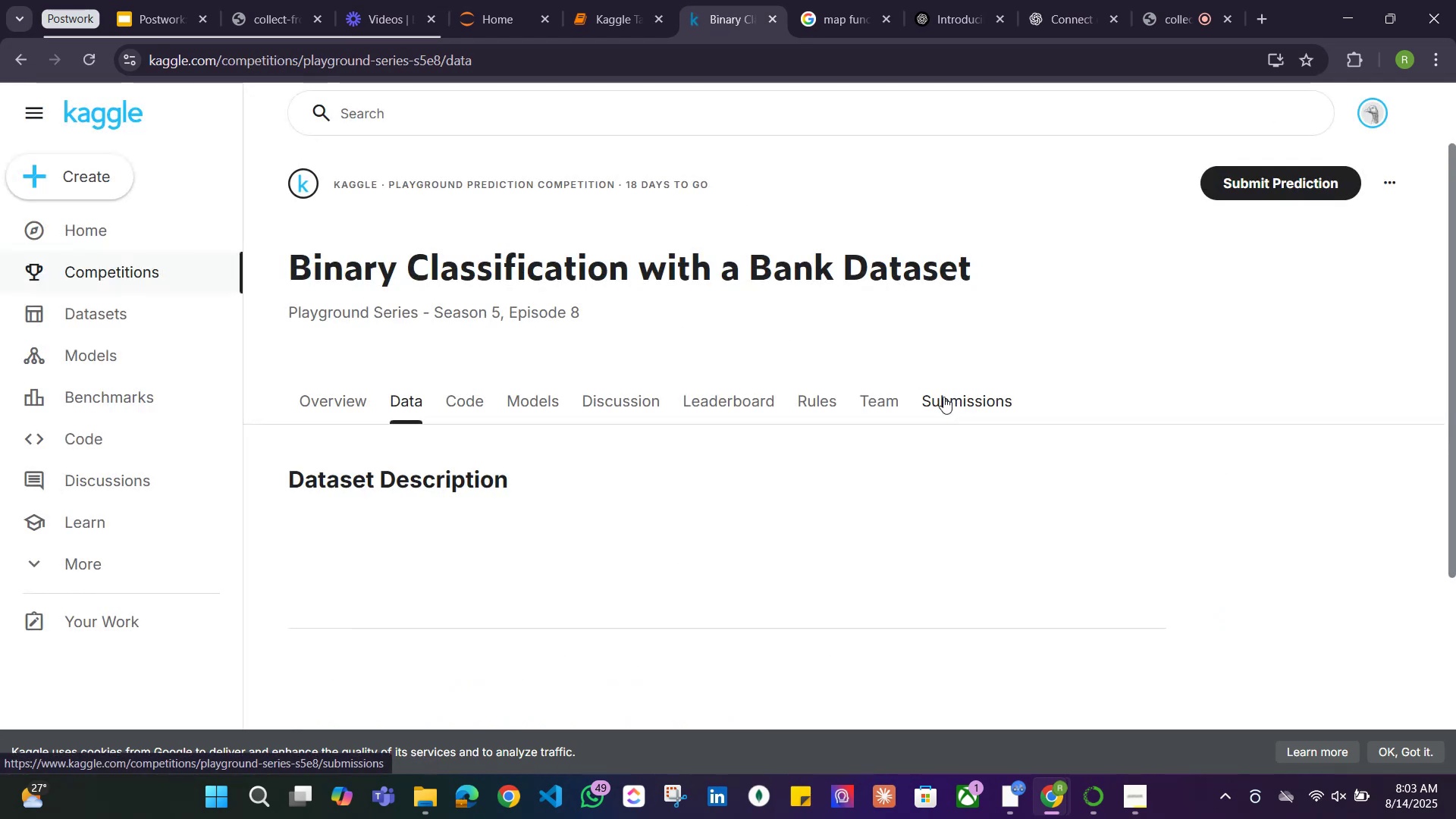 
scroll: coordinate [599, 369], scroll_direction: down, amount: 2.0
 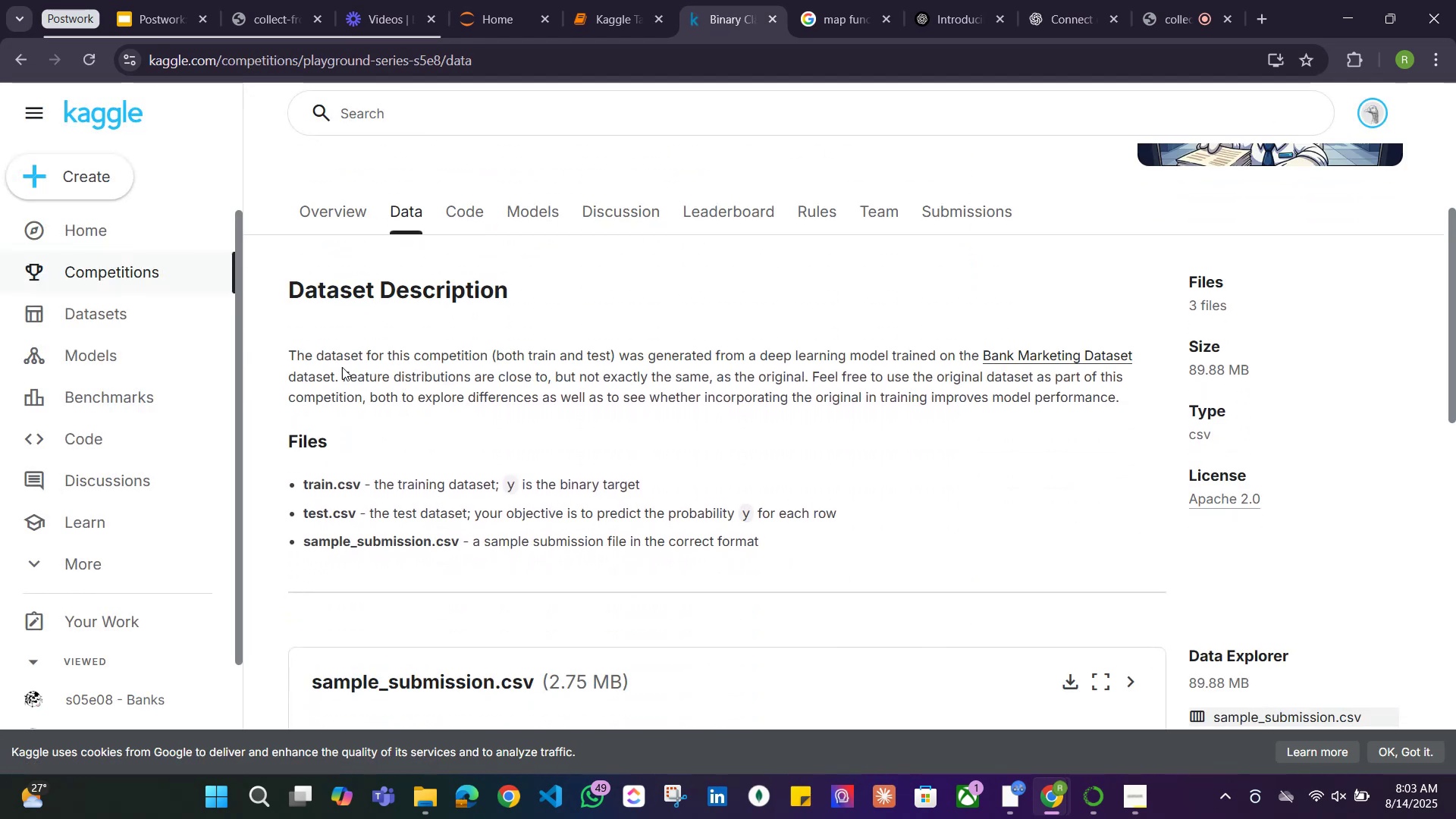 
scroll: coordinate [548, 313], scroll_direction: up, amount: 1.0
 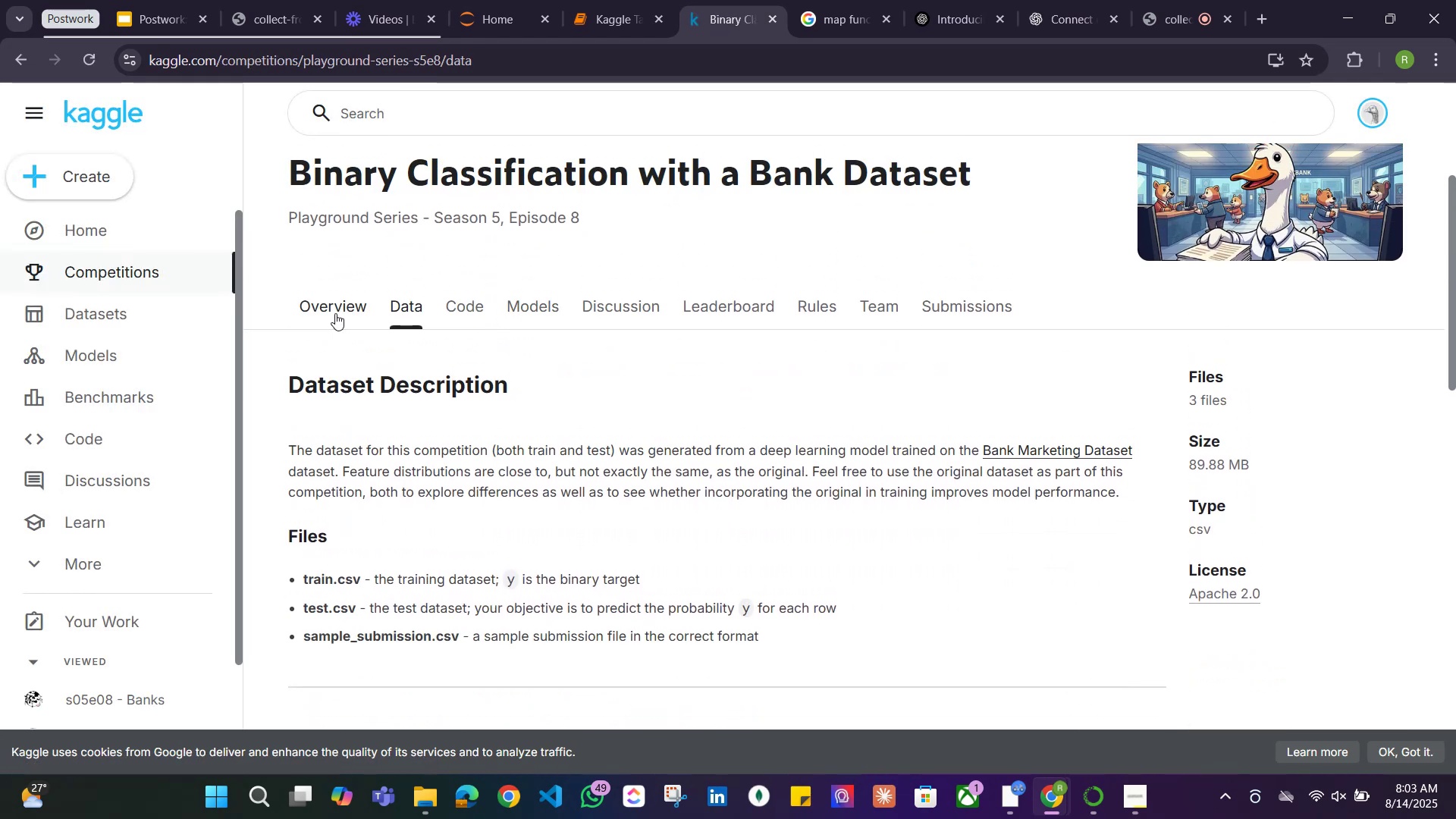 
left_click([334, 313])
 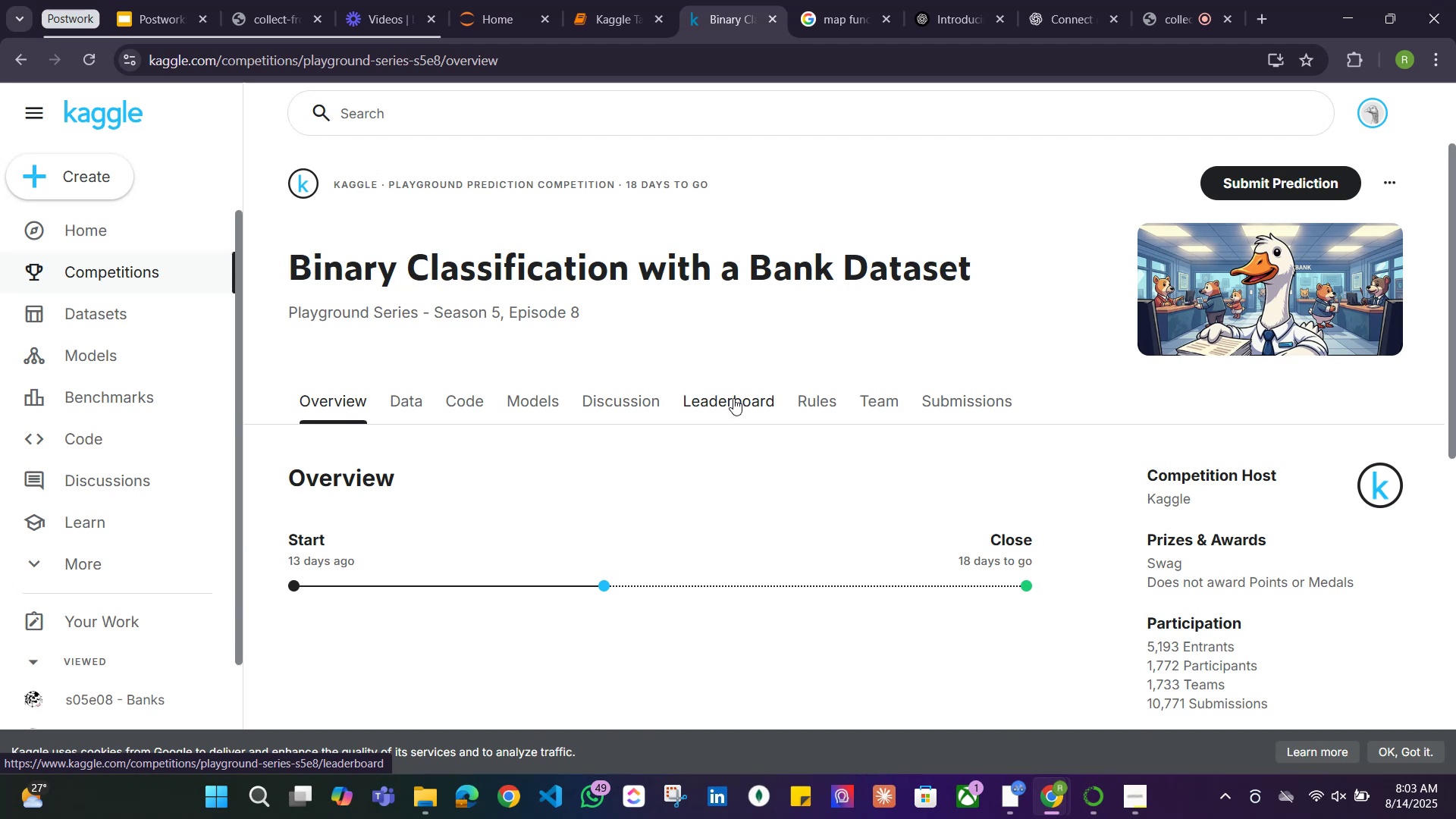 
scroll: coordinate [714, 393], scroll_direction: down, amount: 3.0
 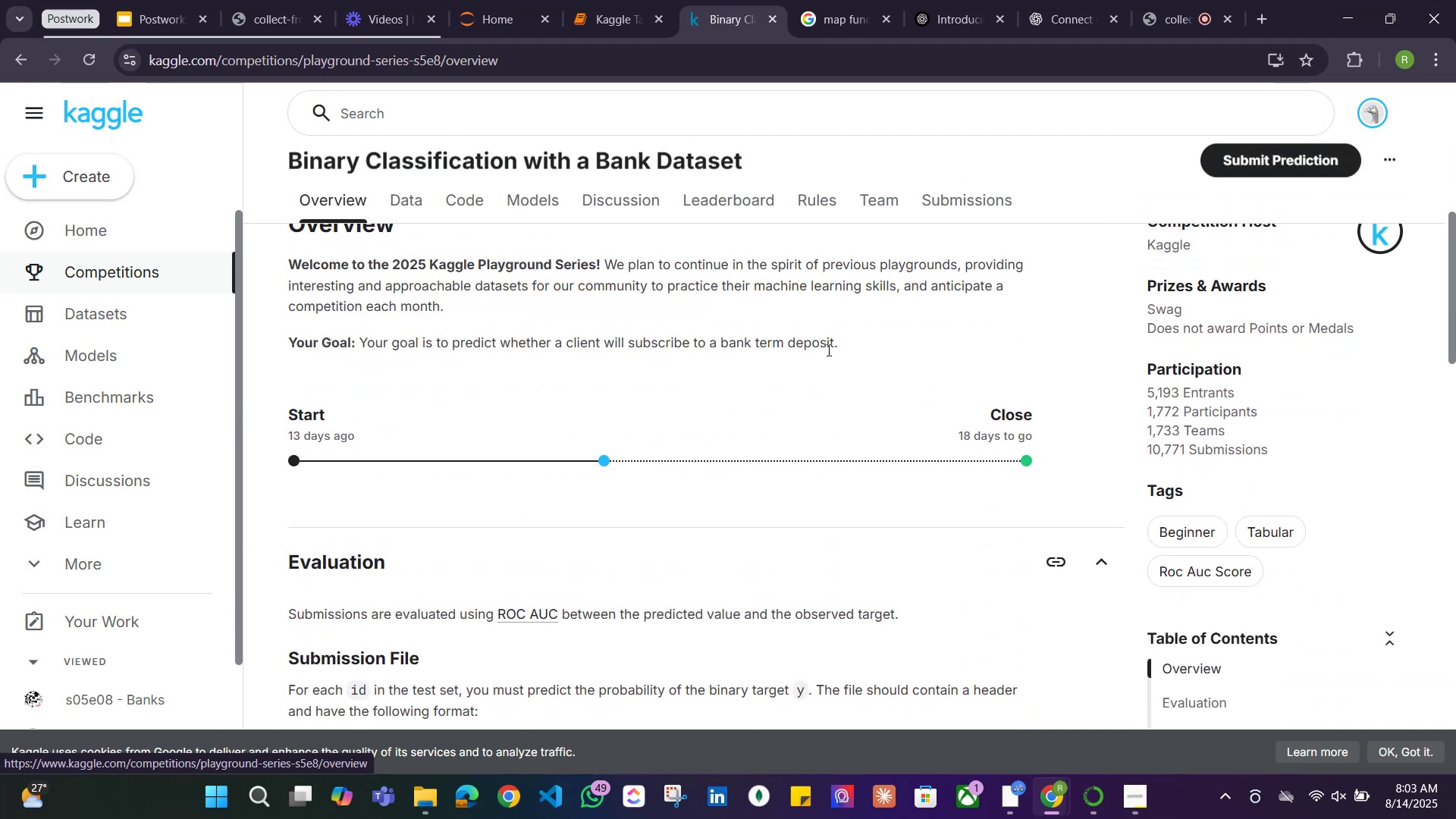 
left_click([619, 24])
 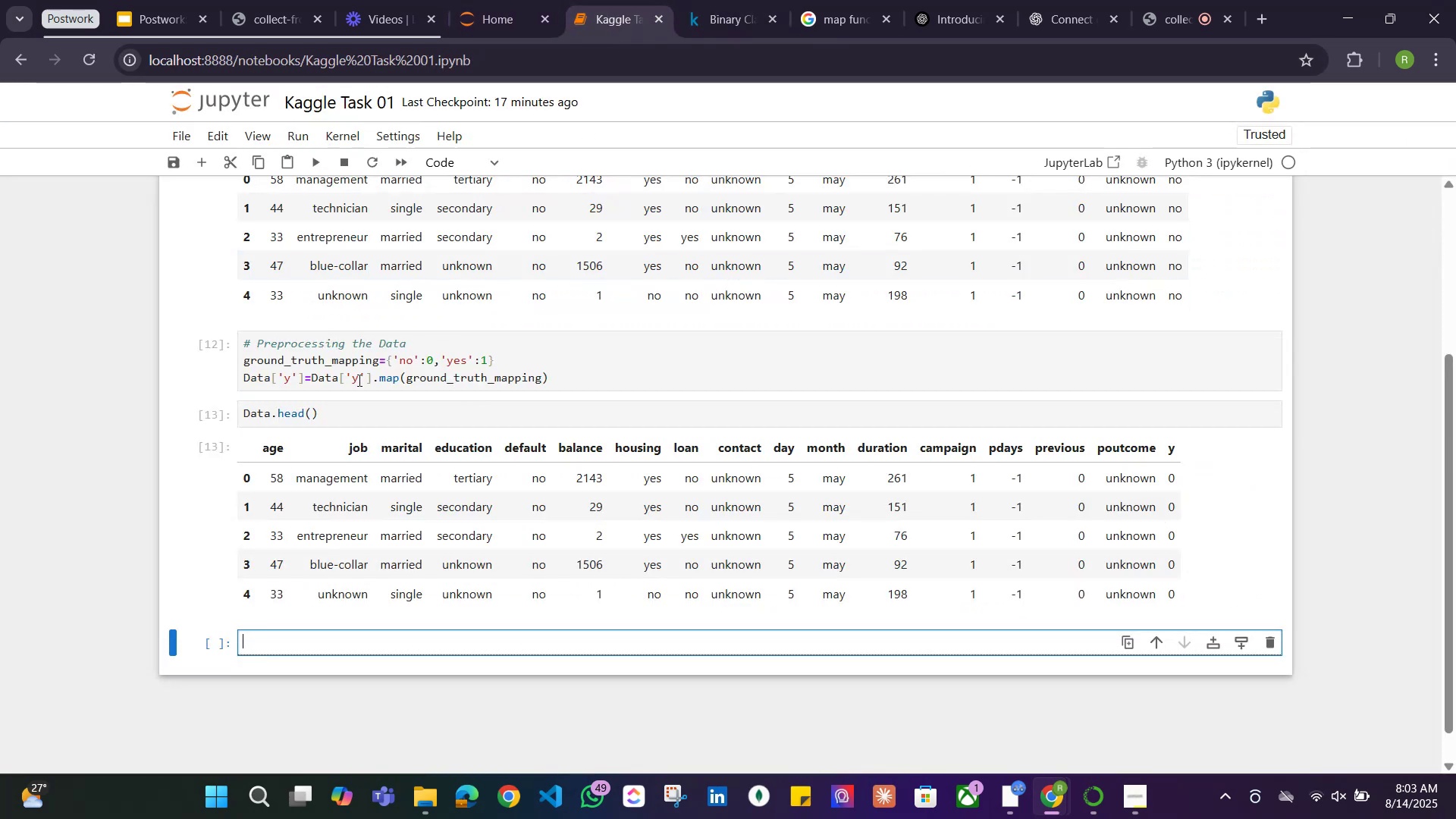 
scroll: coordinate [405, 380], scroll_direction: up, amount: 1.0
 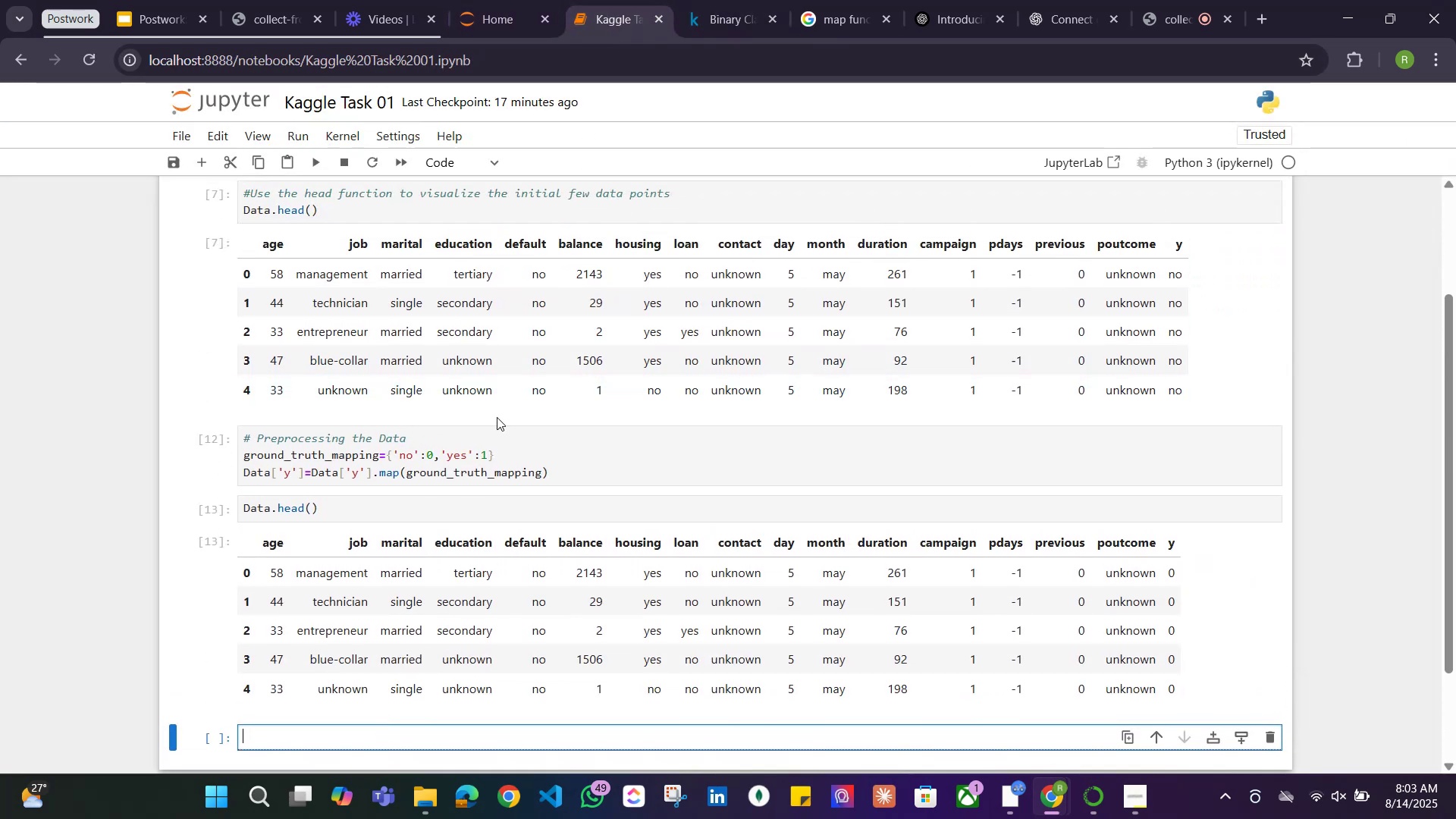 
scroll: coordinate [557, 434], scroll_direction: down, amount: 1.0
 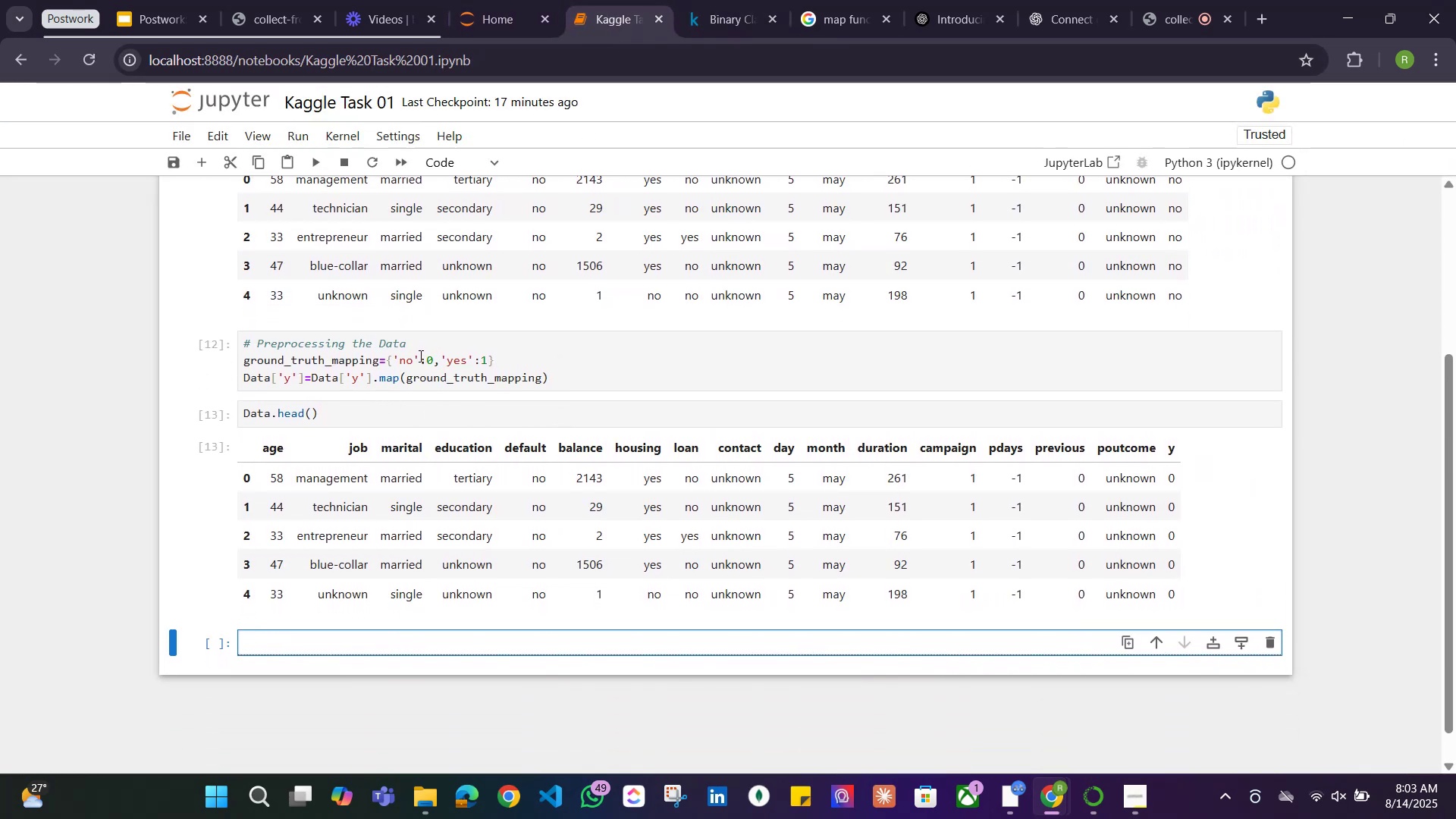 
left_click([420, 345])
 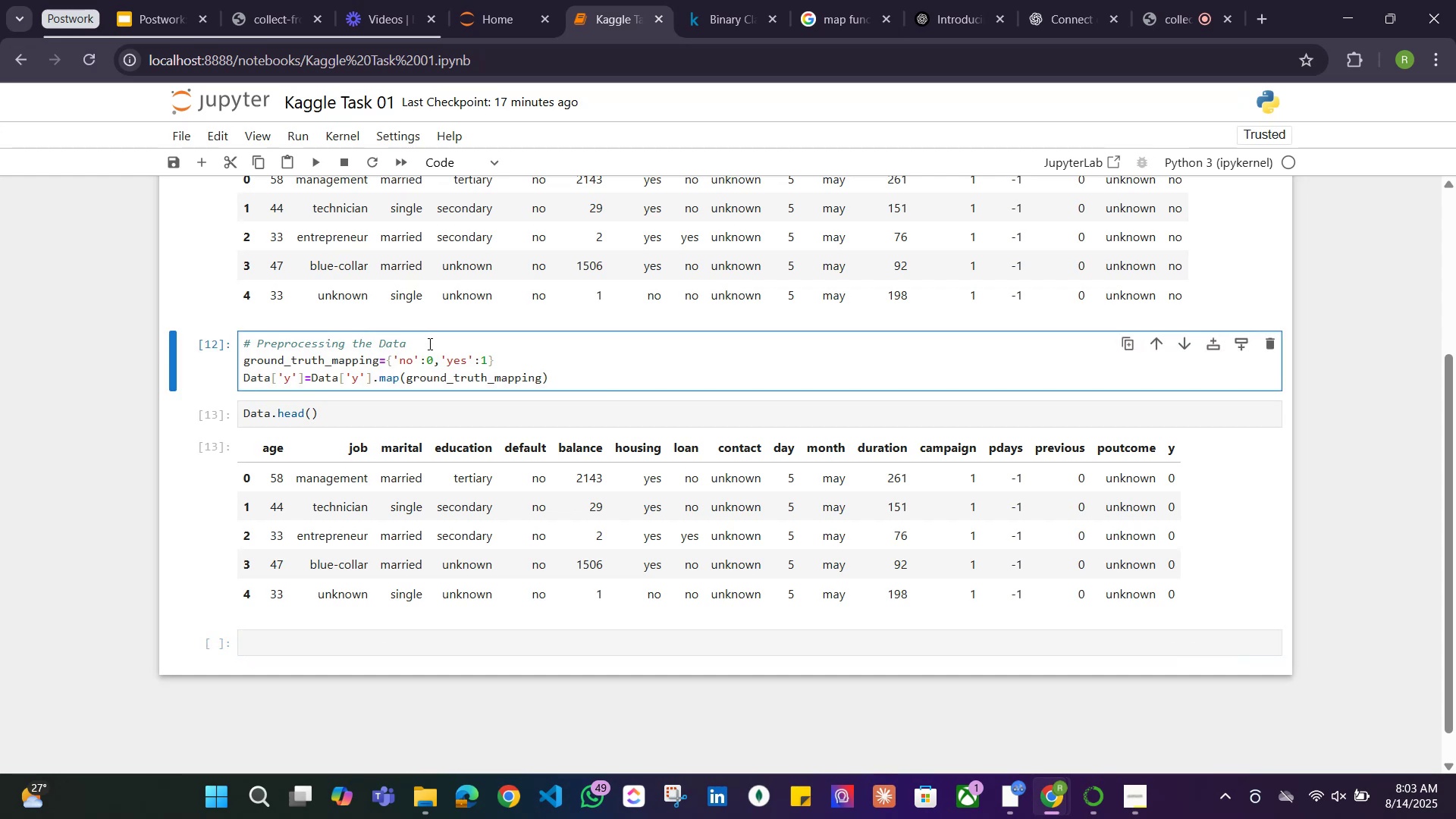 
key(Enter)
 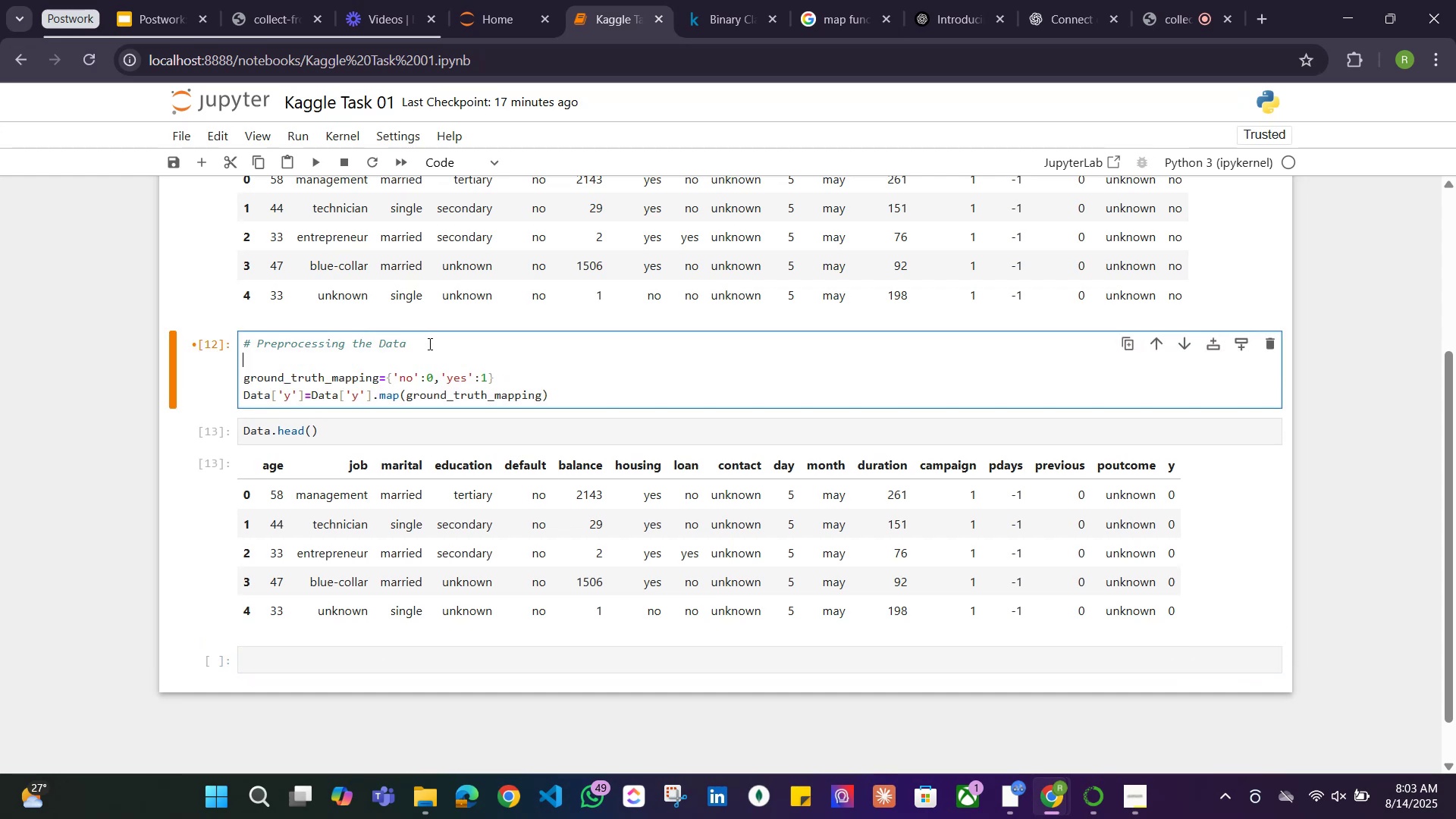 
key(Enter)
 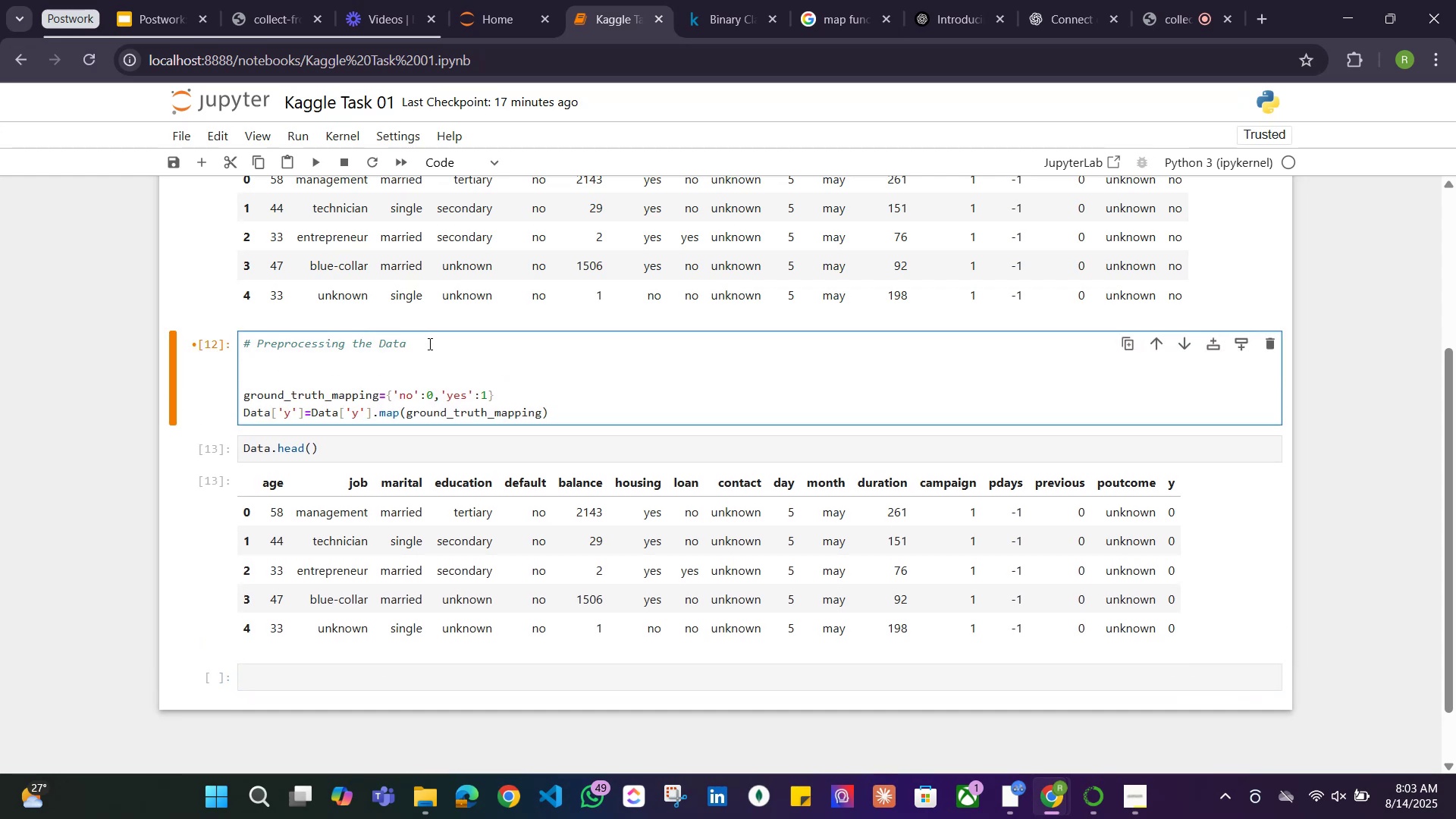 
type(# Map the groundtruth)
 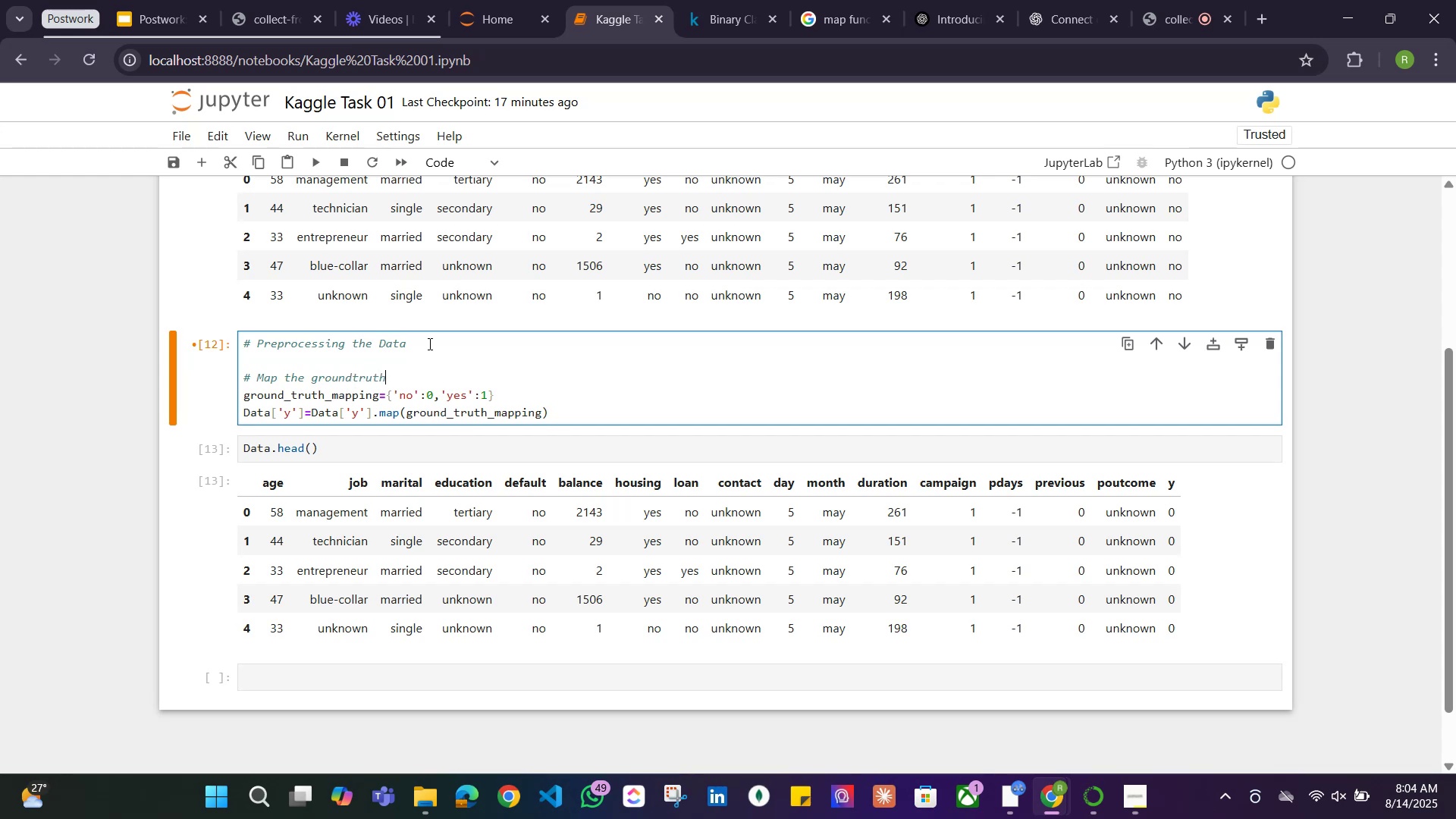 
type( to boolean values )
 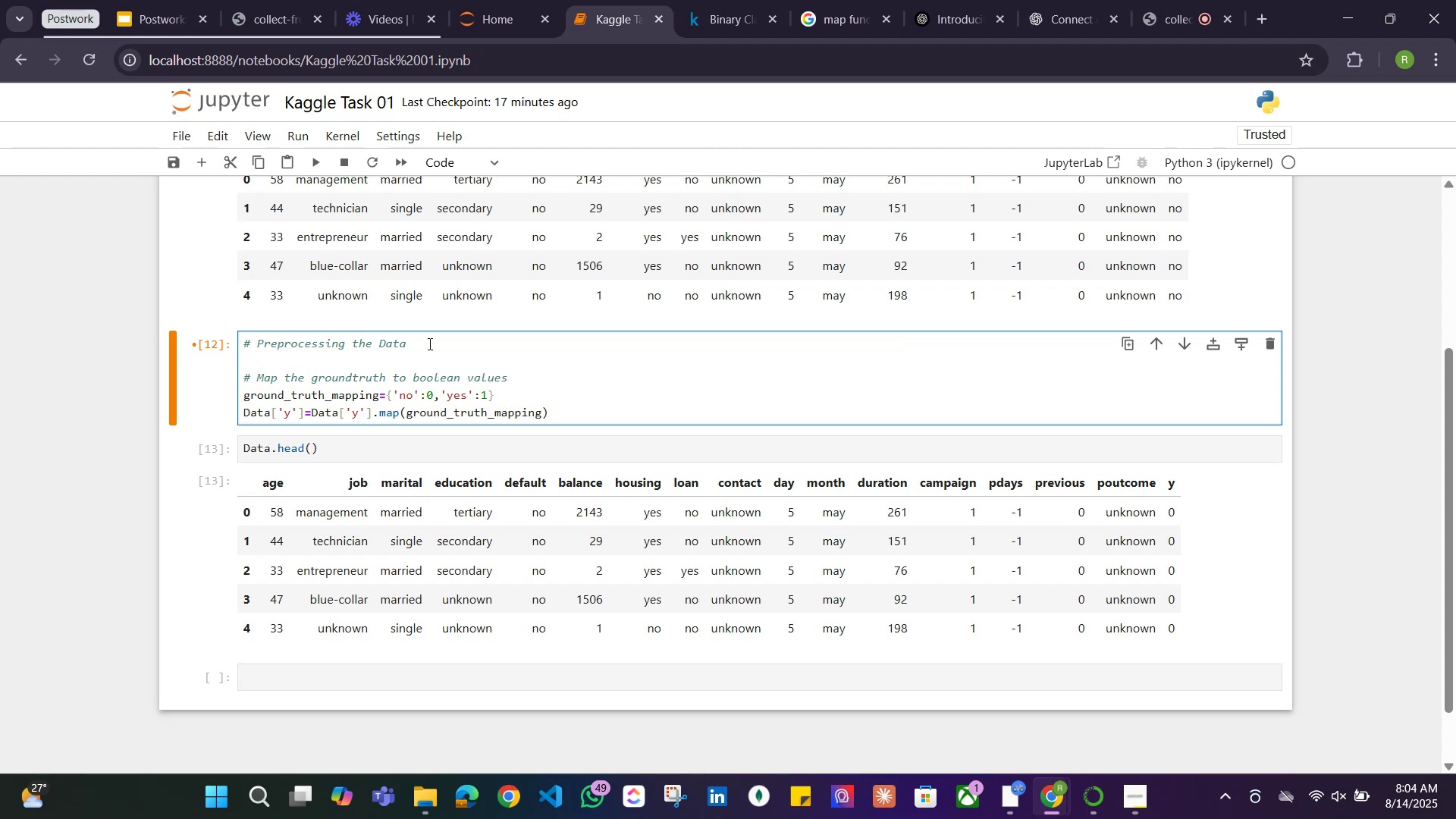 
hold_key(key=ShiftLeft, duration=0.67)
 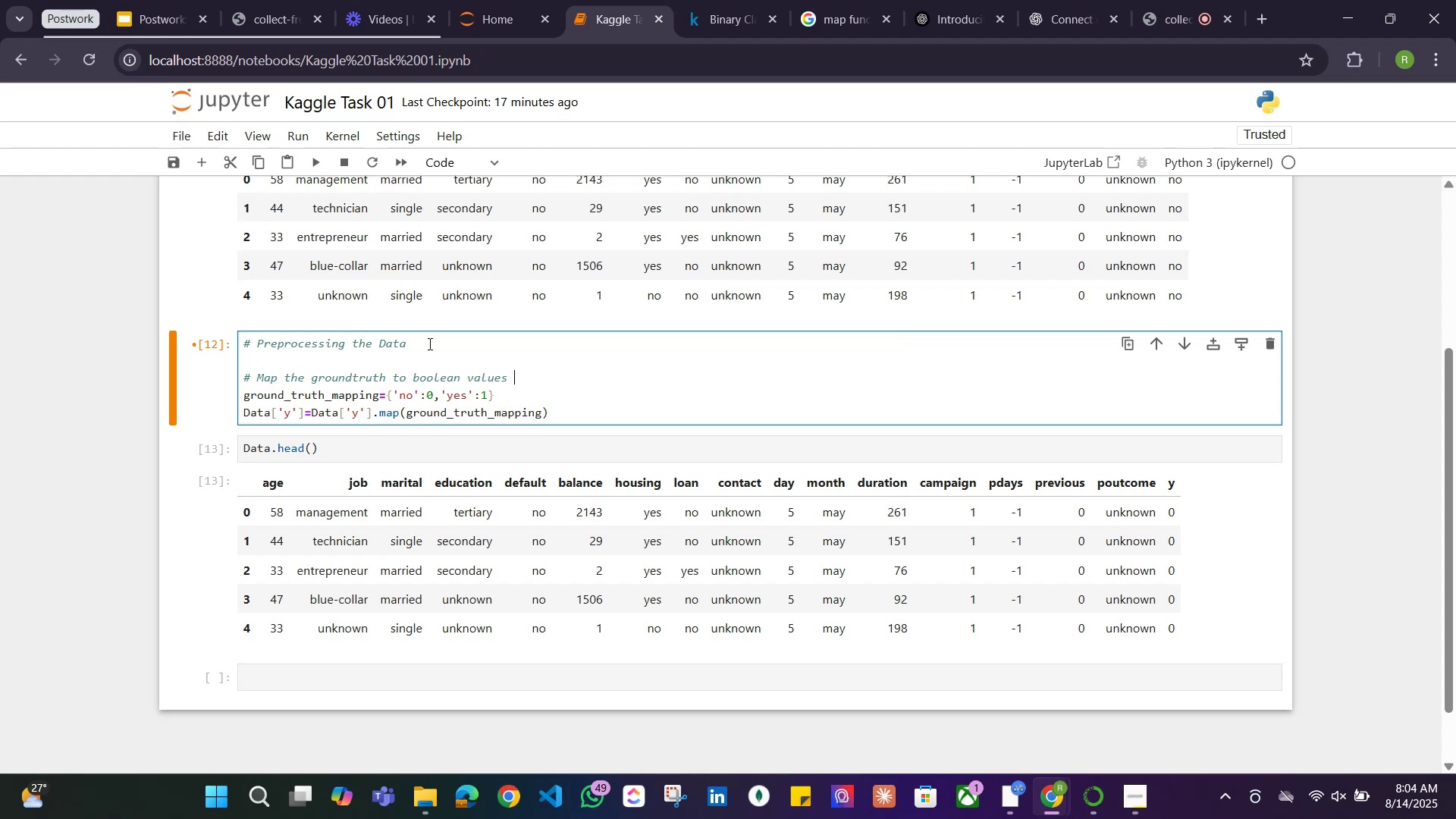 
hold_key(key=ShiftLeft, duration=0.44)
 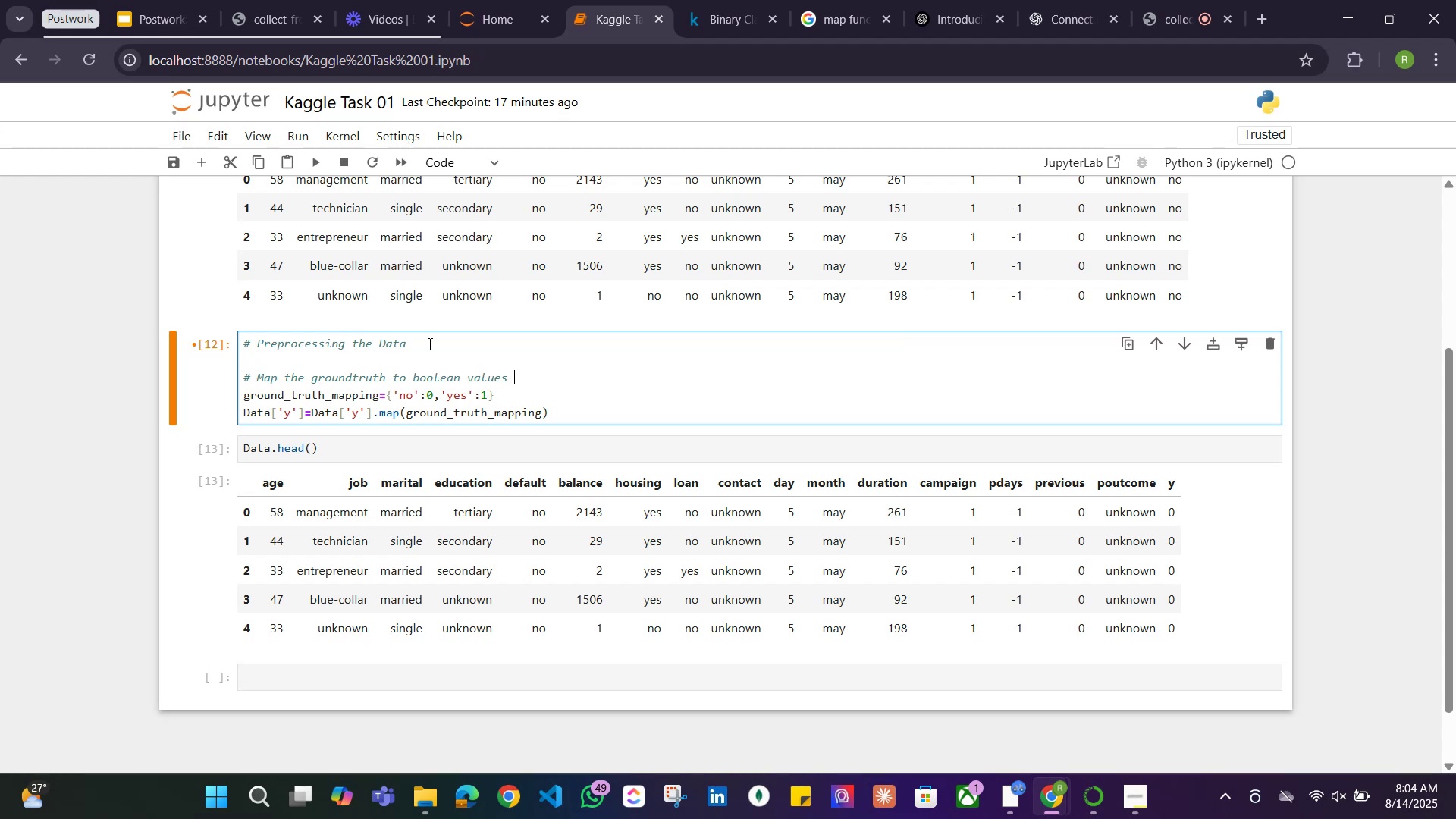 
type(0 or 1)
 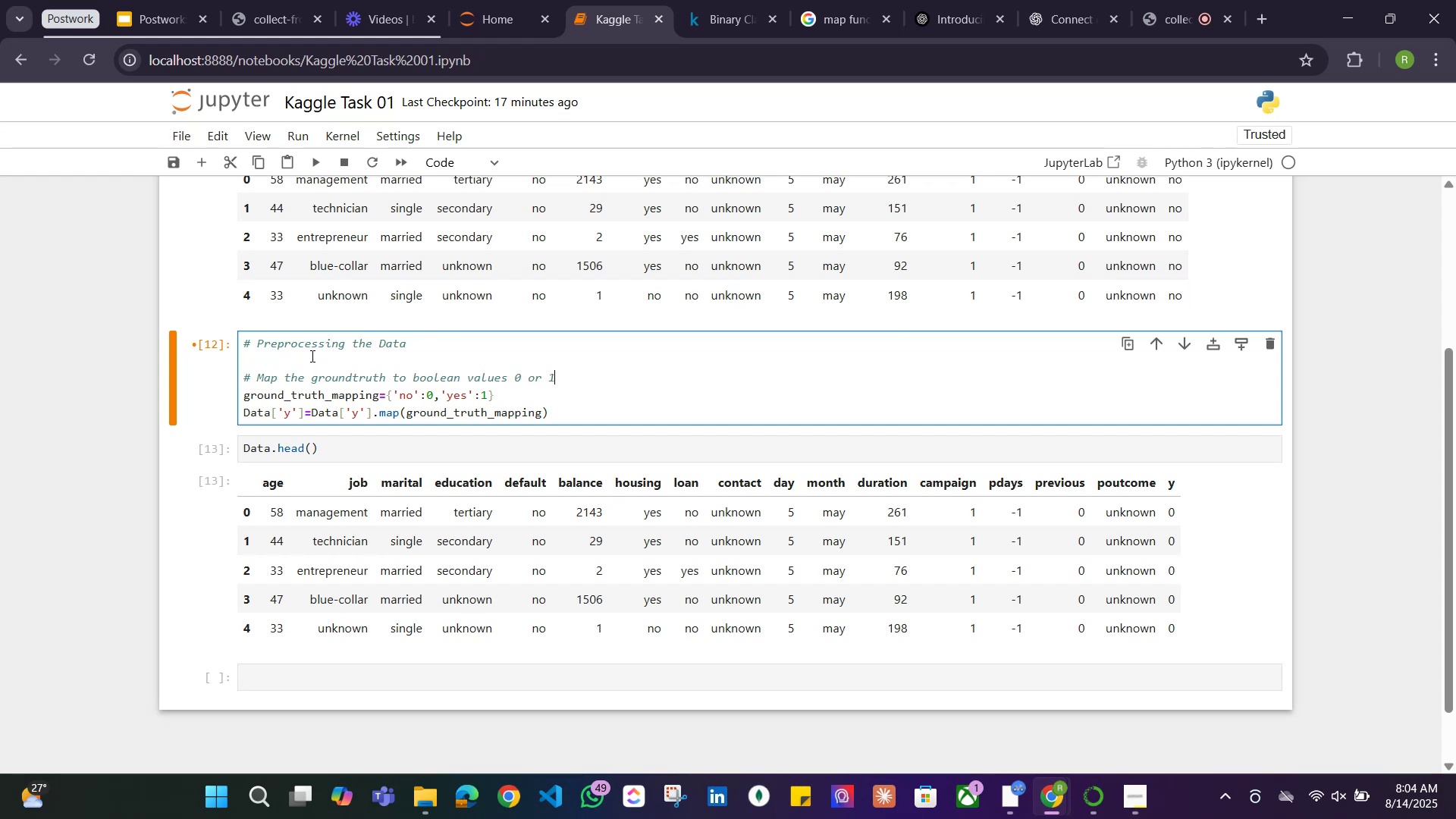 
left_click([310, 356])
 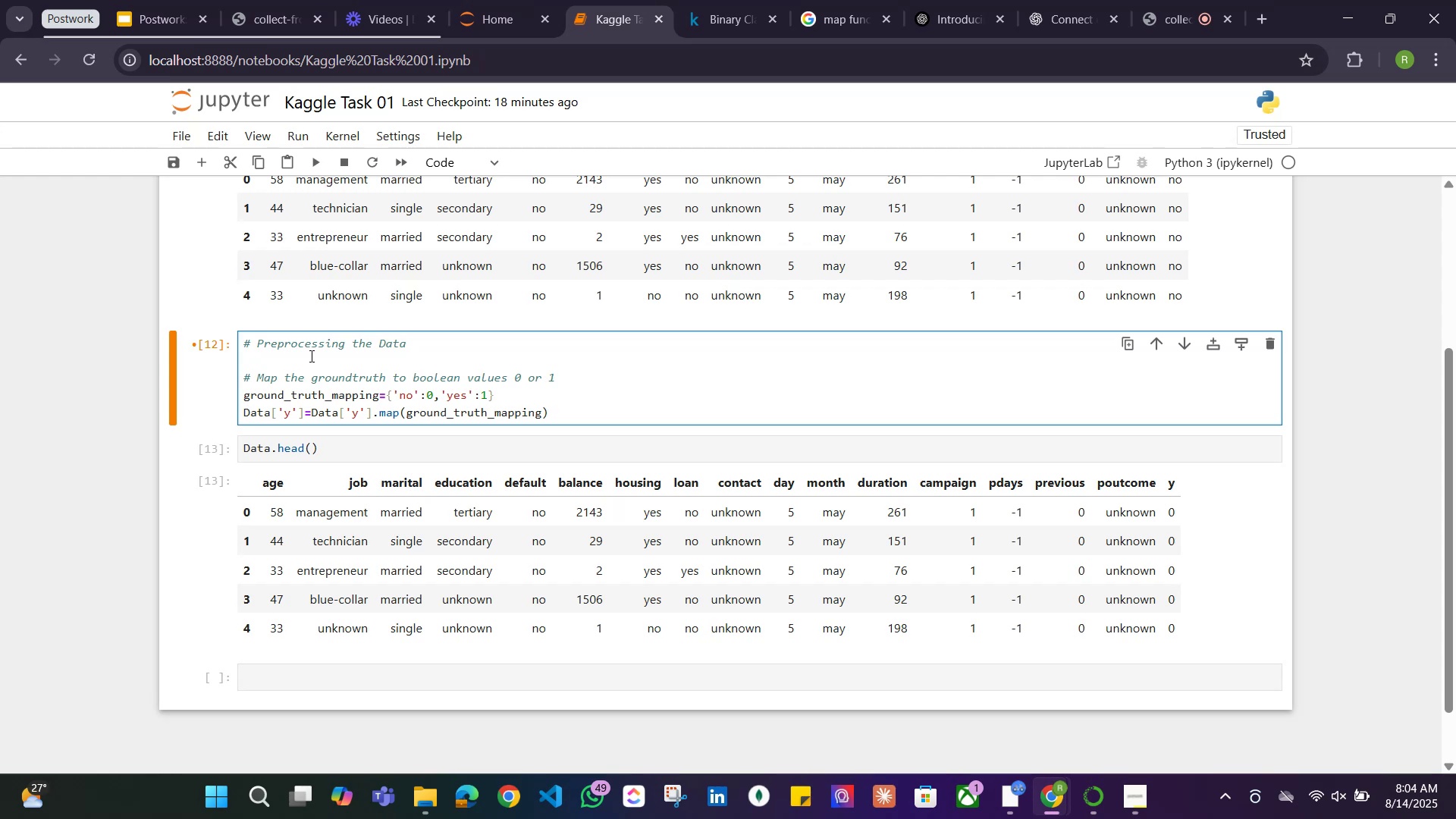 
wait(10.22)
 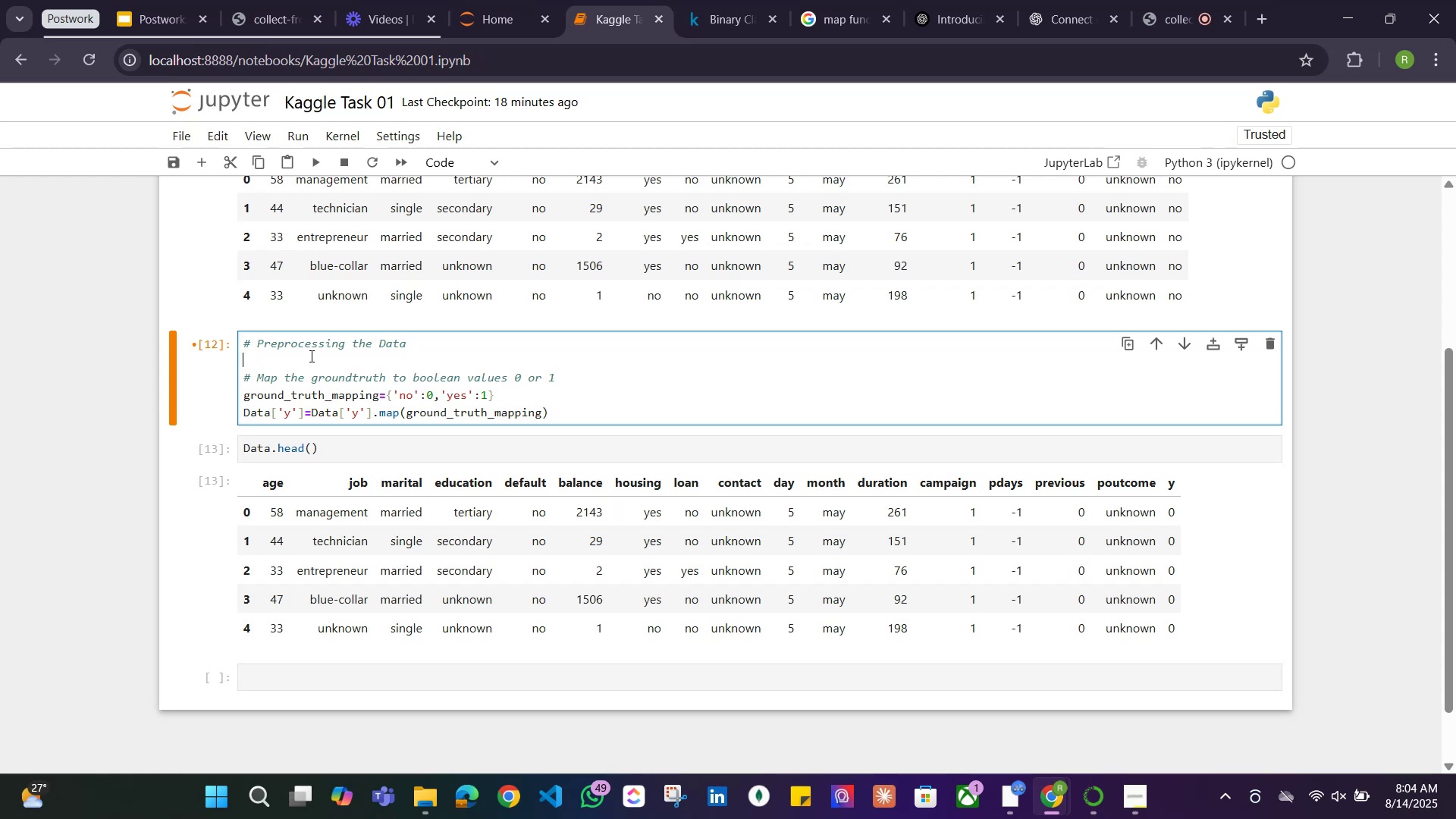 
type(# Drop any rows with Nan values)
 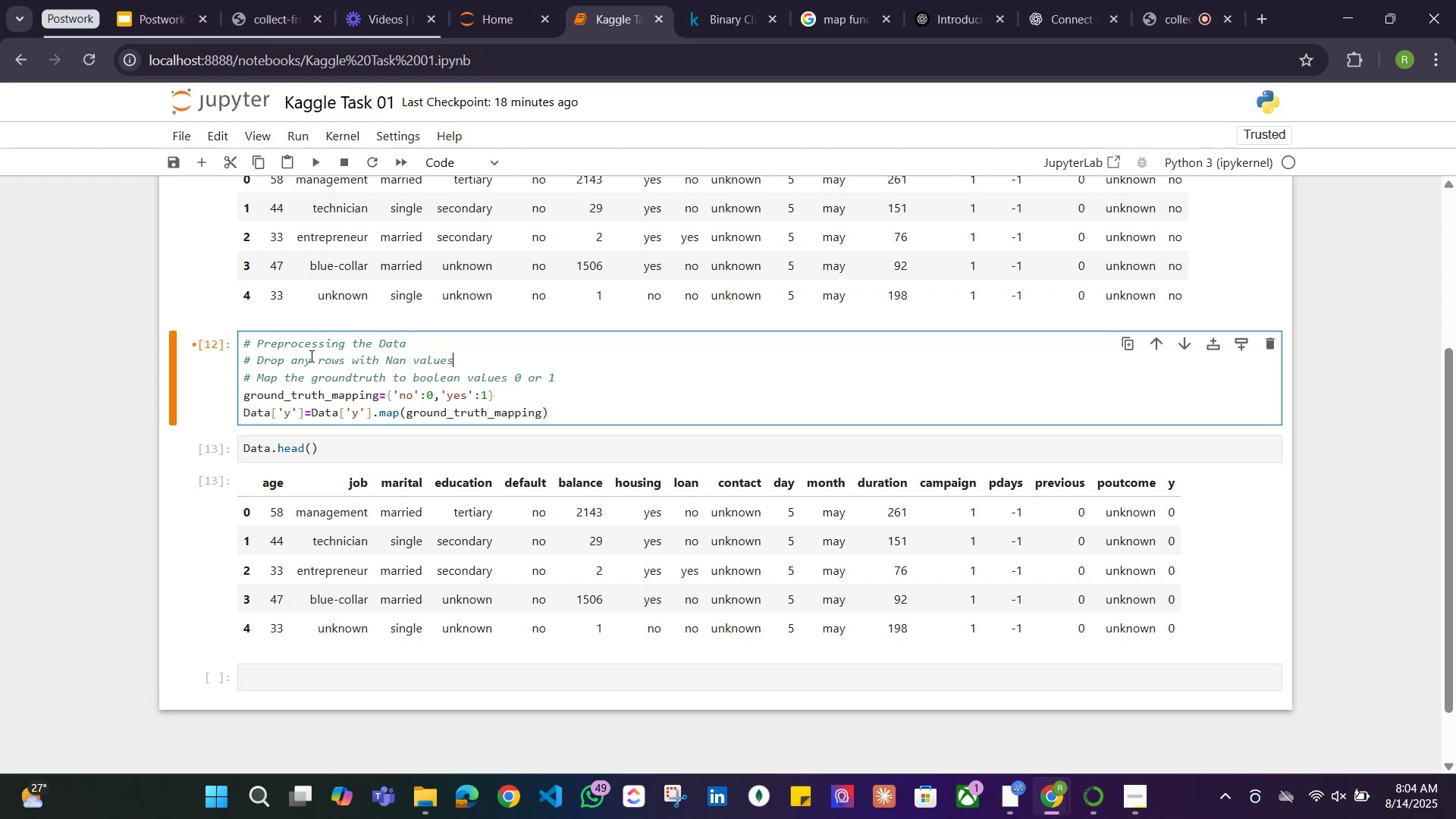 
key(Enter)
 